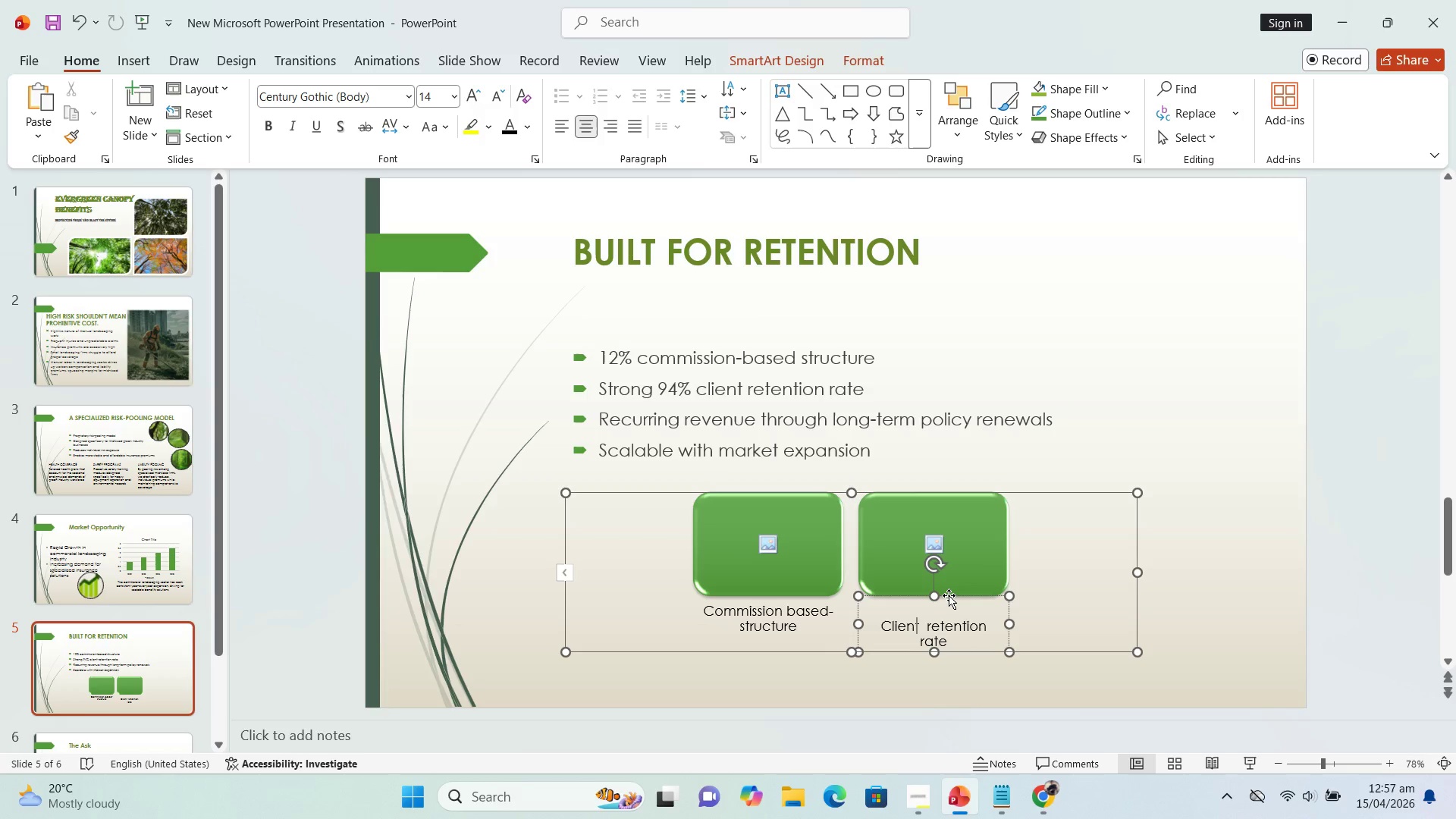 
key(ArrowLeft)
 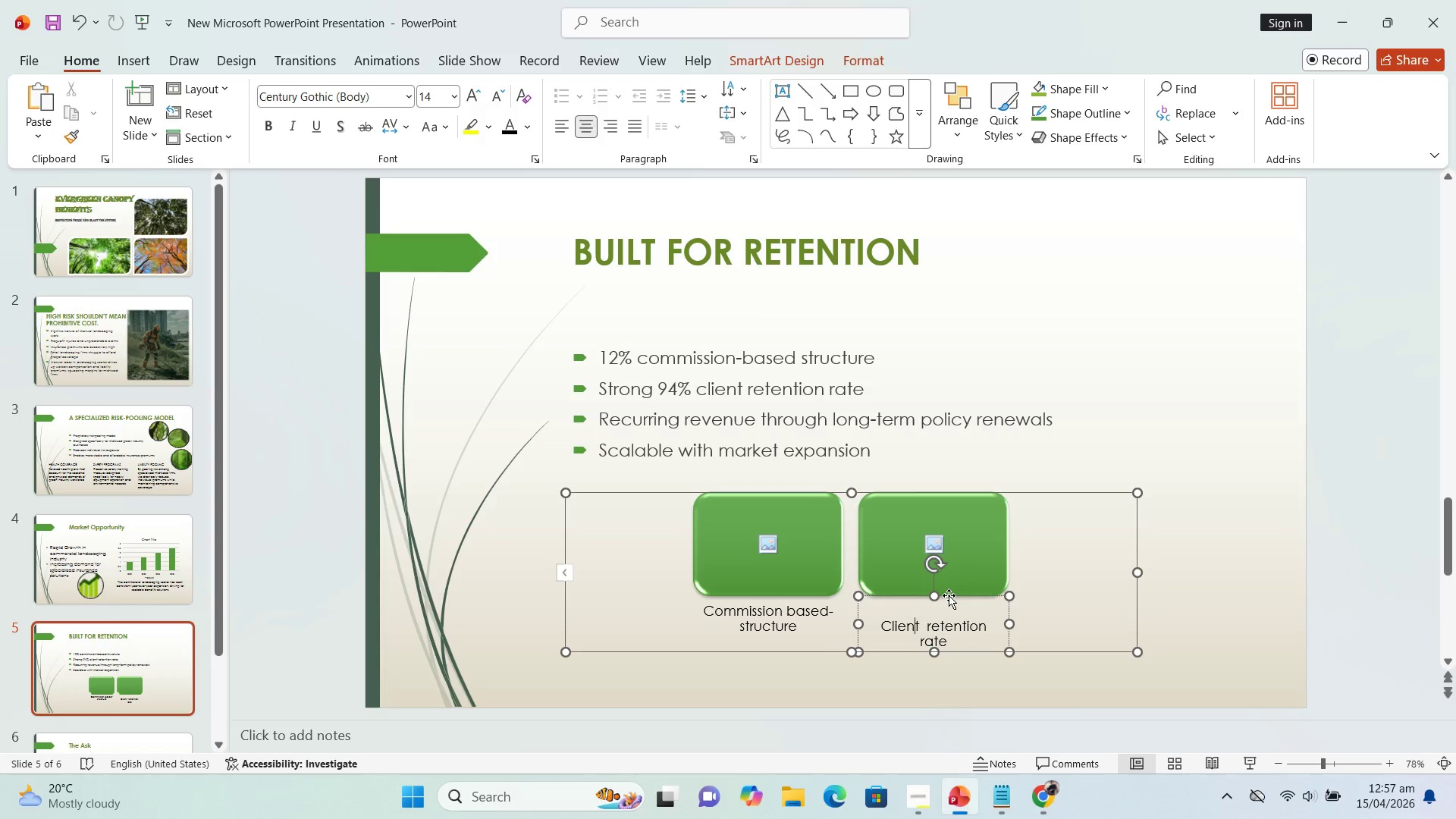 
key(ArrowLeft)
 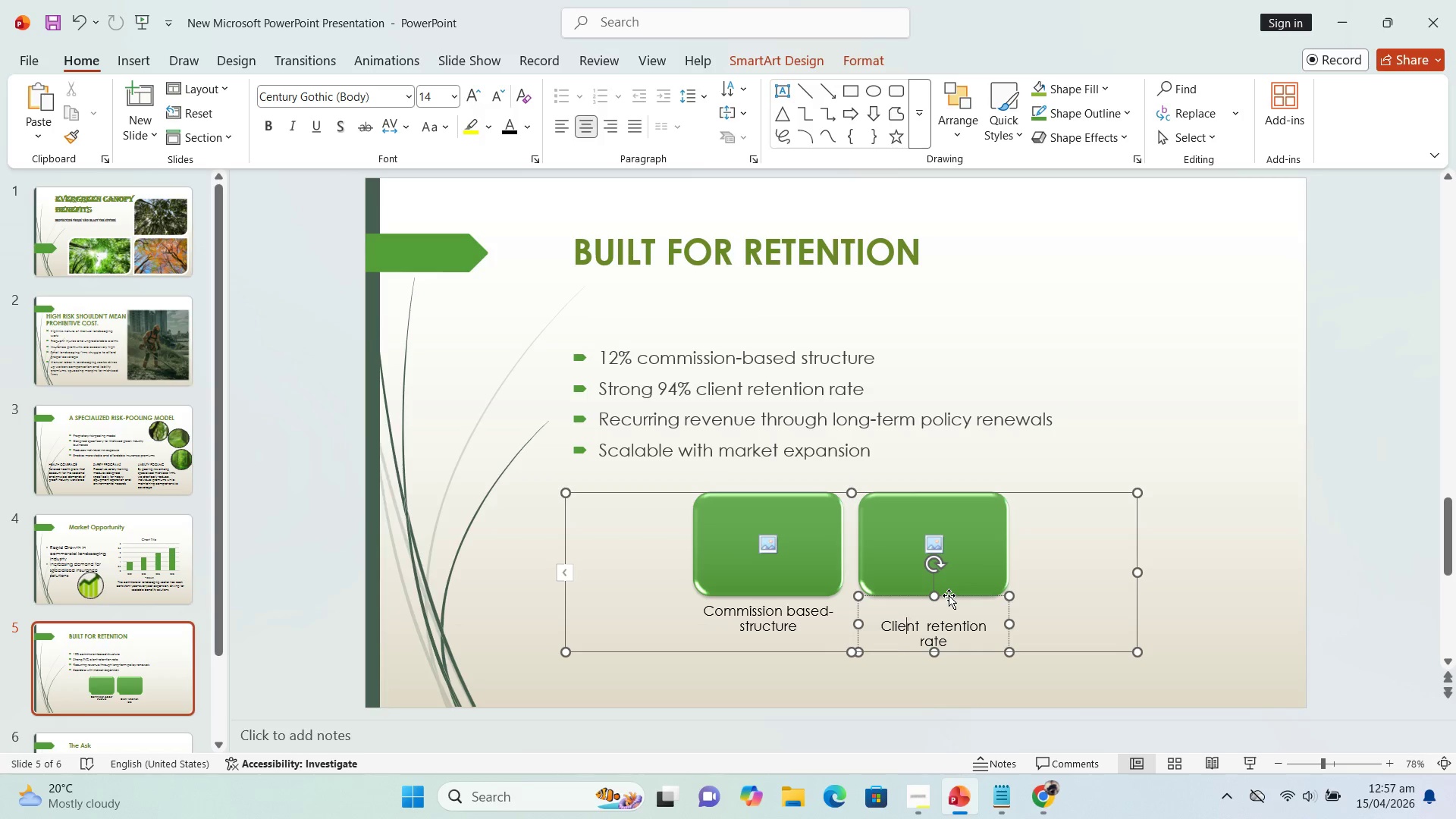 
key(ArrowLeft)
 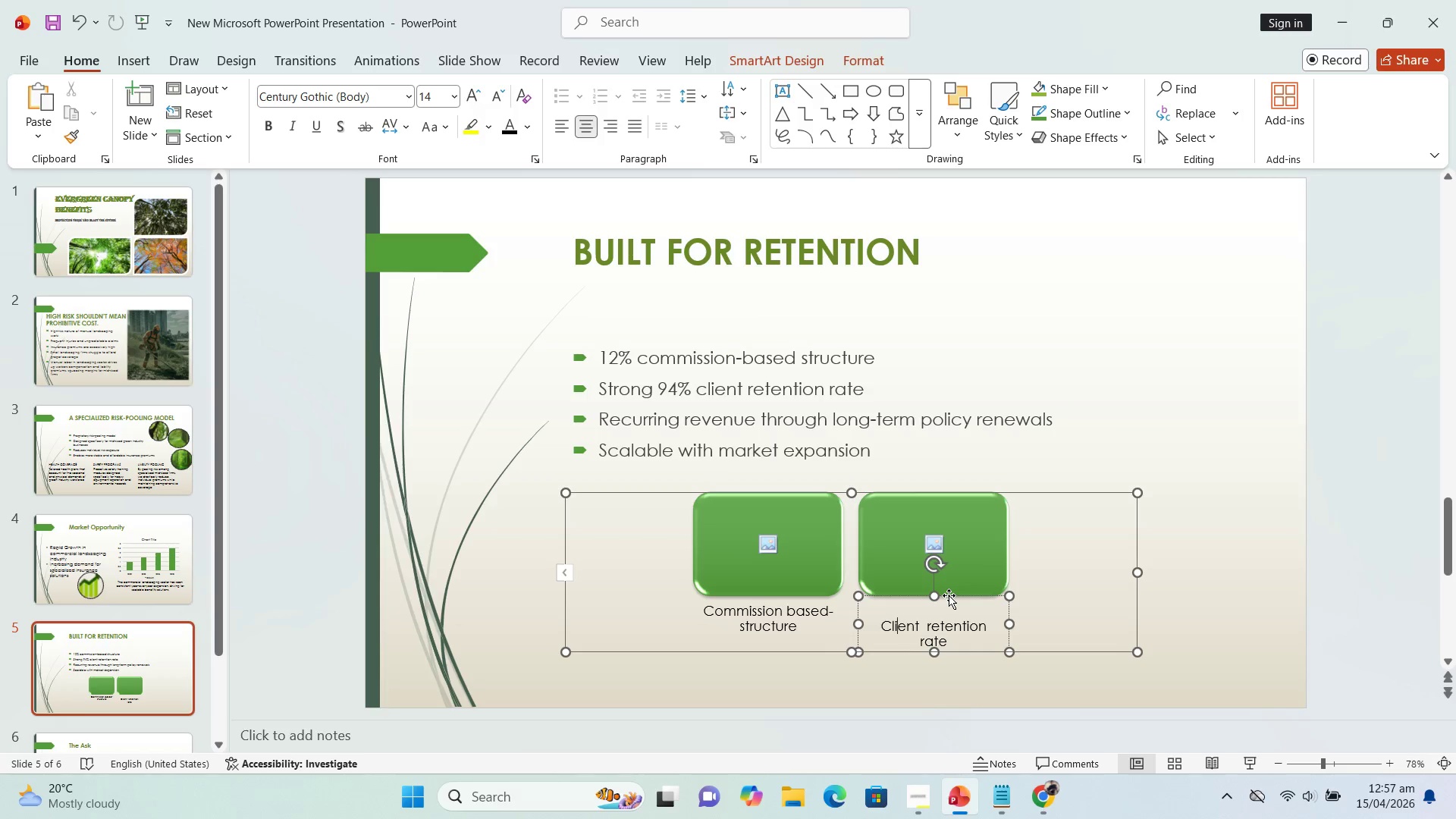 
key(ArrowLeft)
 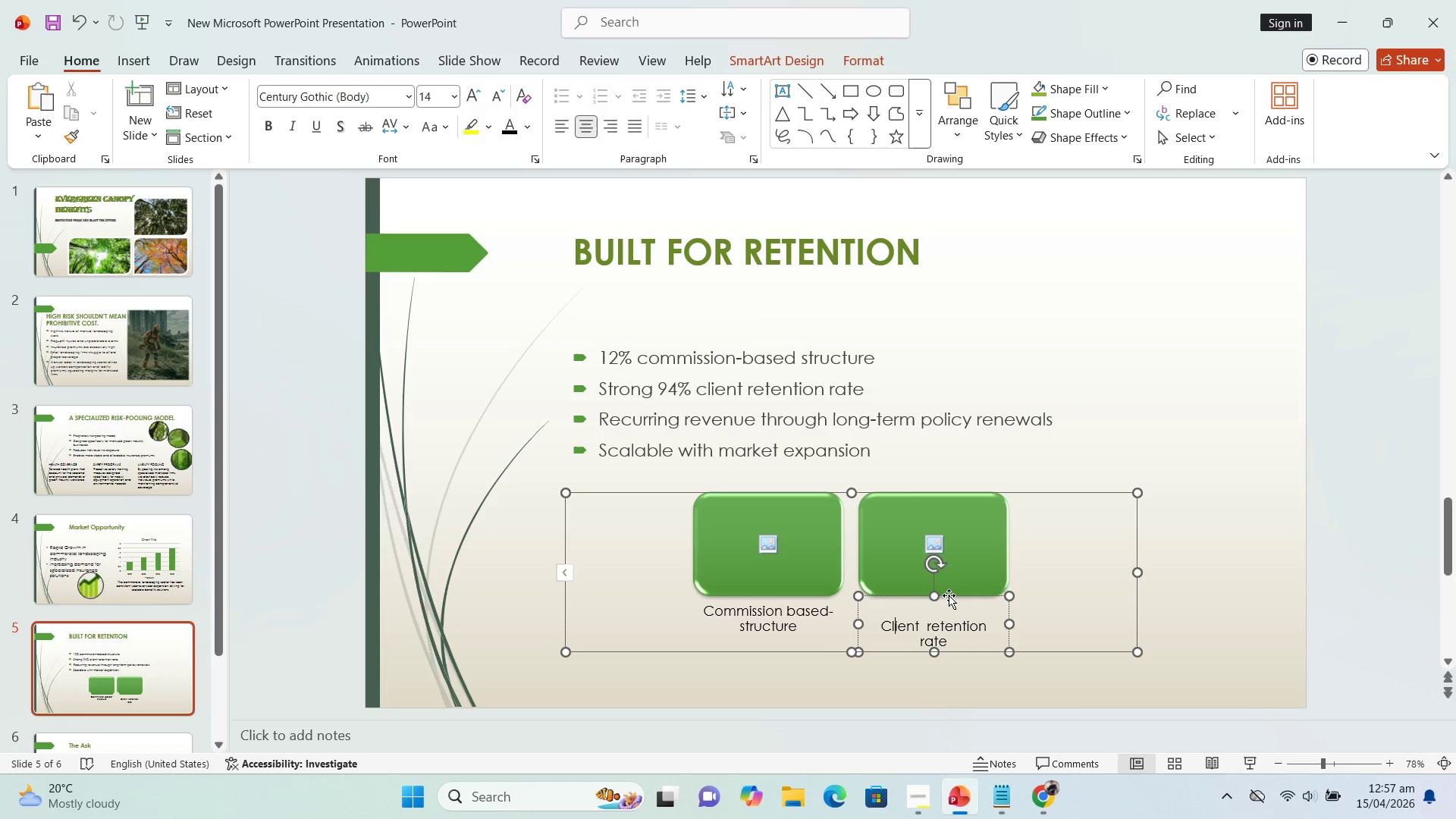 
key(ArrowLeft)
 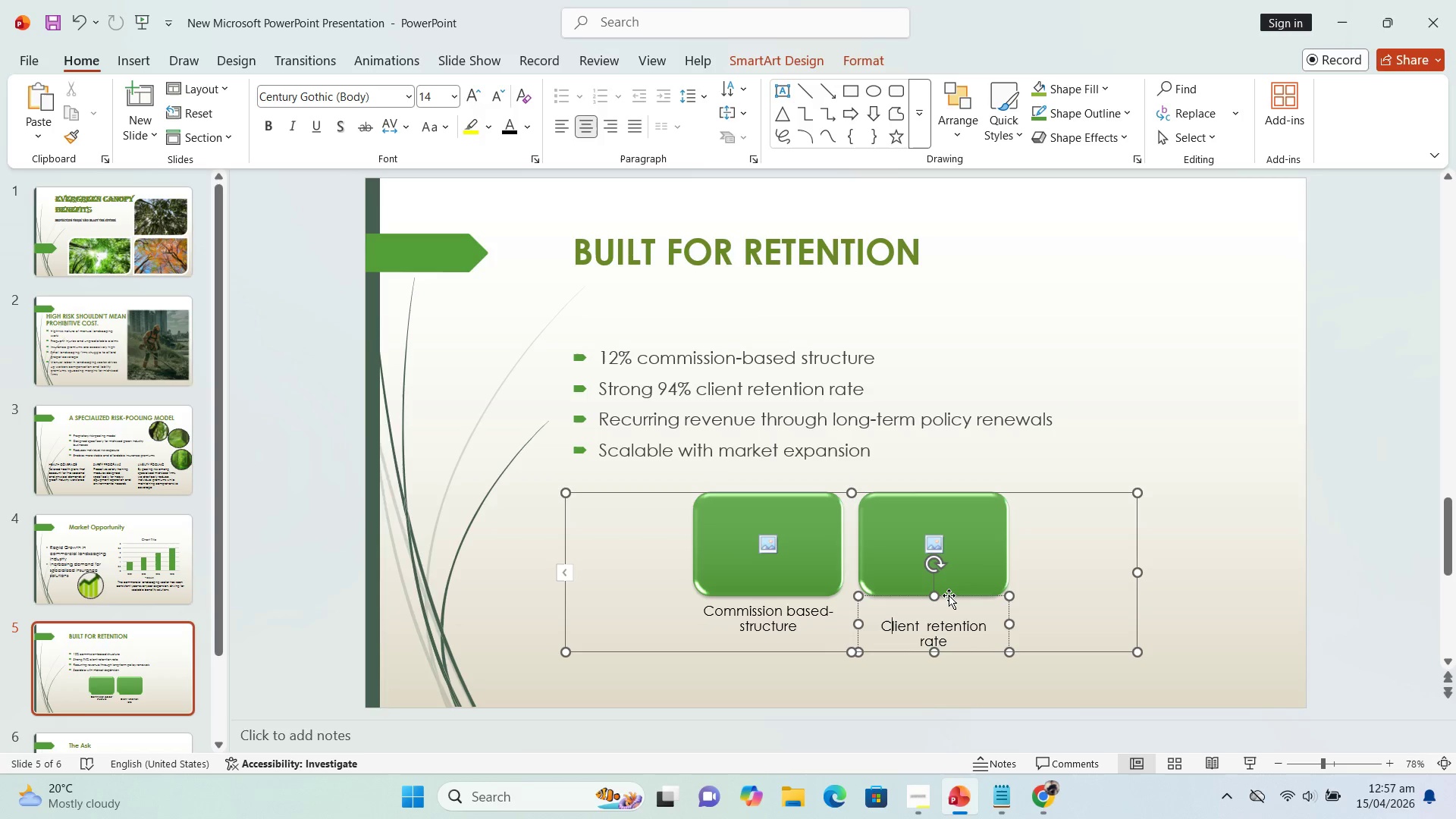 
key(ArrowLeft)
 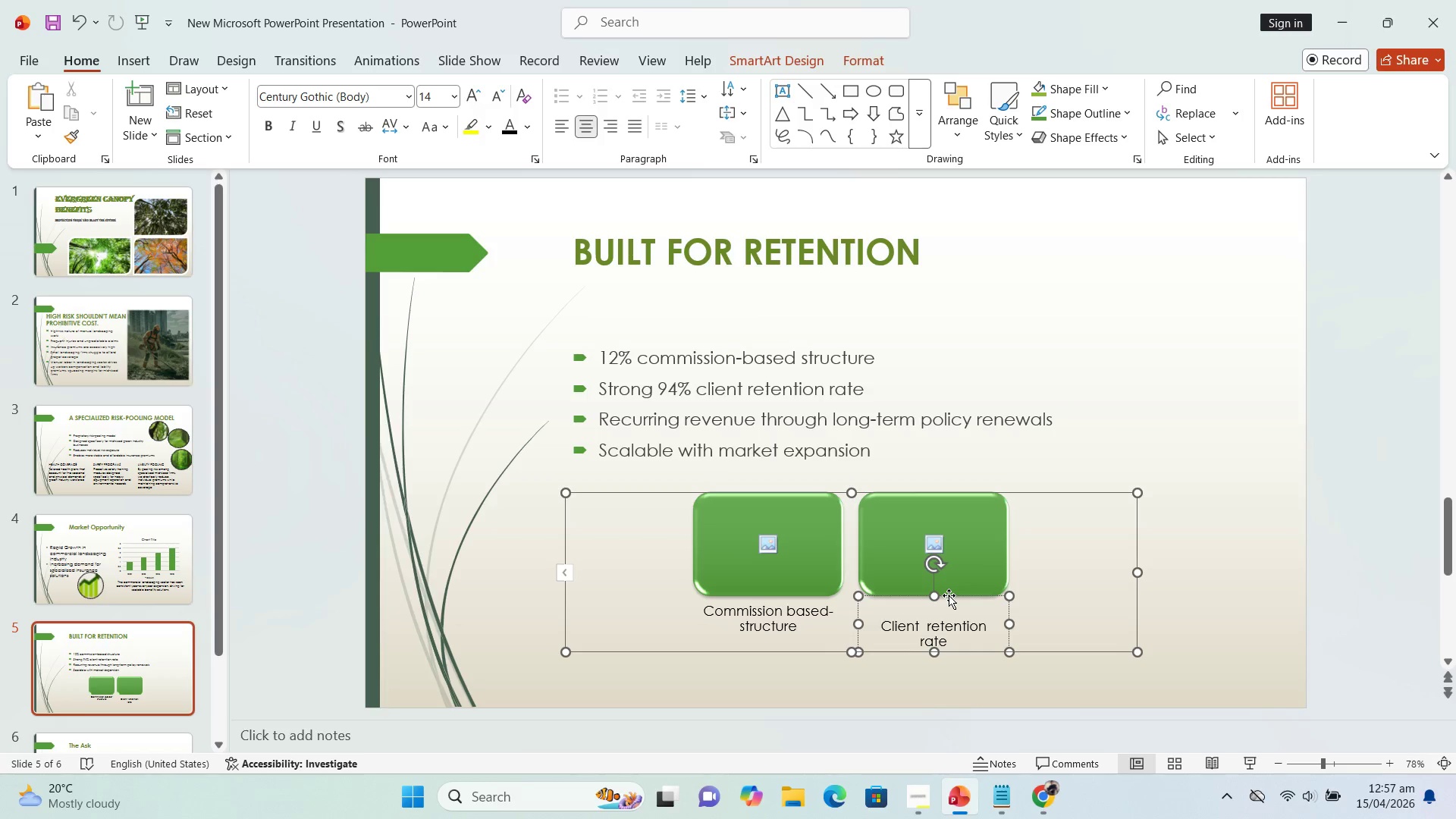 
key(Backspace)
 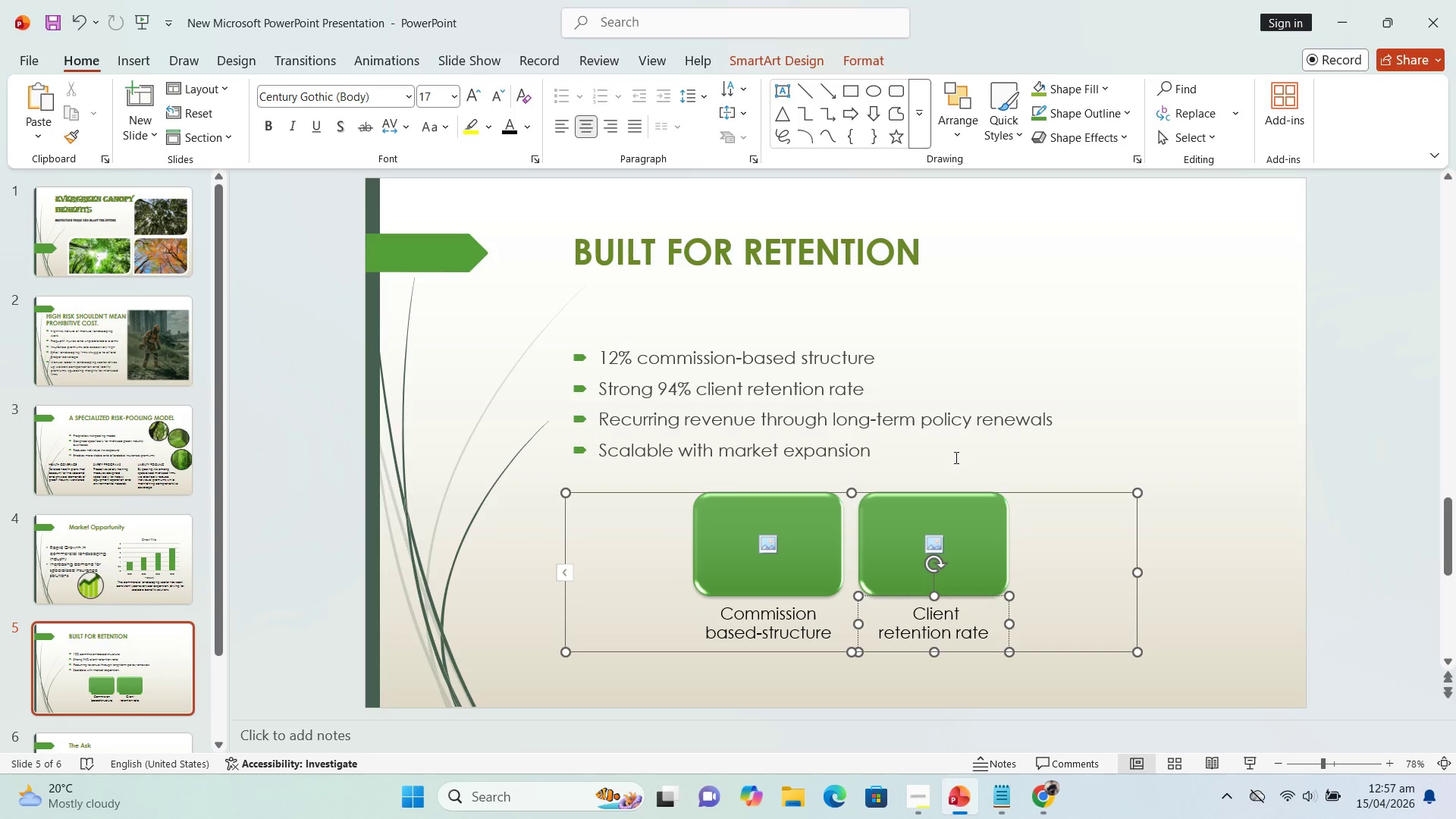 
left_click_drag(start_coordinate=[994, 631], to_coordinate=[991, 639])
 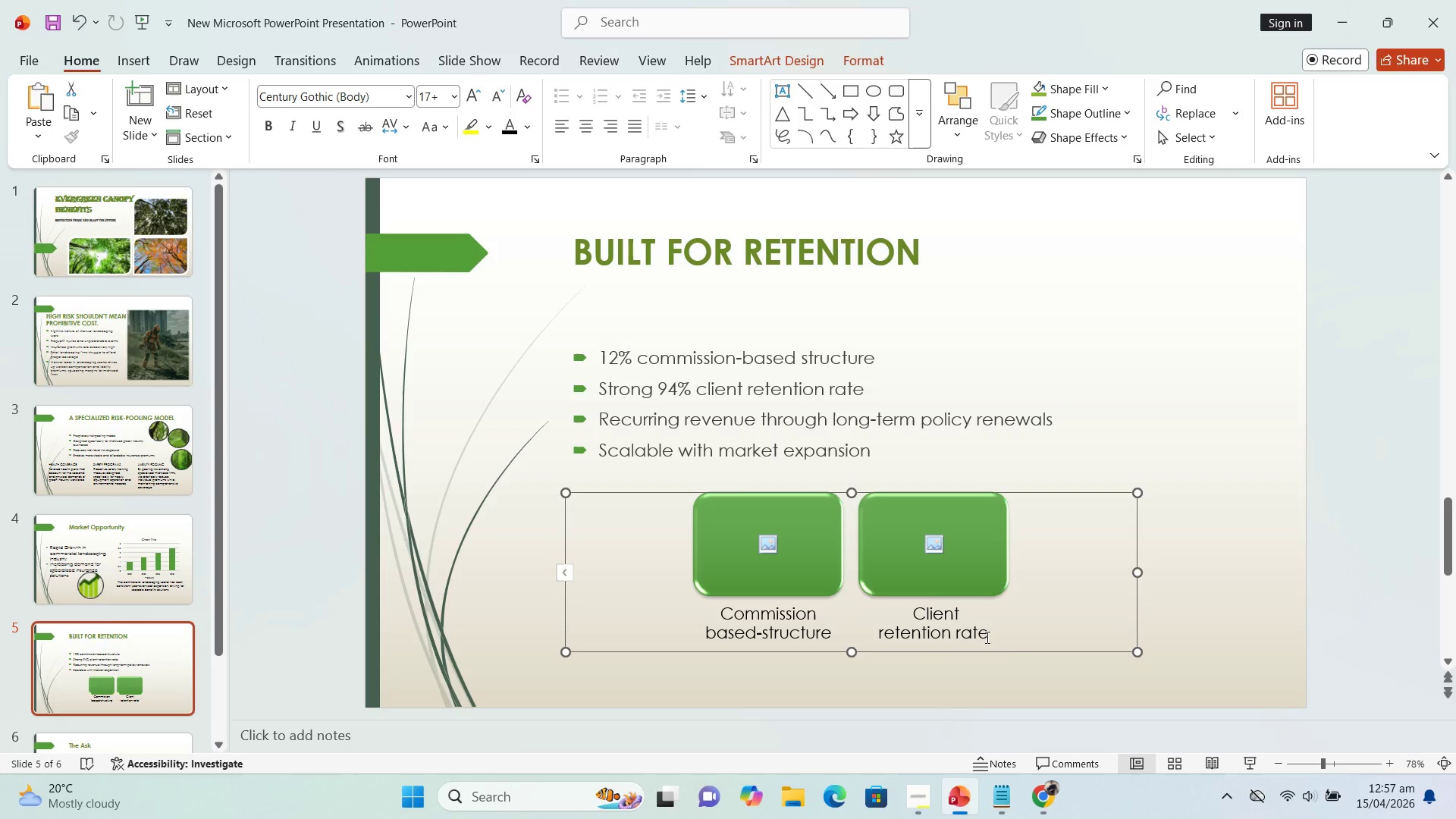 
left_click_drag(start_coordinate=[986, 637], to_coordinate=[941, 613])
 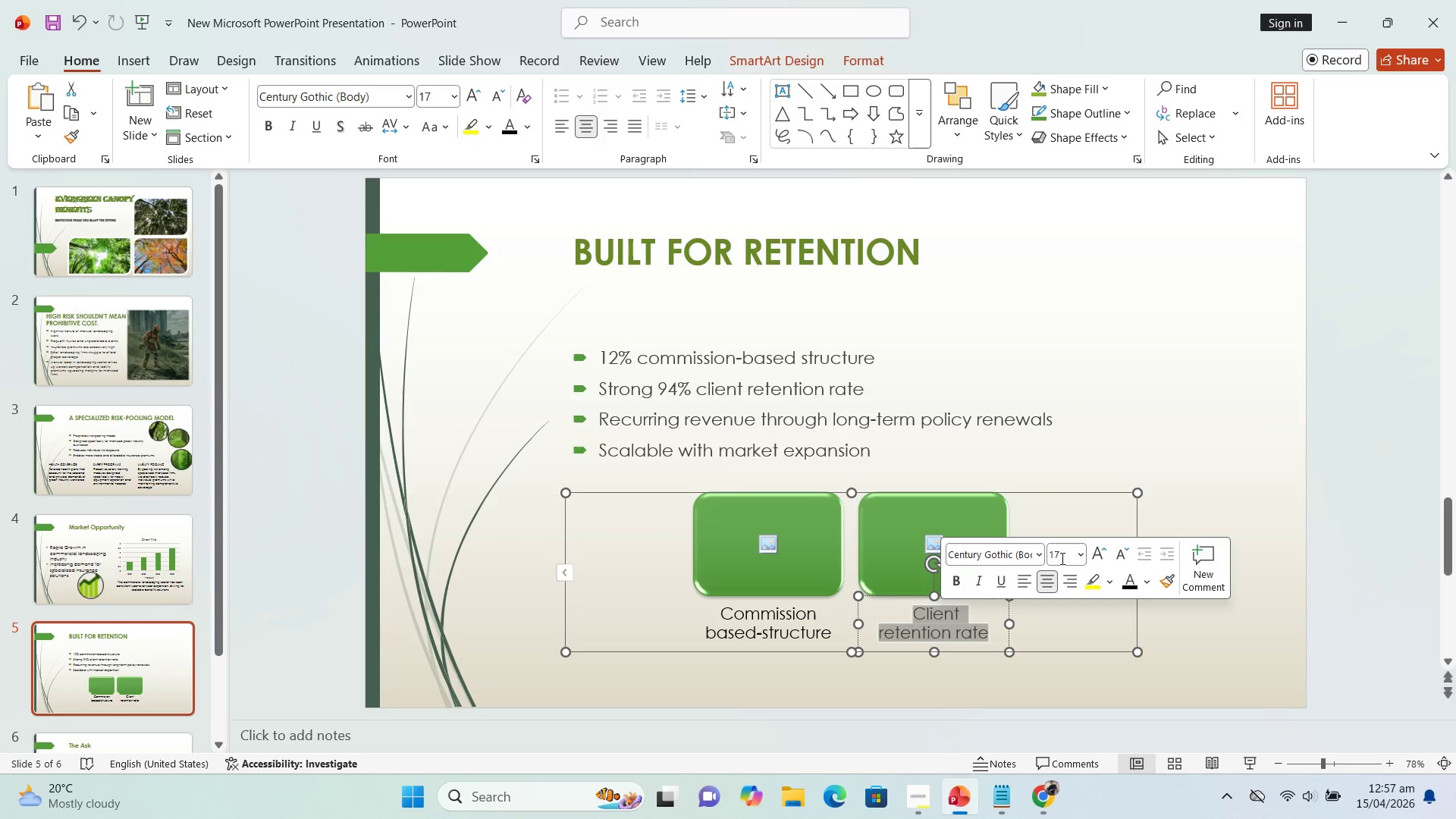 
left_click_drag(start_coordinate=[1083, 554], to_coordinate=[1079, 556])
 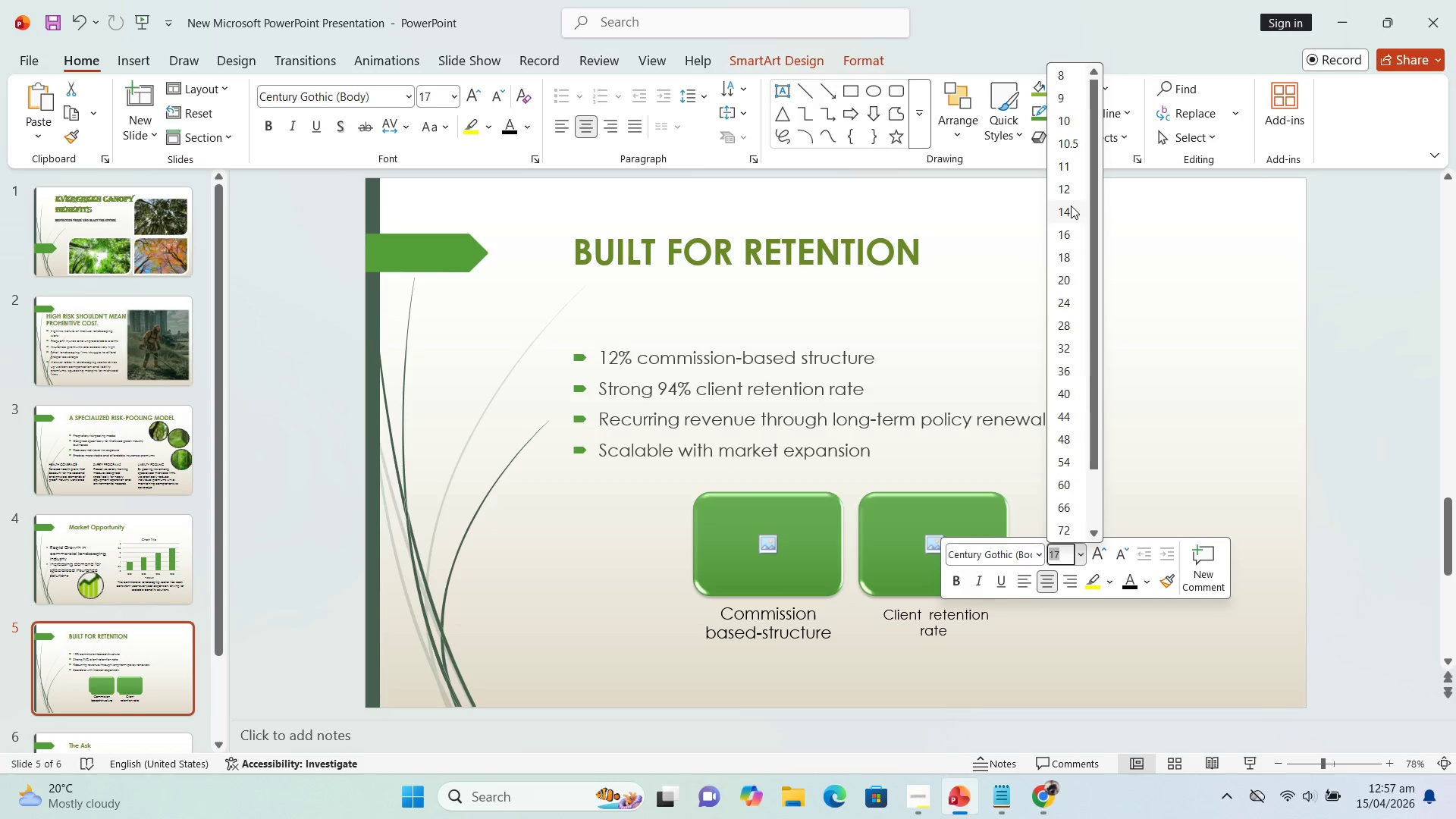 
left_click([1065, 208])
 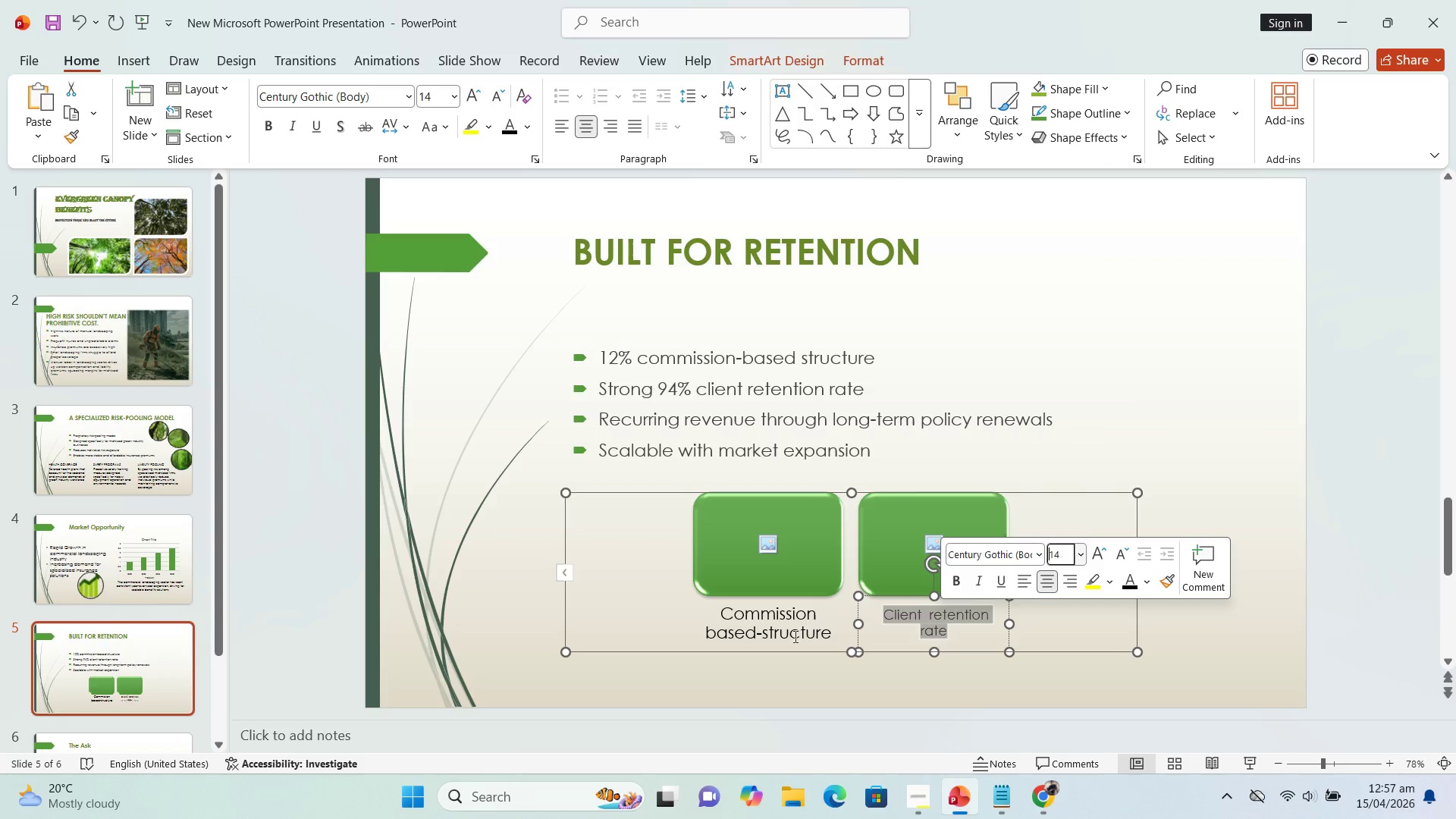 
left_click([790, 635])
 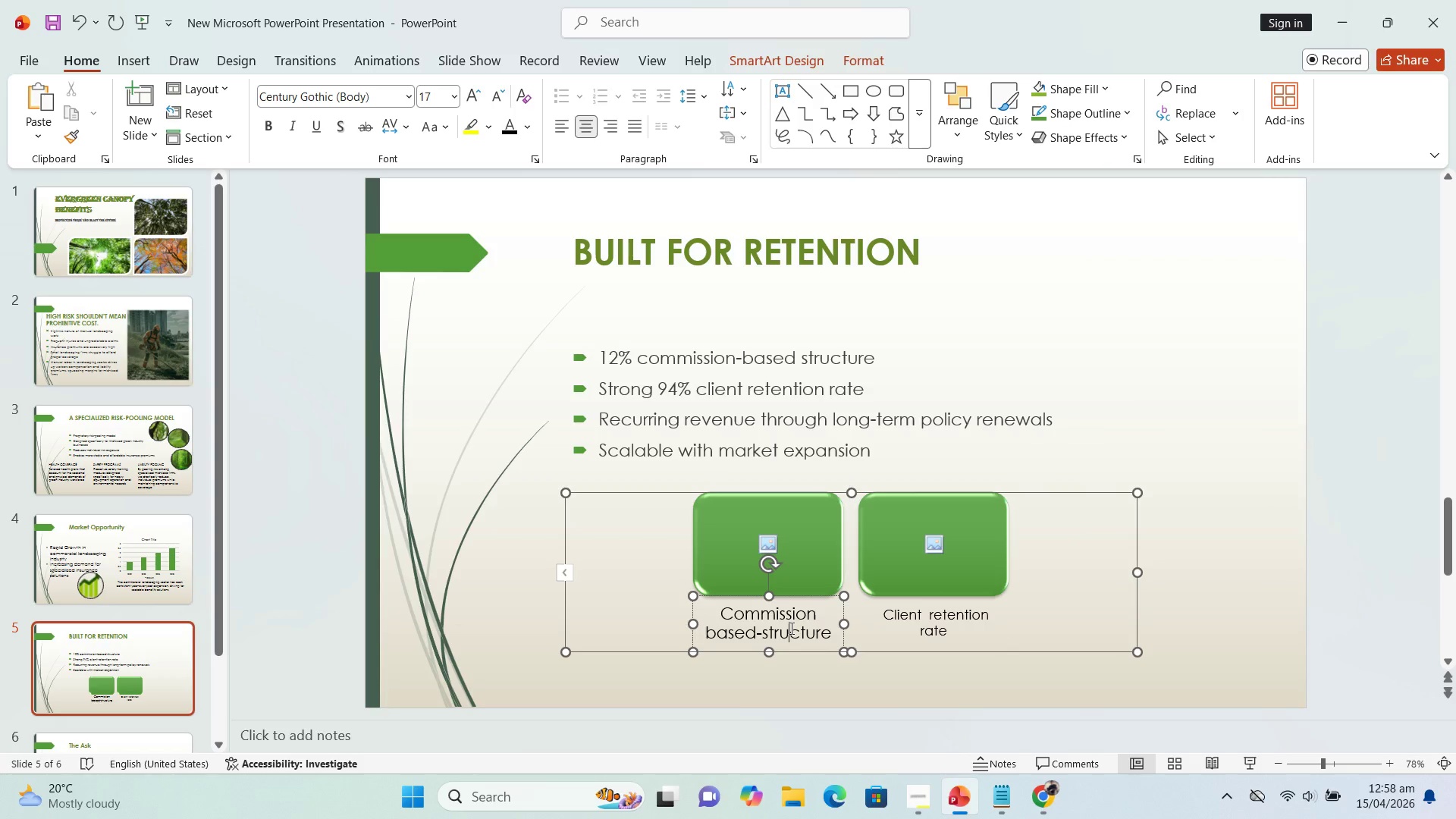 
key(Control+A)
 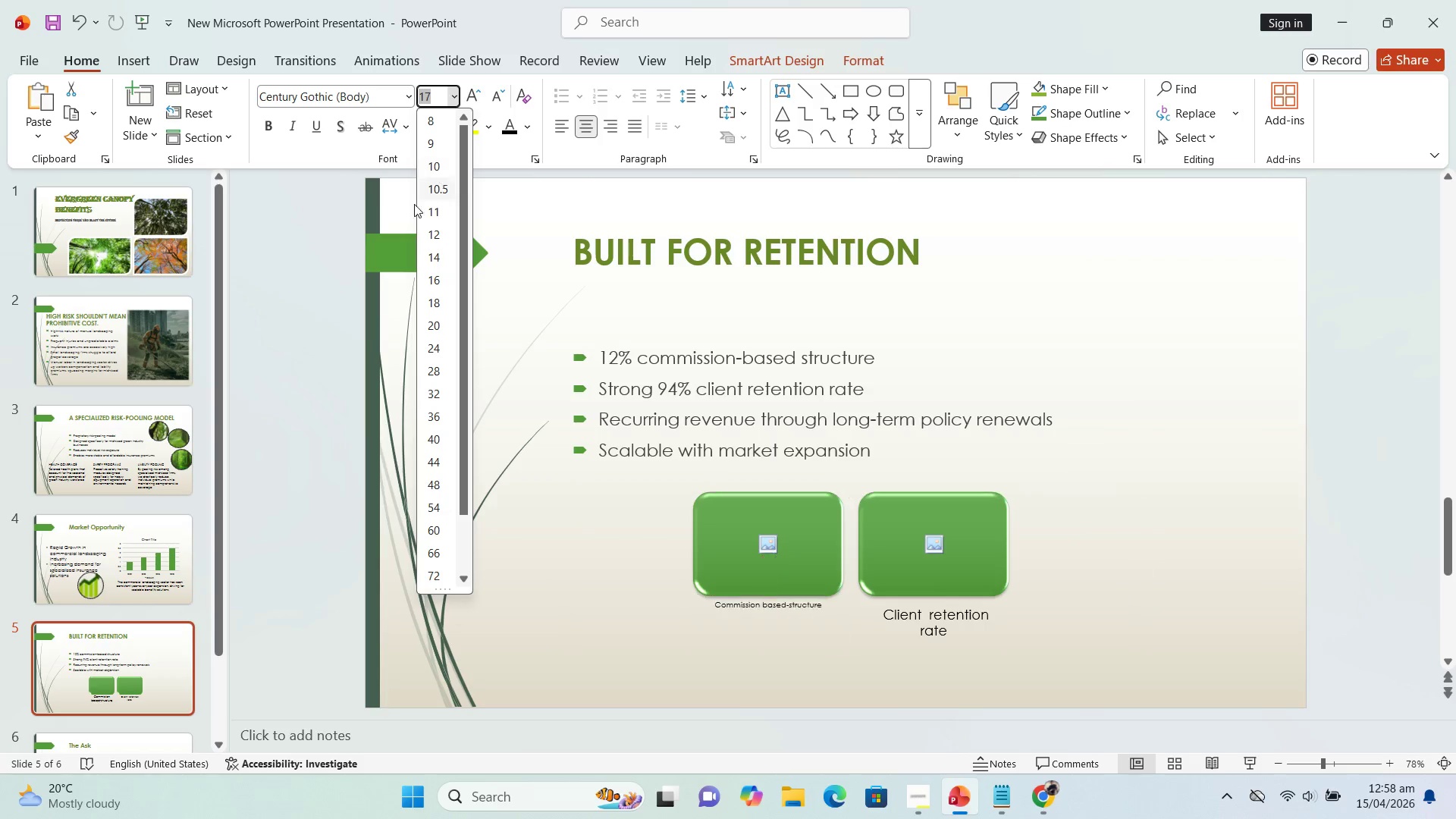 
left_click([433, 258])
 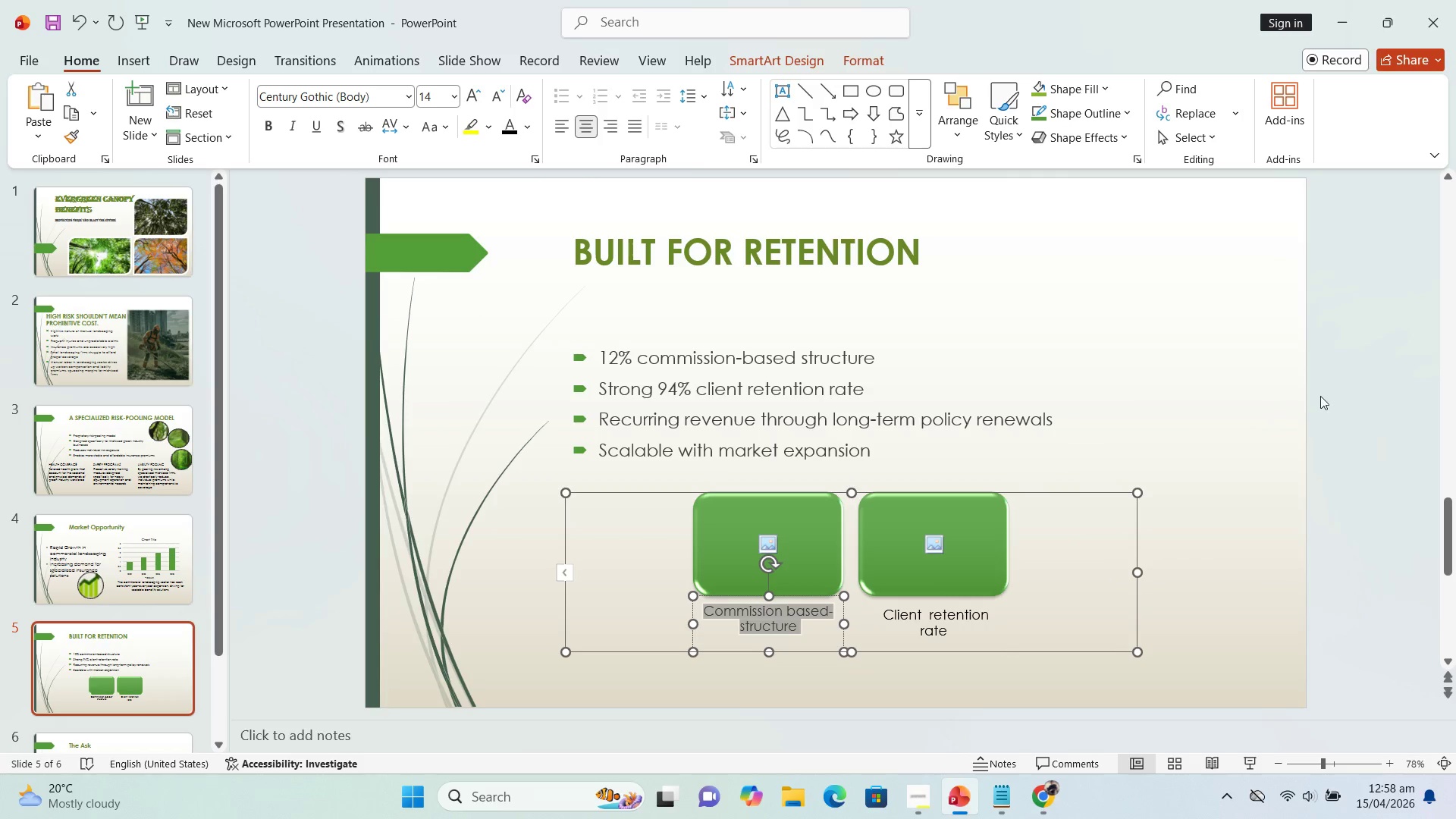 
left_click([1323, 388])
 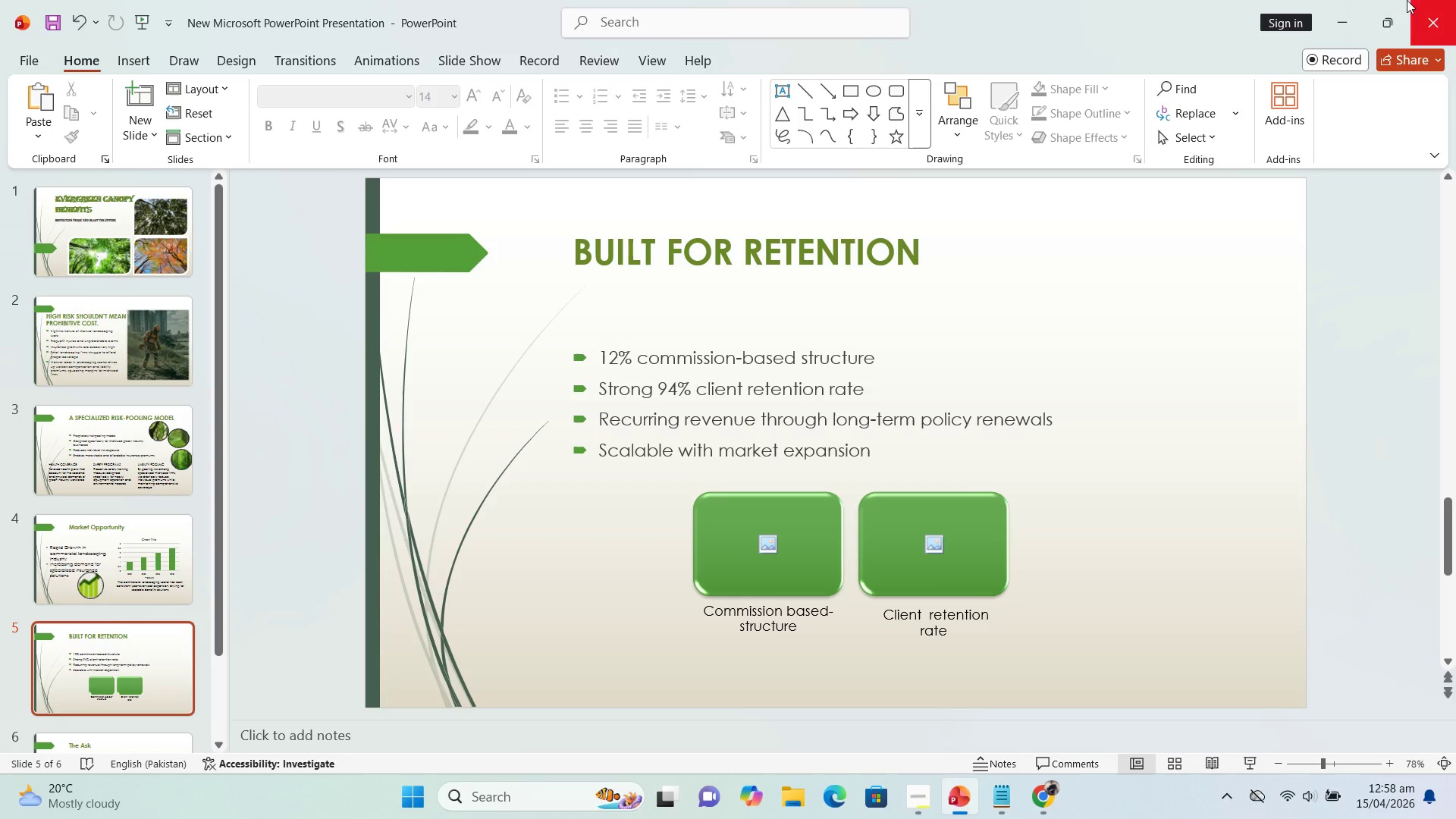 
wait(8.95)
 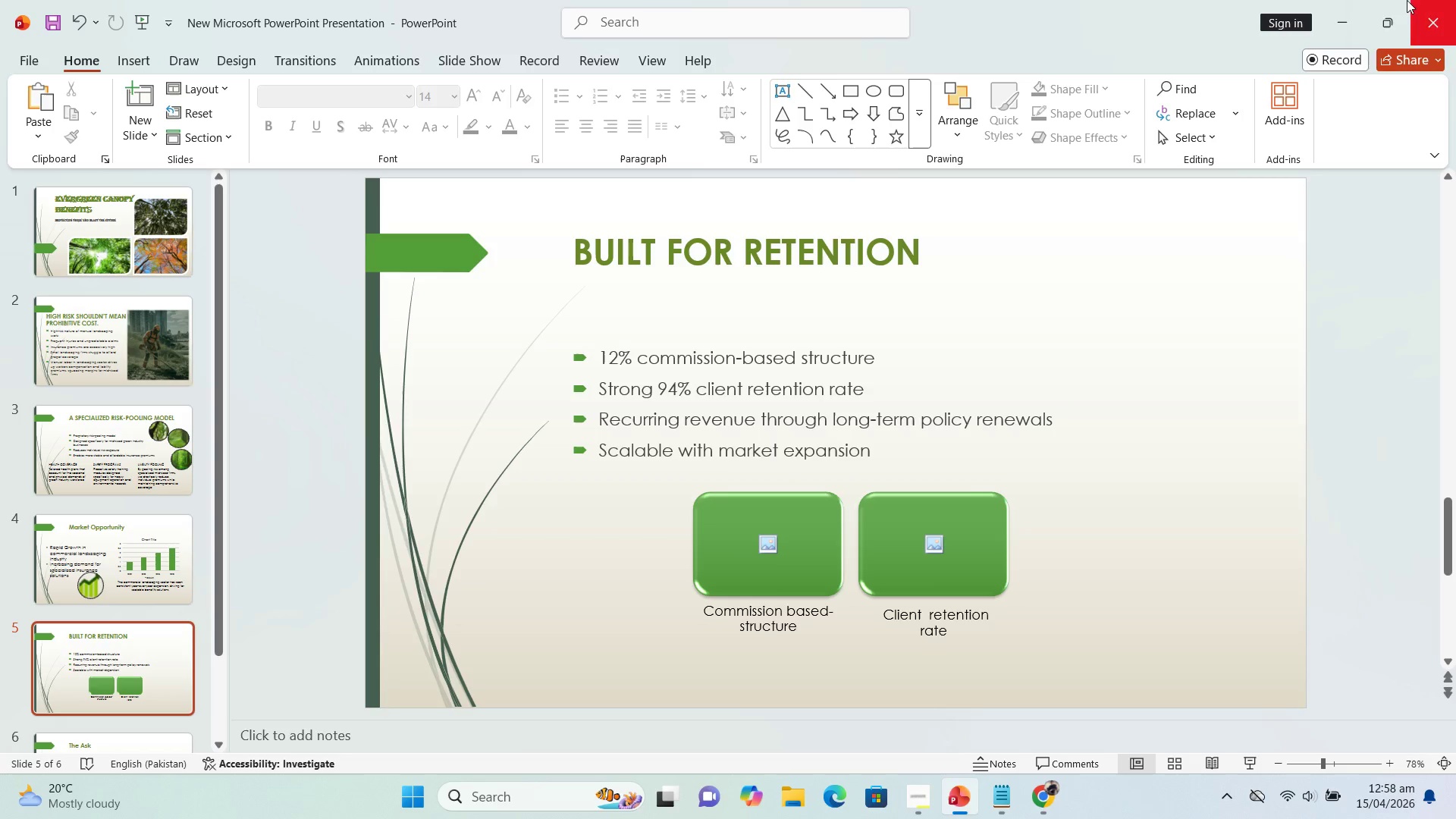 
key(Backspace)
type(1-100 counting)
 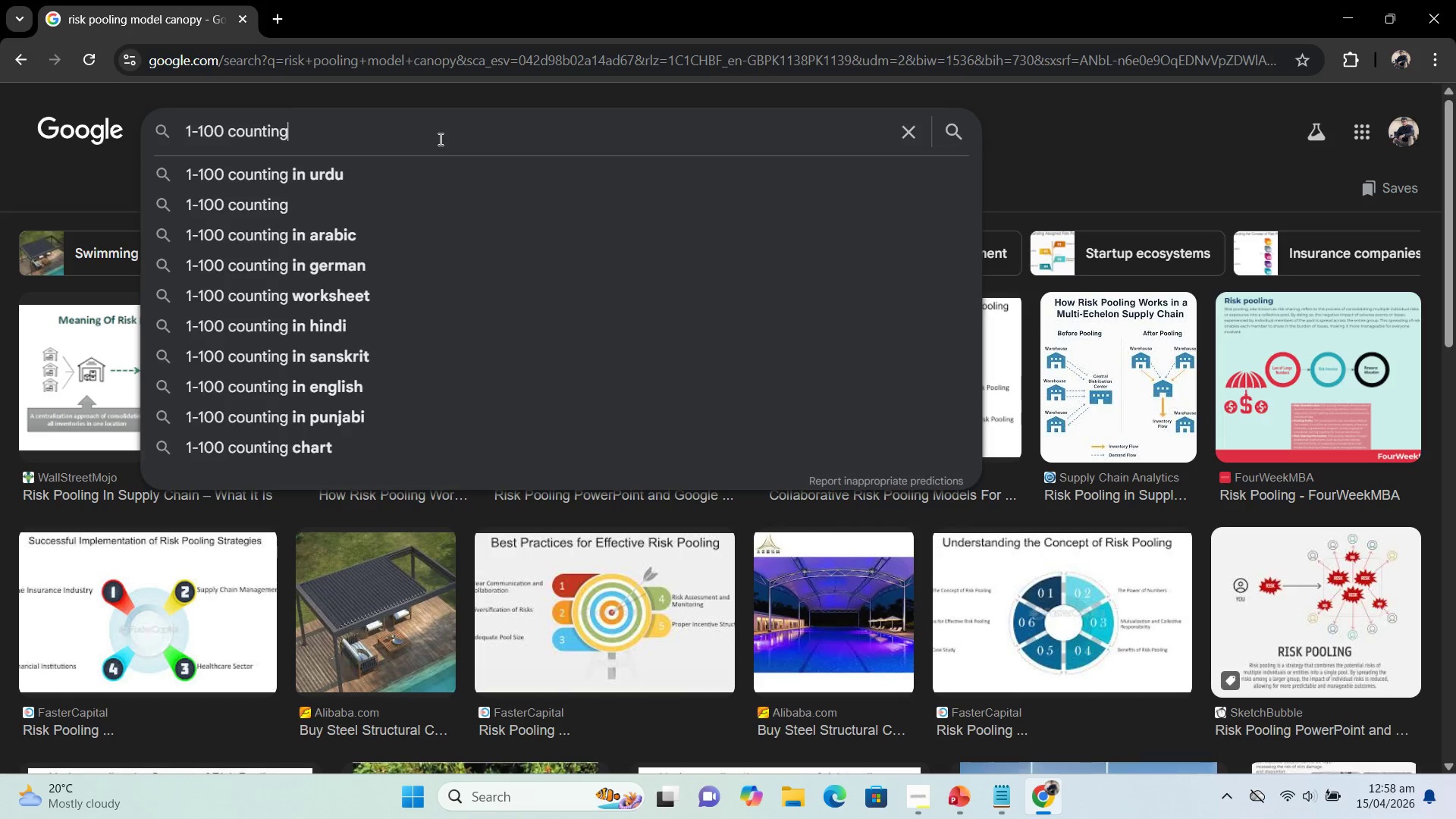 
key(Enter)
 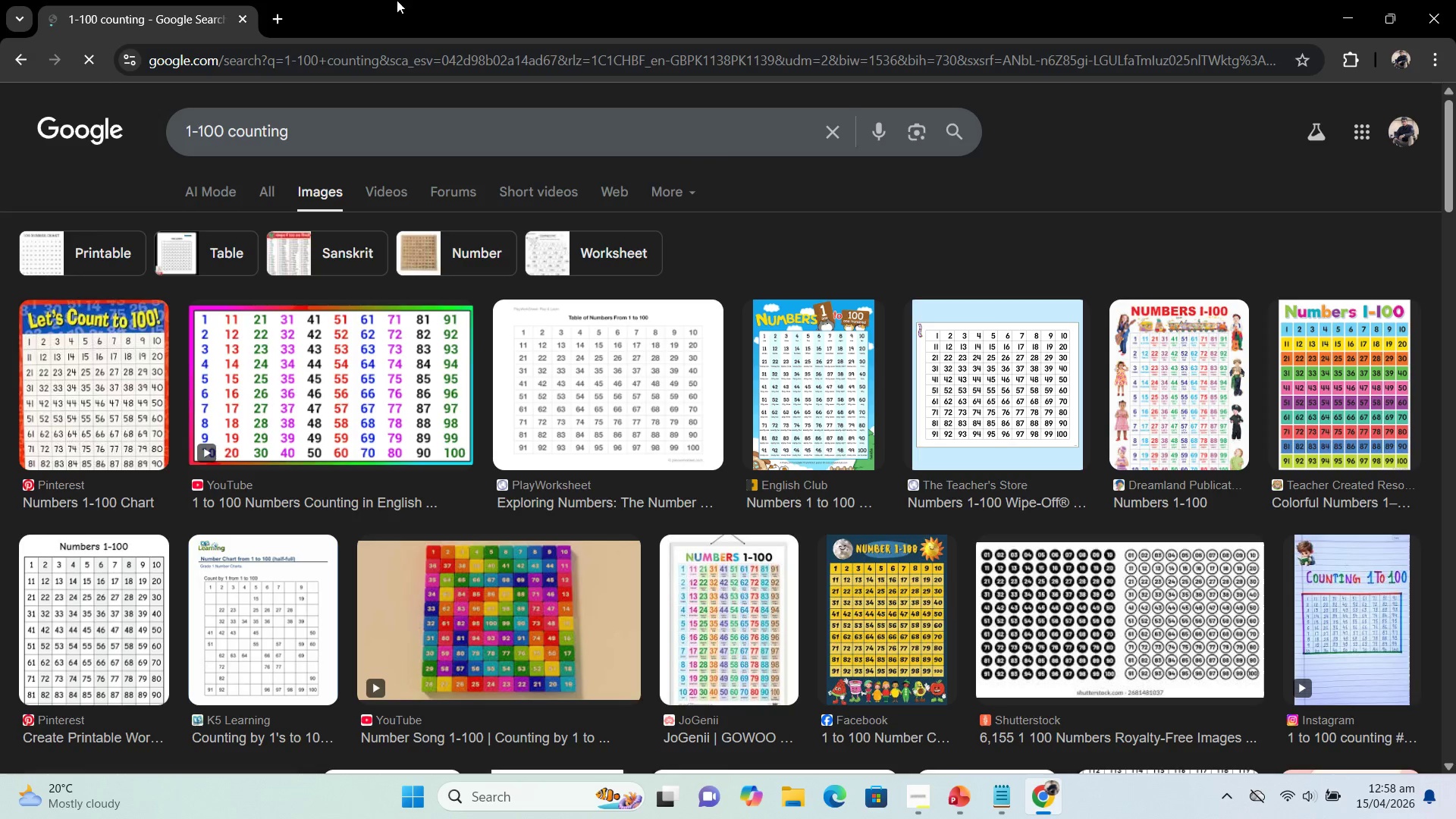 
mouse_move([670, 290])
 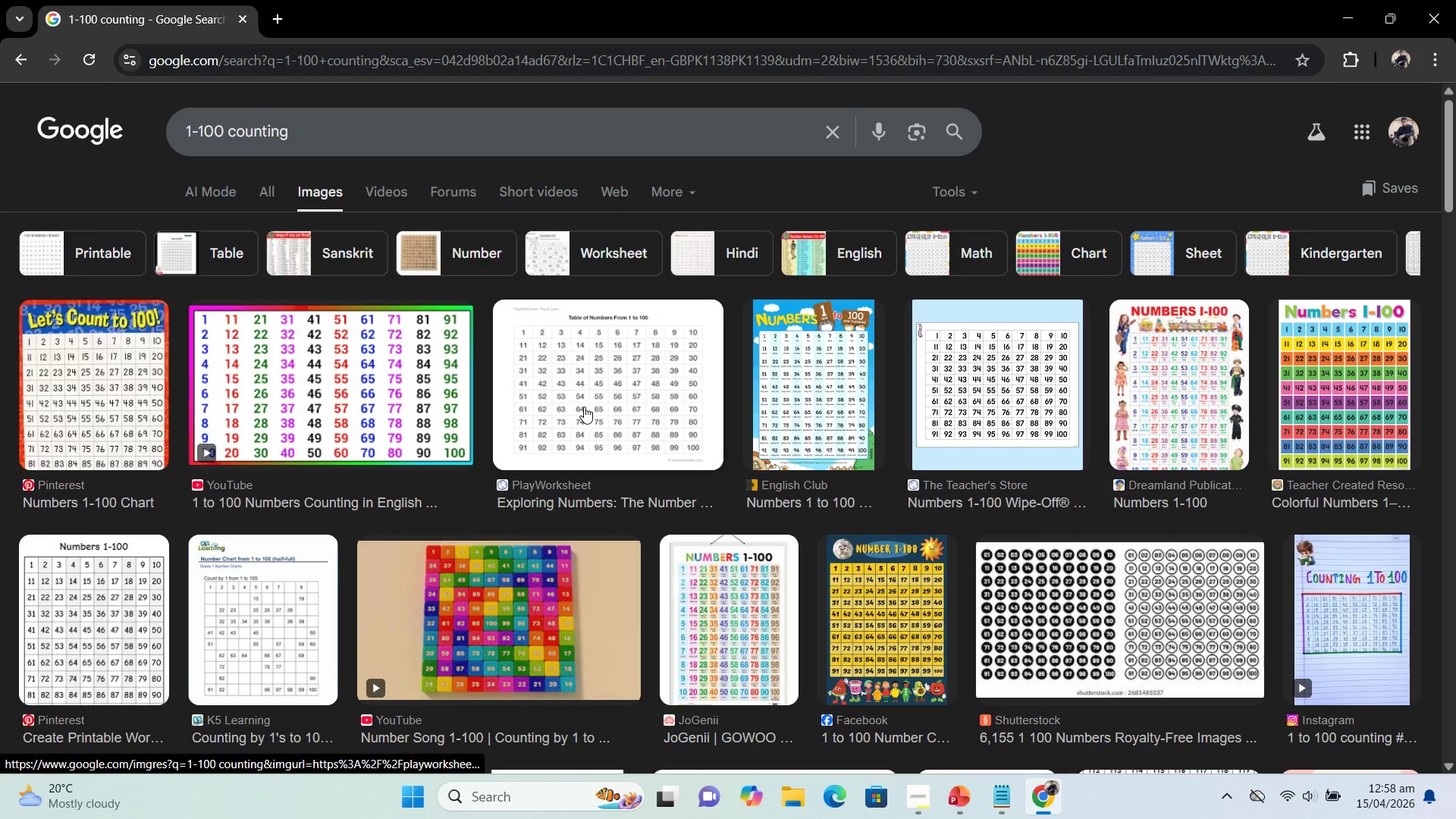 
scroll: coordinate [588, 416], scroll_direction: down, amount: 2.0
 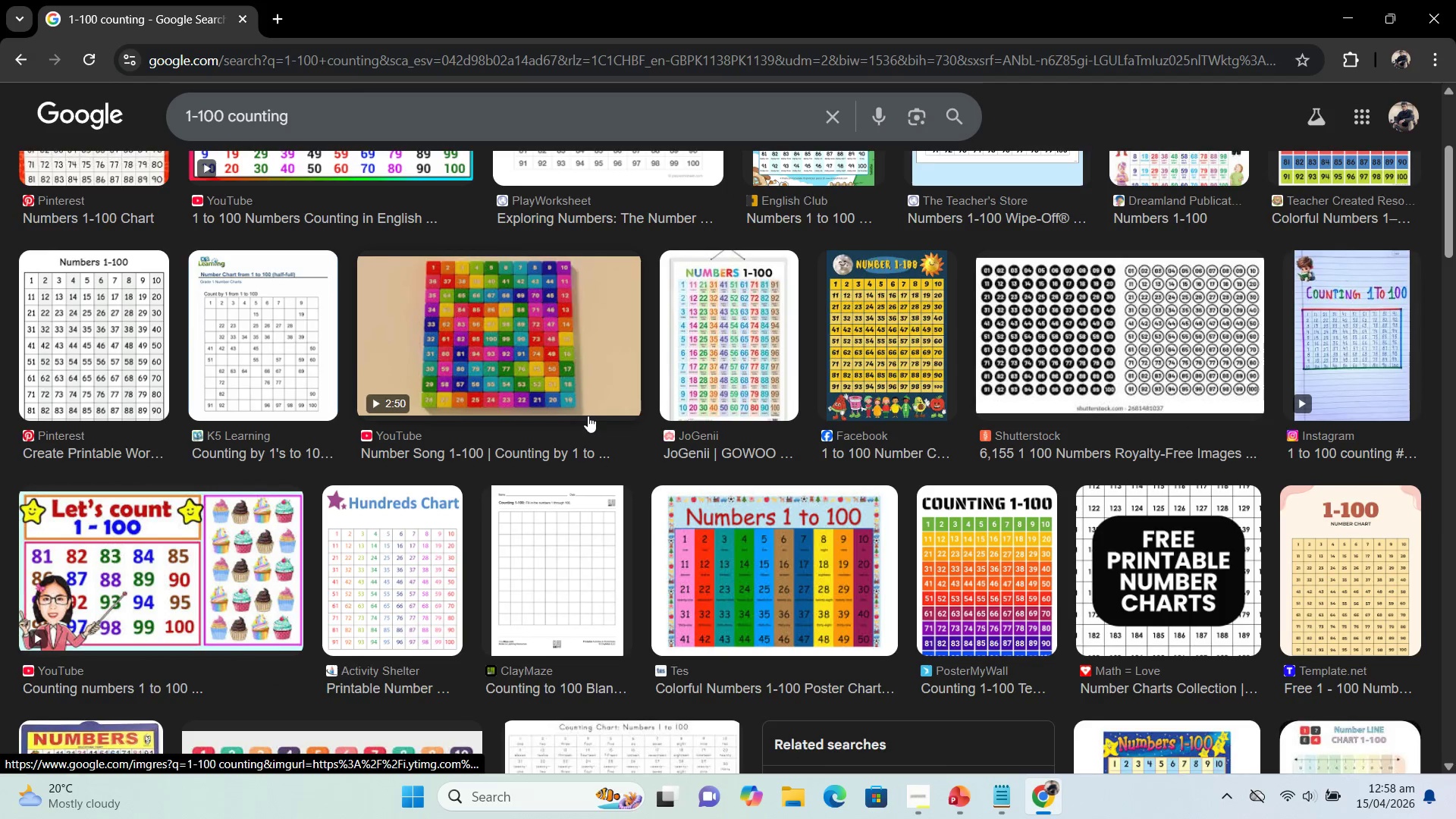 
scroll: coordinate [588, 416], scroll_direction: none, amount: 0.0
 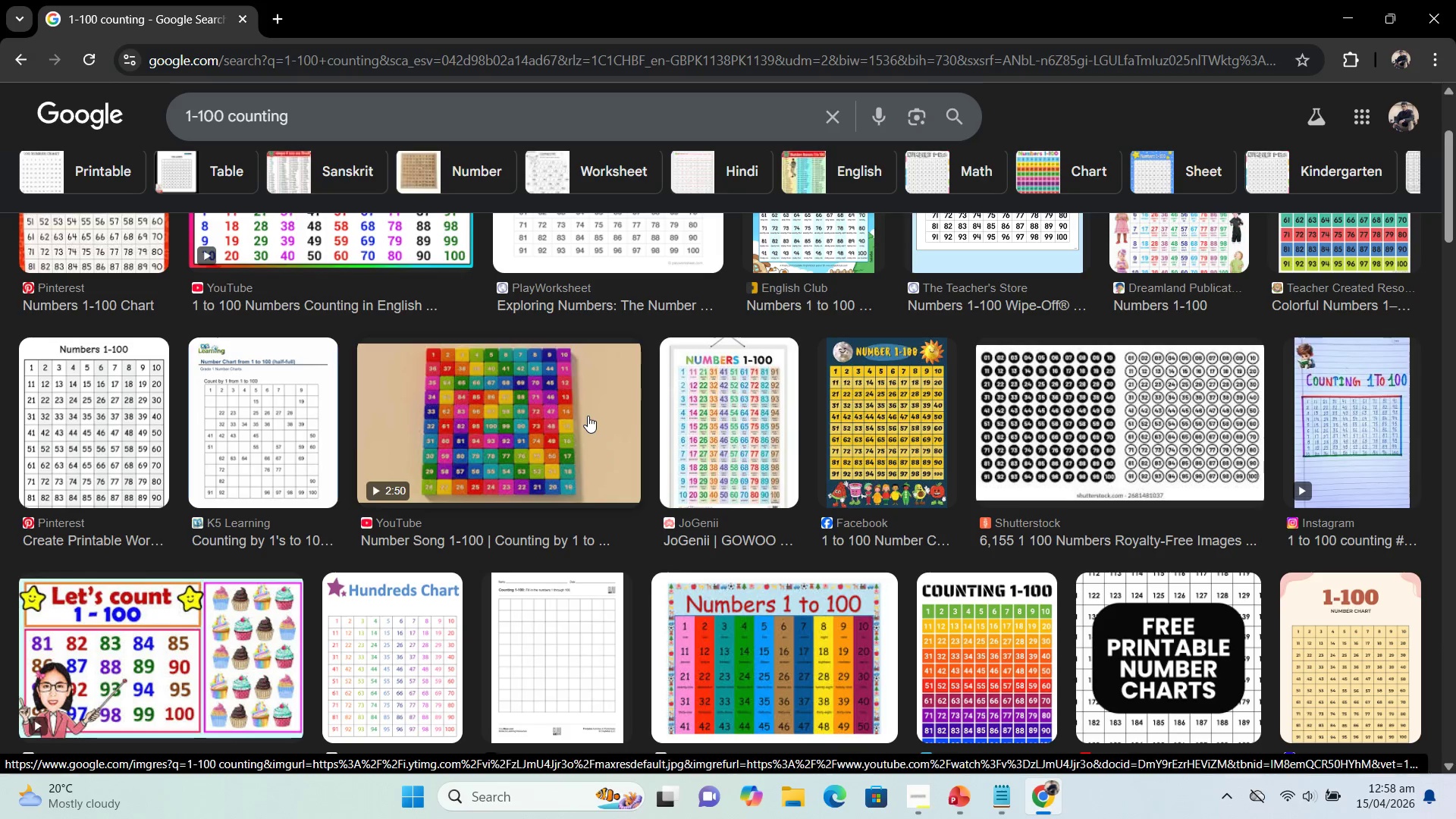 
scroll: coordinate [588, 416], scroll_direction: up, amount: 3.0
 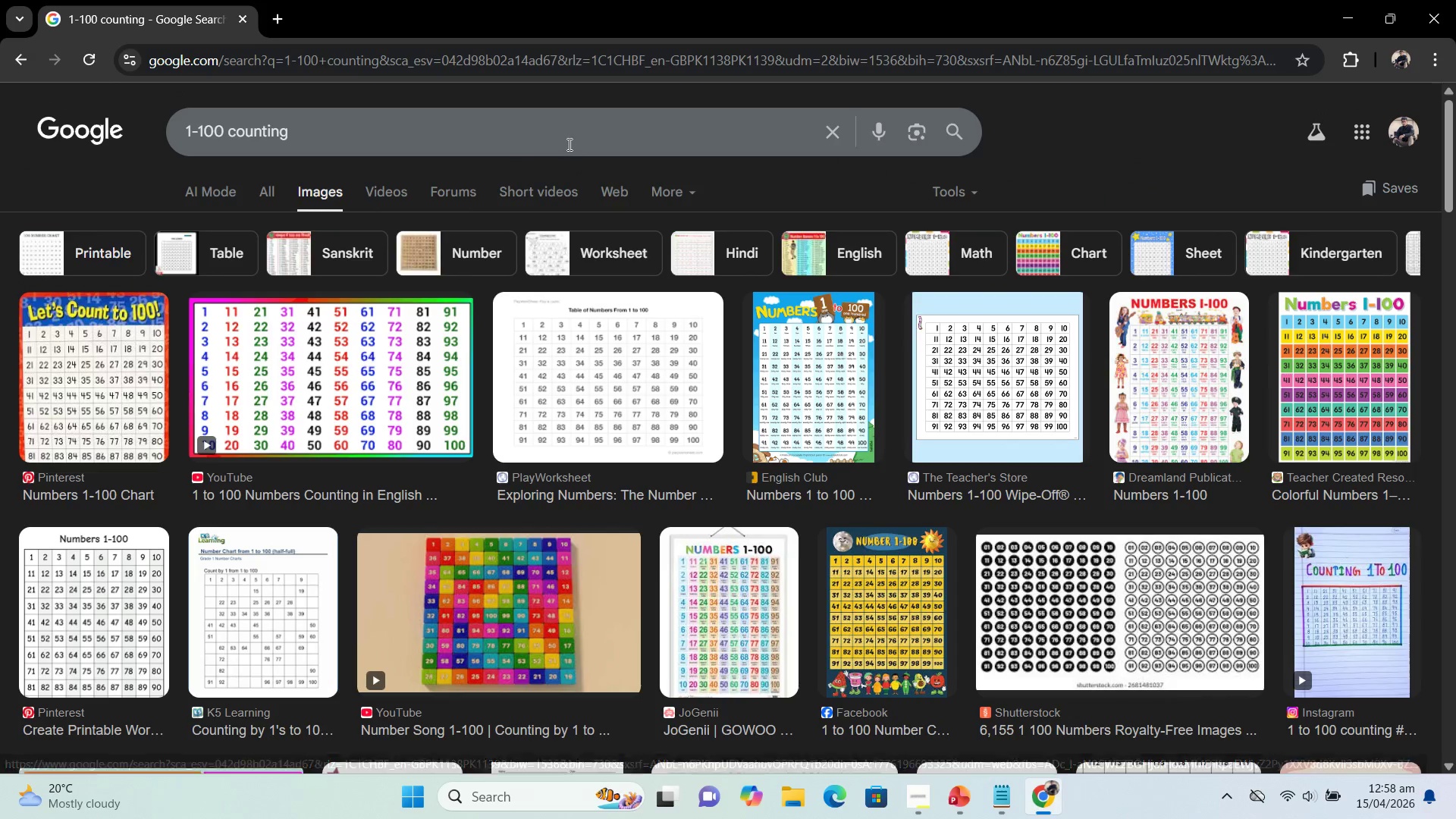 
left_click([568, 144])
 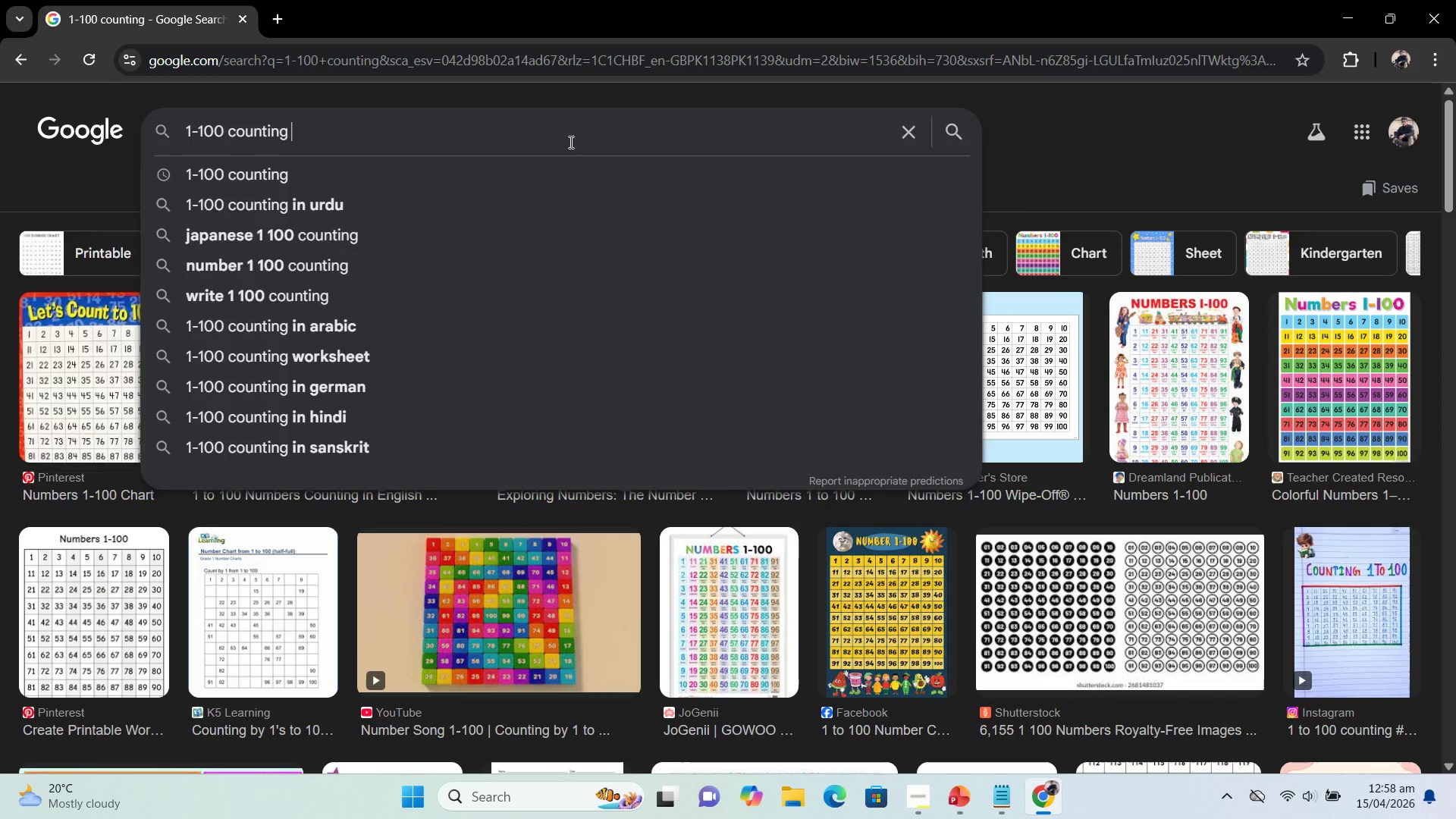 
type( in green)
 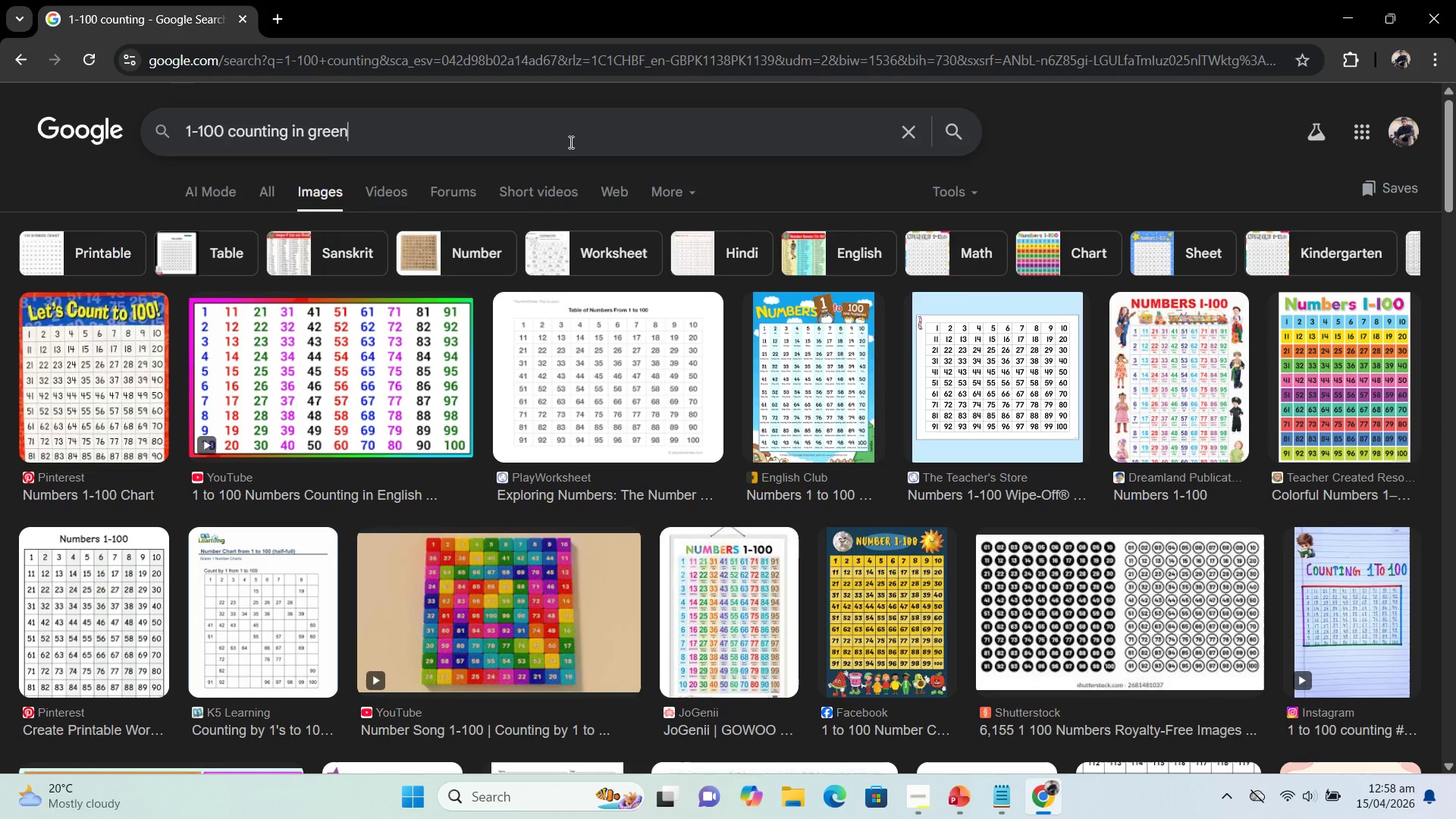 
key(Enter)
 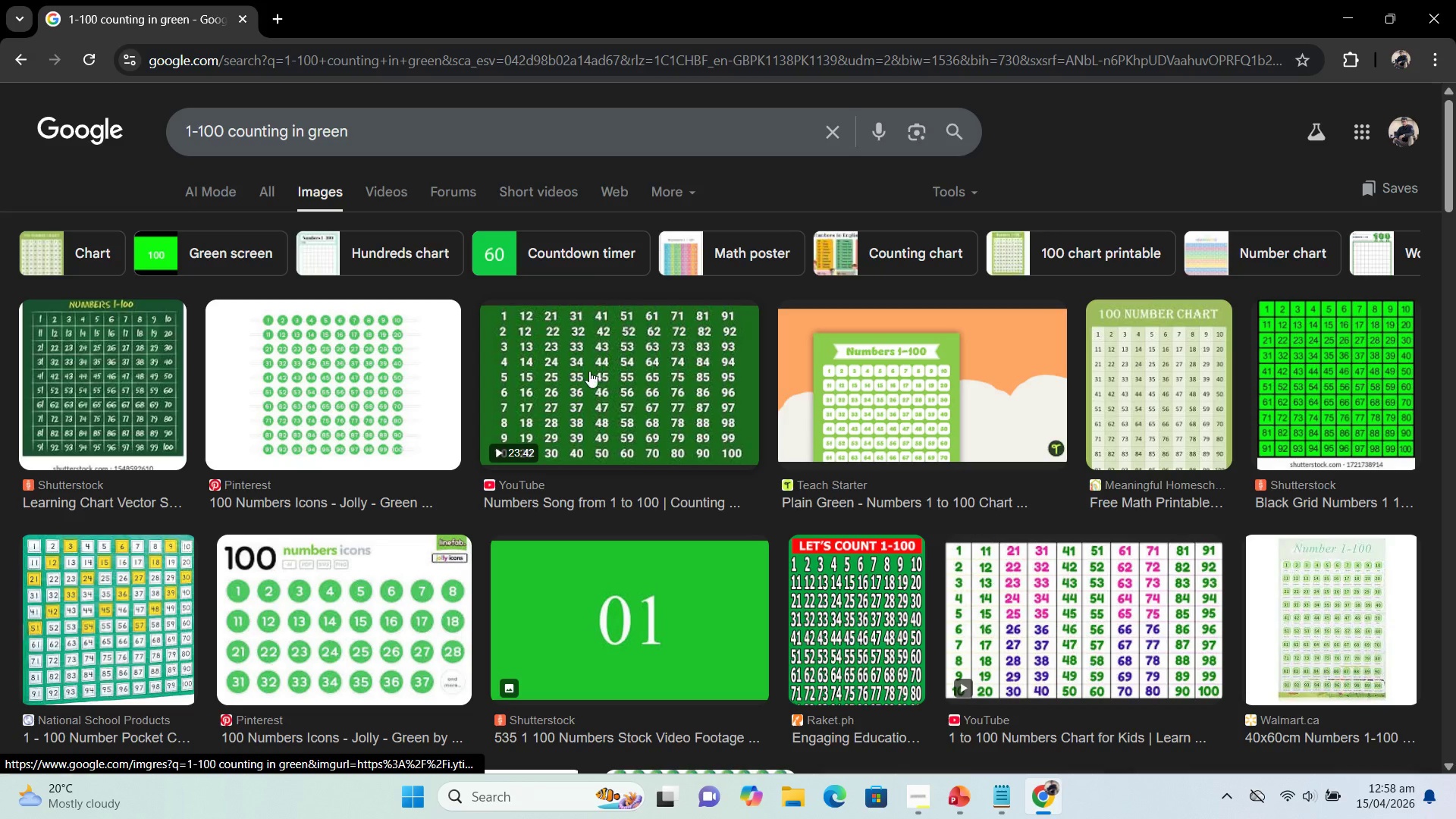 
wait(7.23)
 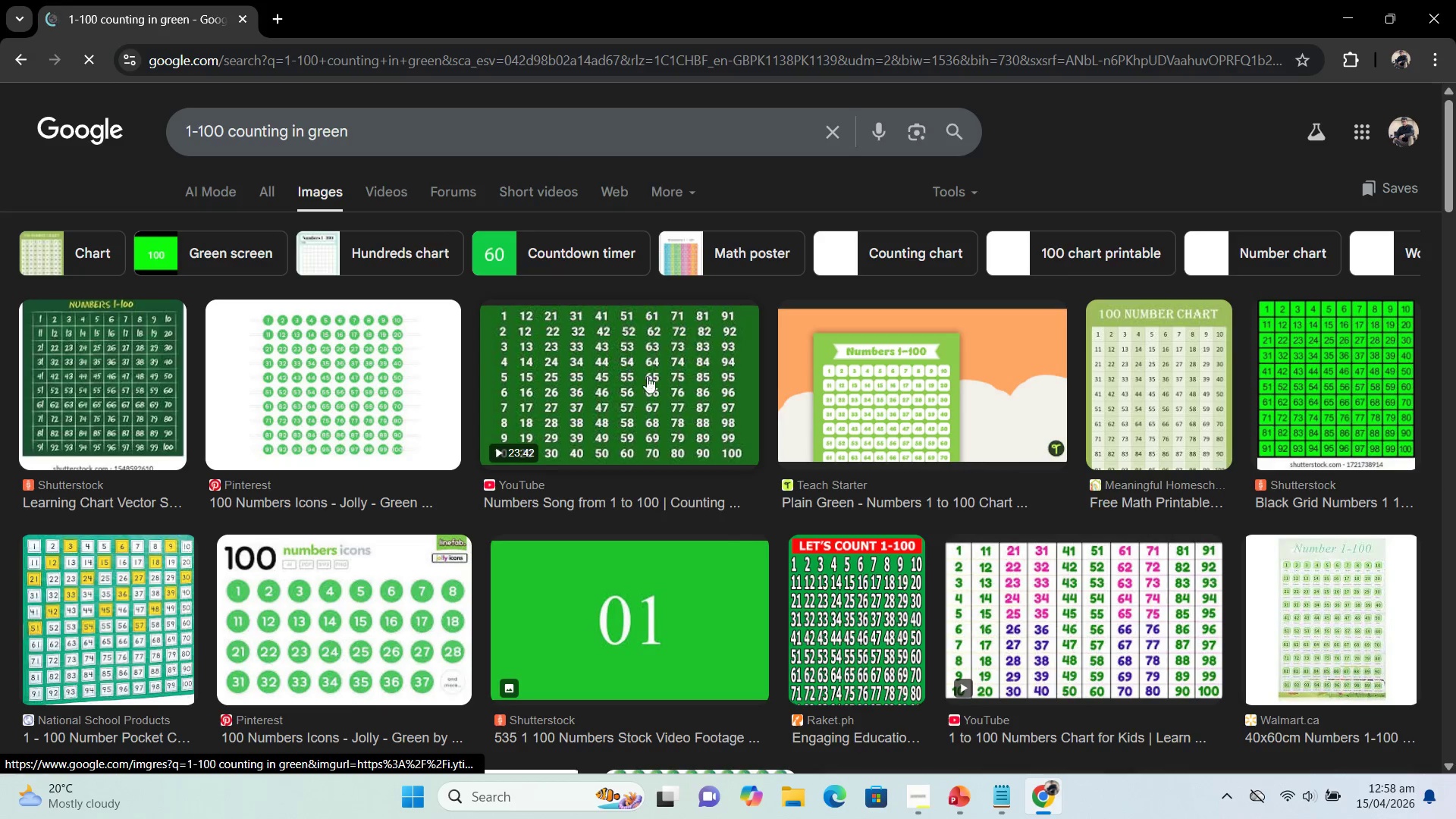 
left_click([327, 364])
 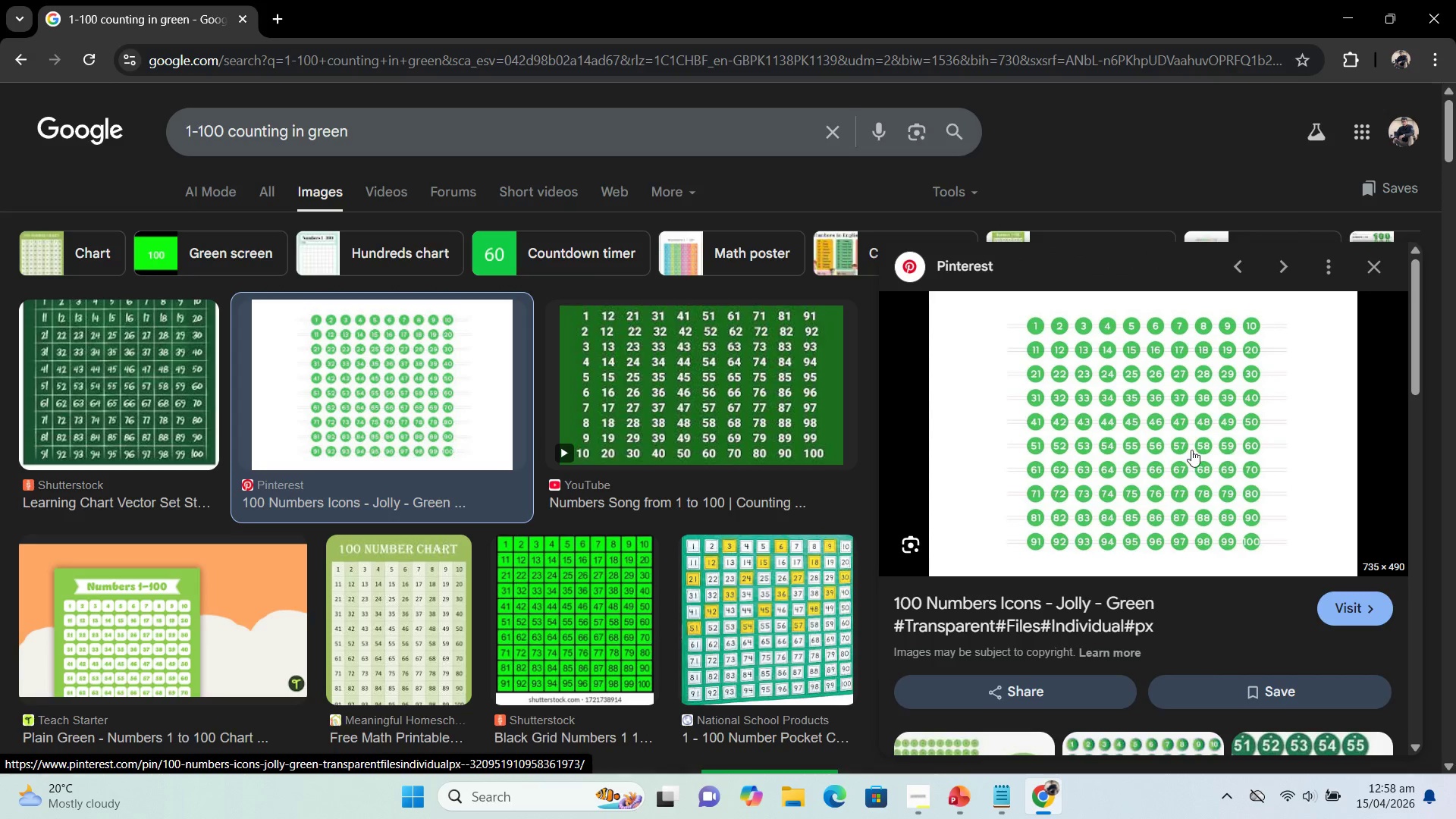 
right_click([1102, 397])
 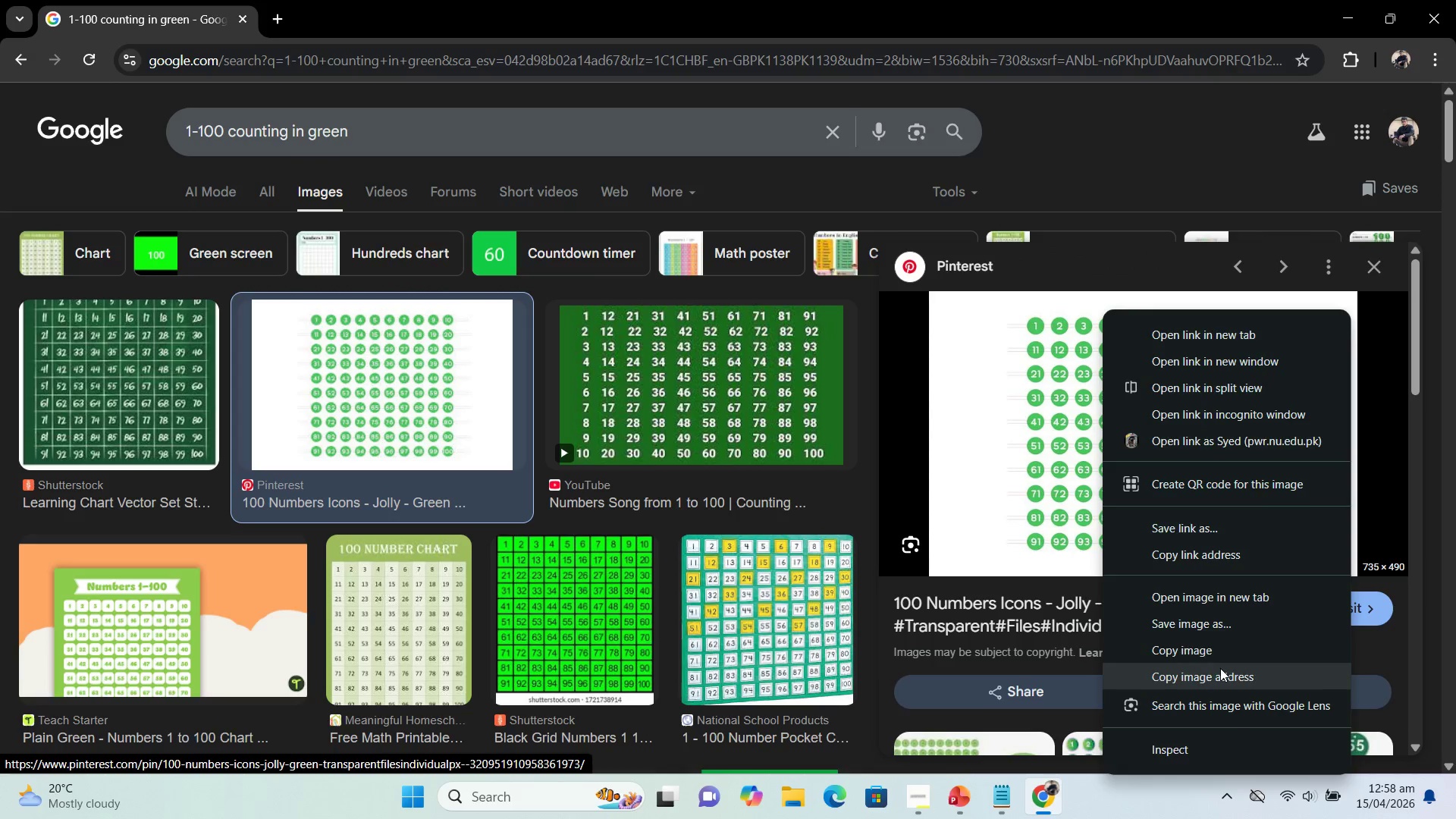 
left_click([1222, 650])
 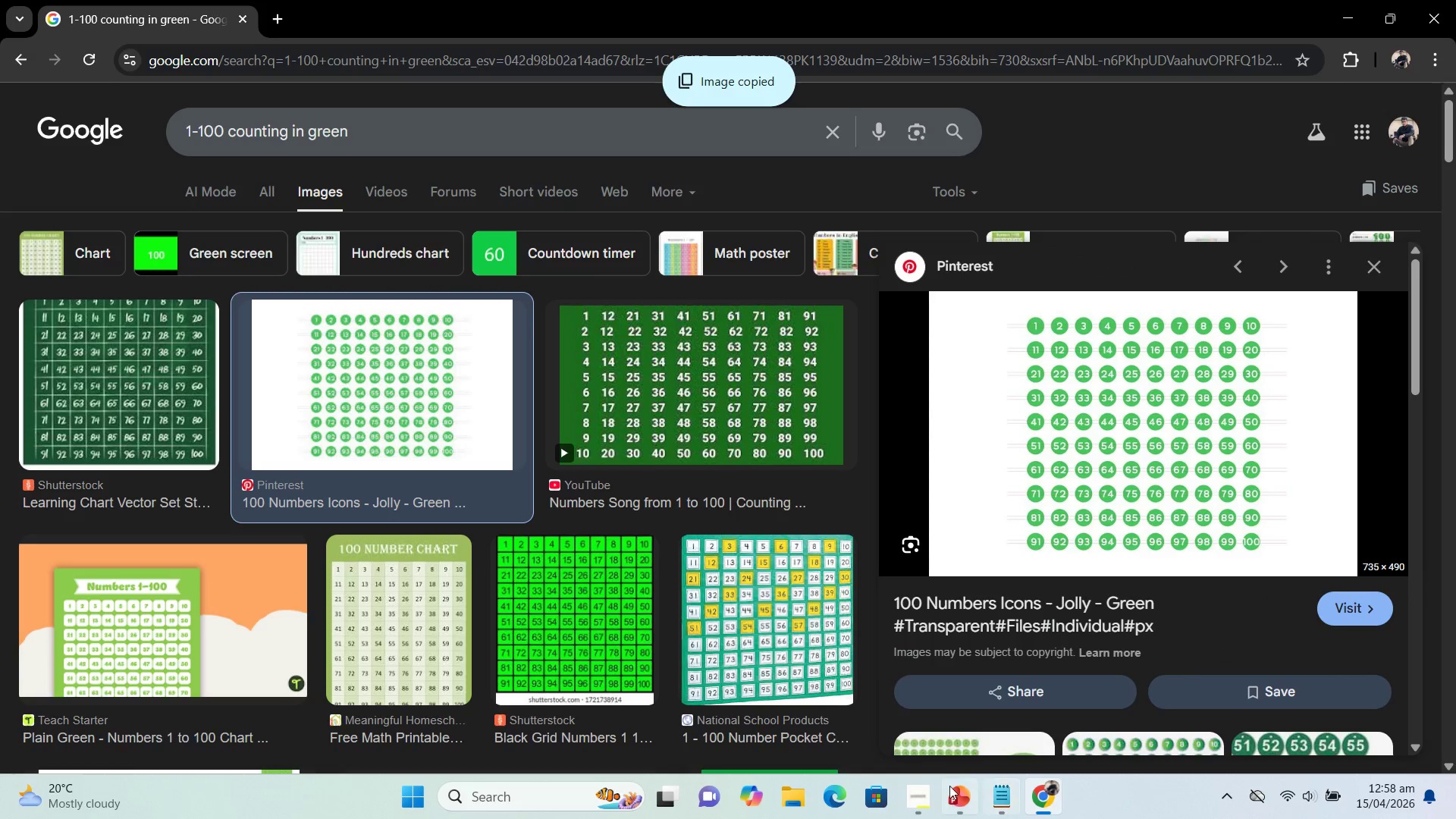 
left_click([952, 790])
 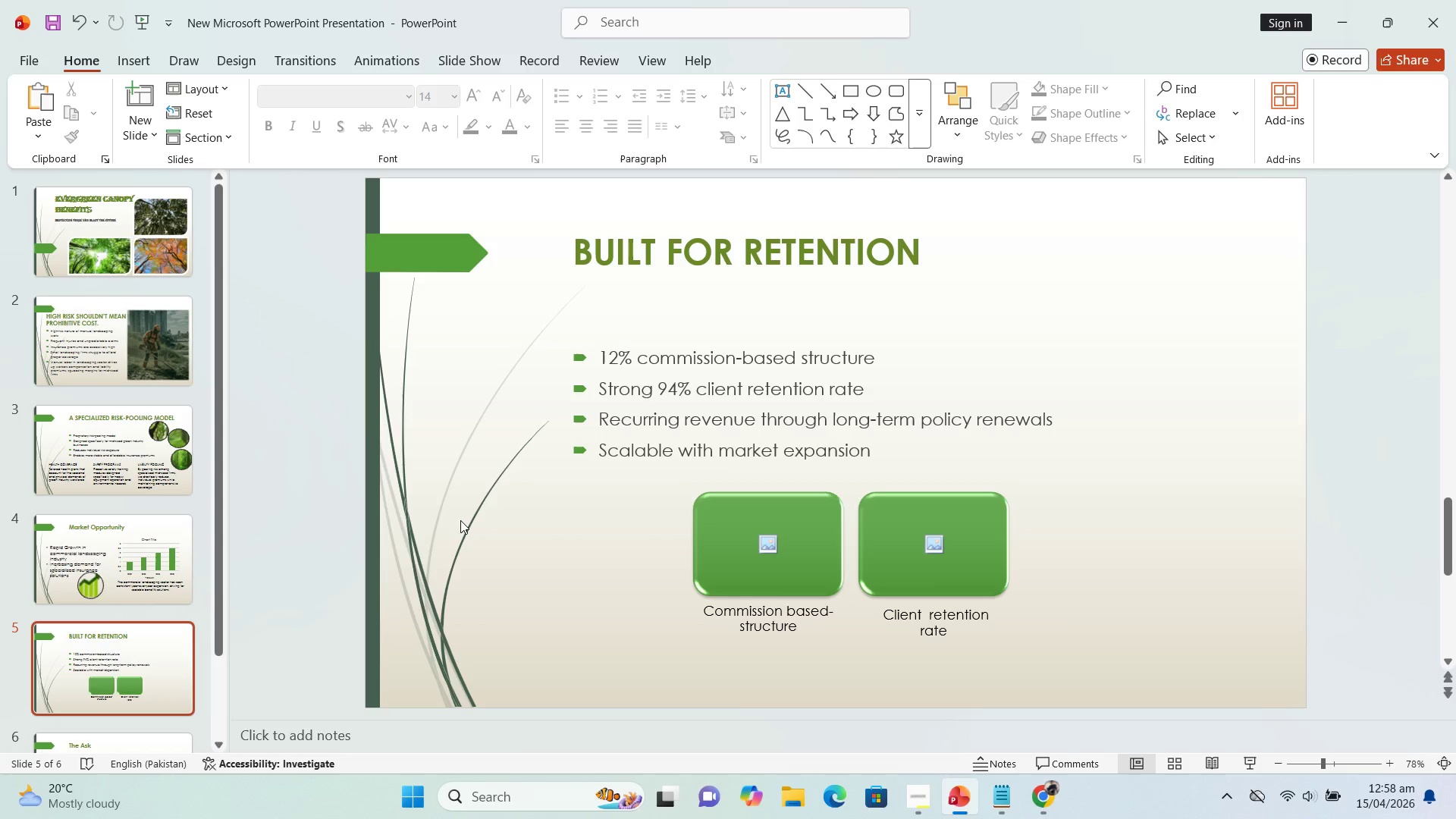 
left_click([460, 520])
 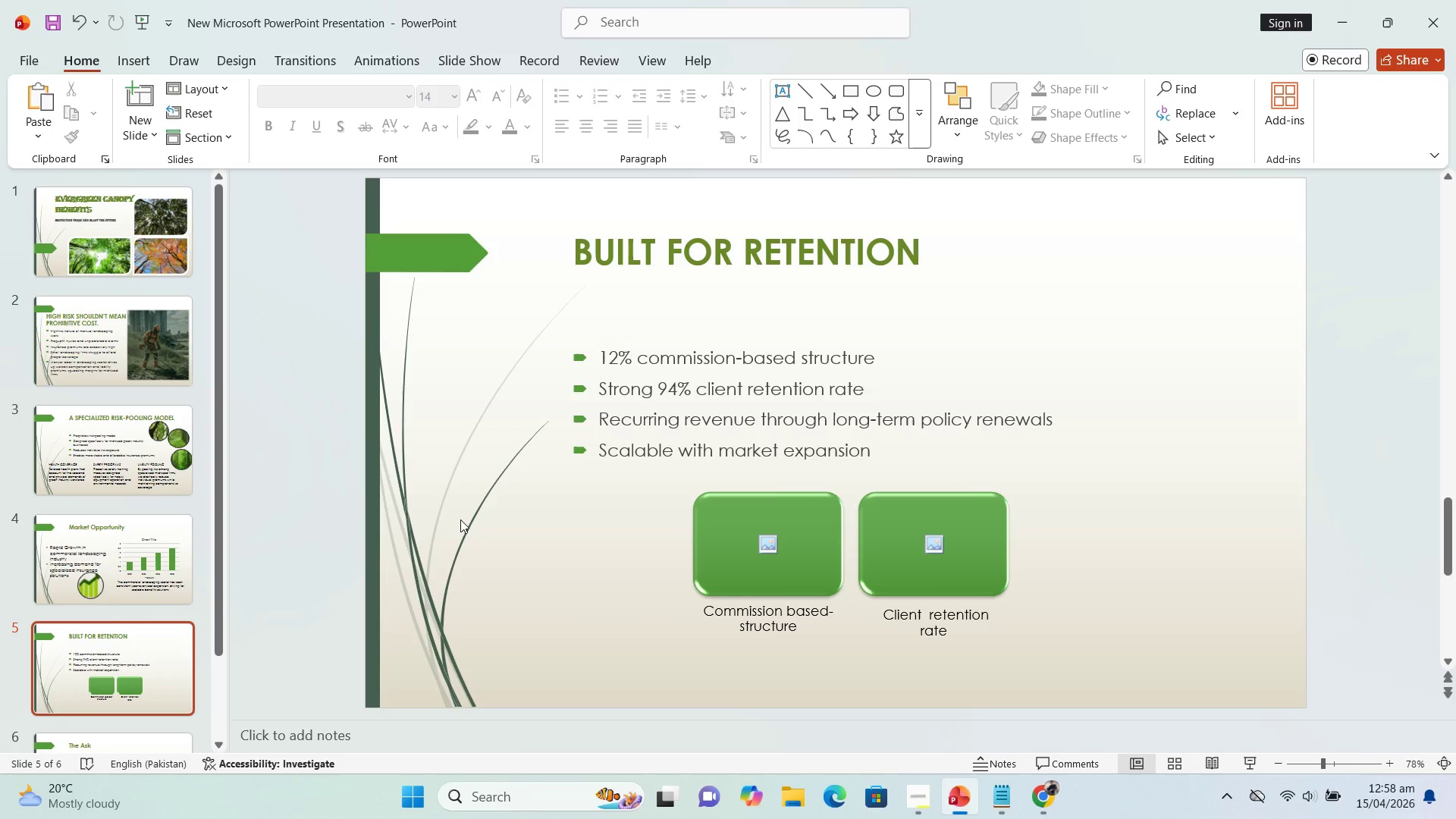 
key(Control+V)
 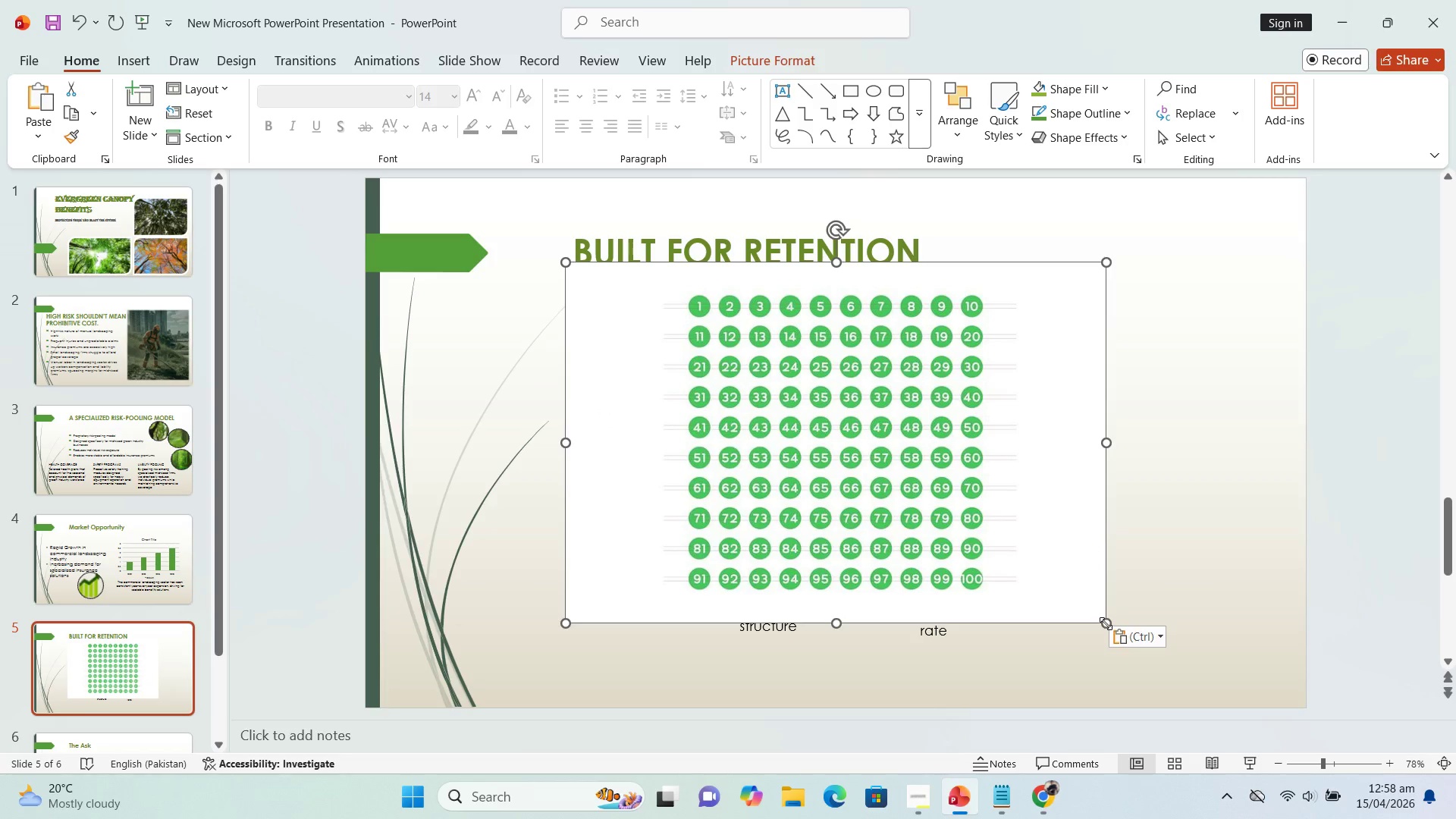 
double_click([1052, 529])
 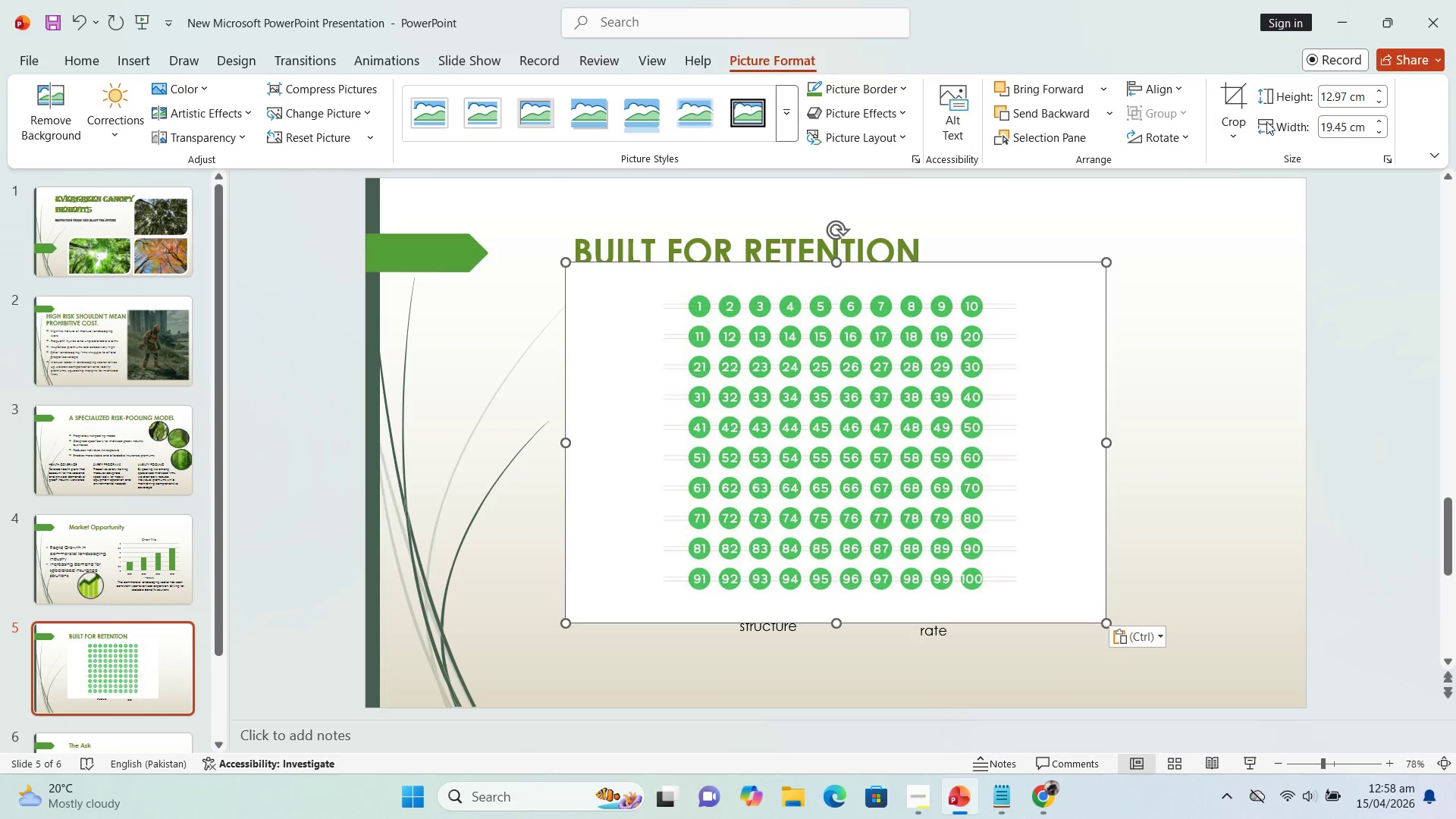 
left_click([1235, 99])
 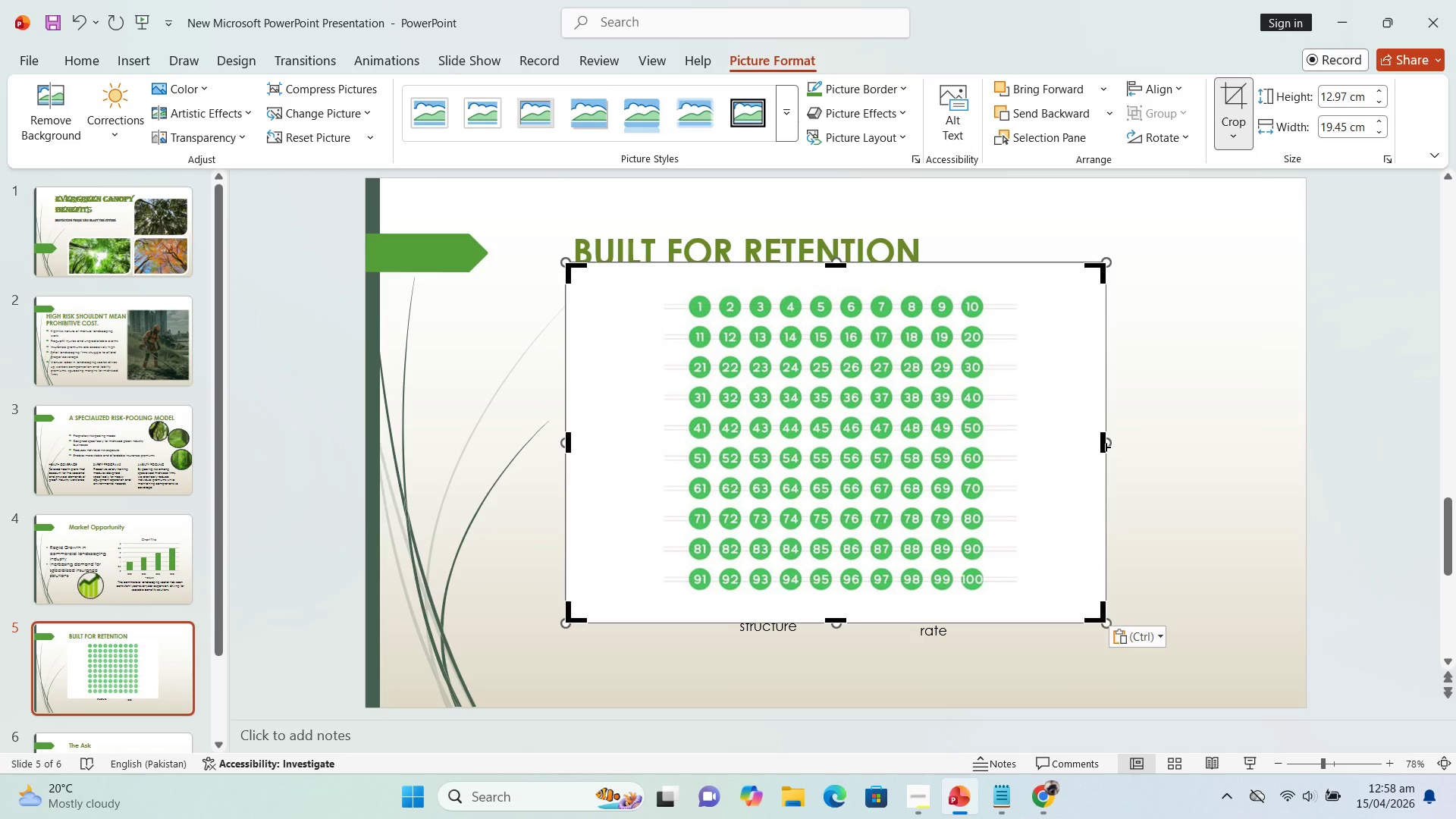 
left_click_drag(start_coordinate=[1059, 474], to_coordinate=[1055, 477])
 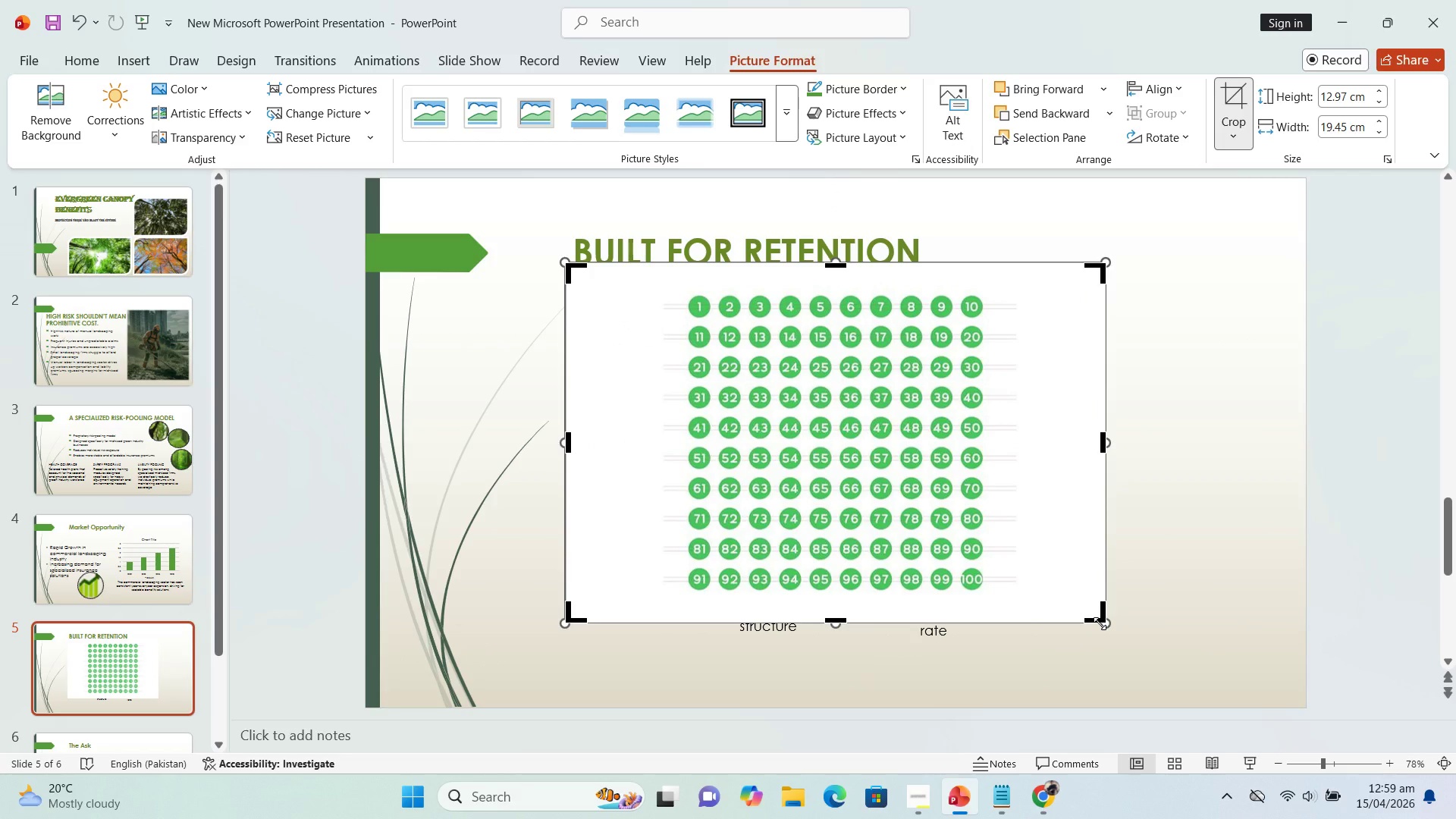 
left_click_drag(start_coordinate=[1100, 623], to_coordinate=[739, 350])
 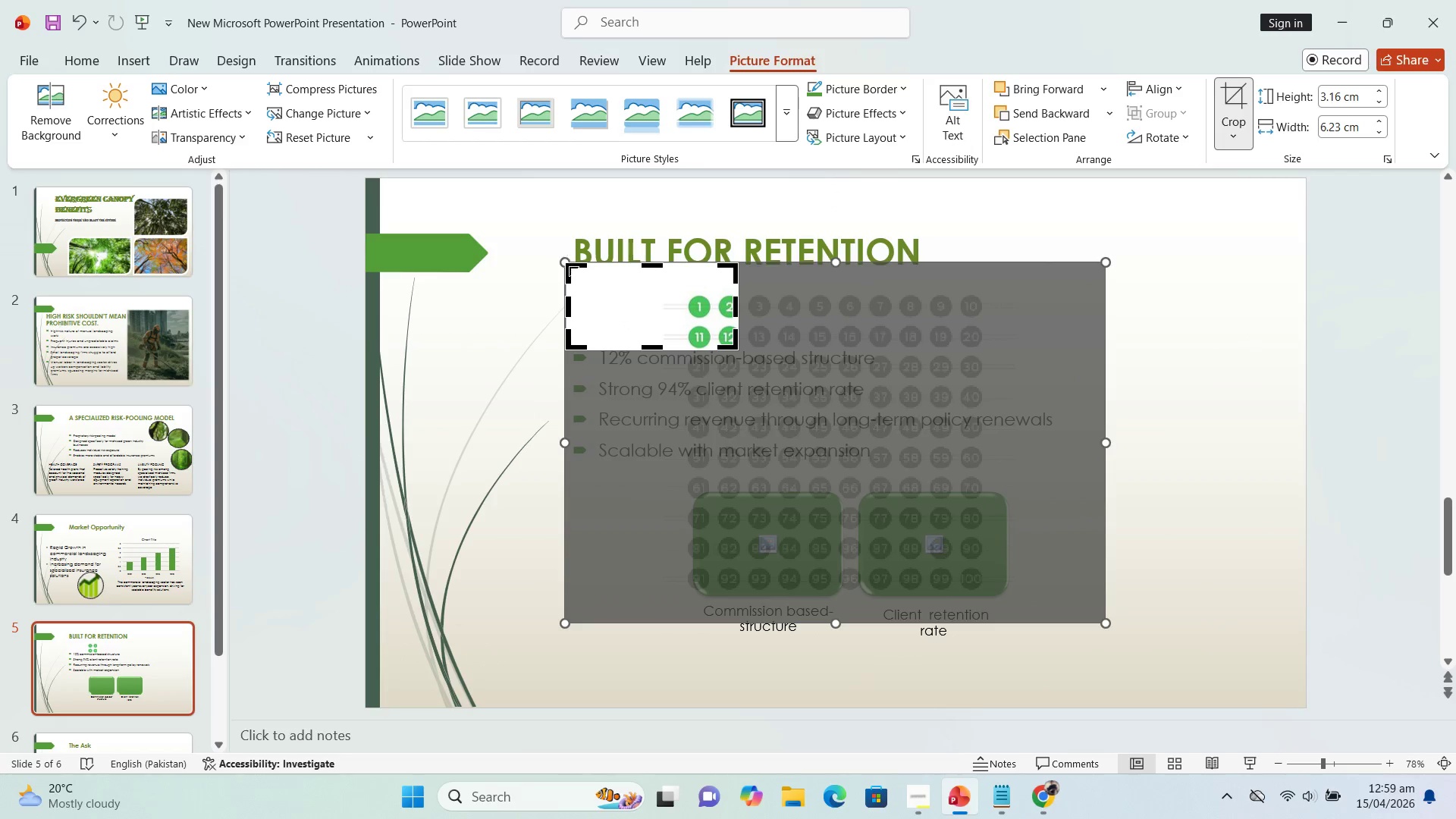 
left_click_drag(start_coordinate=[570, 267], to_coordinate=[718, 322])
 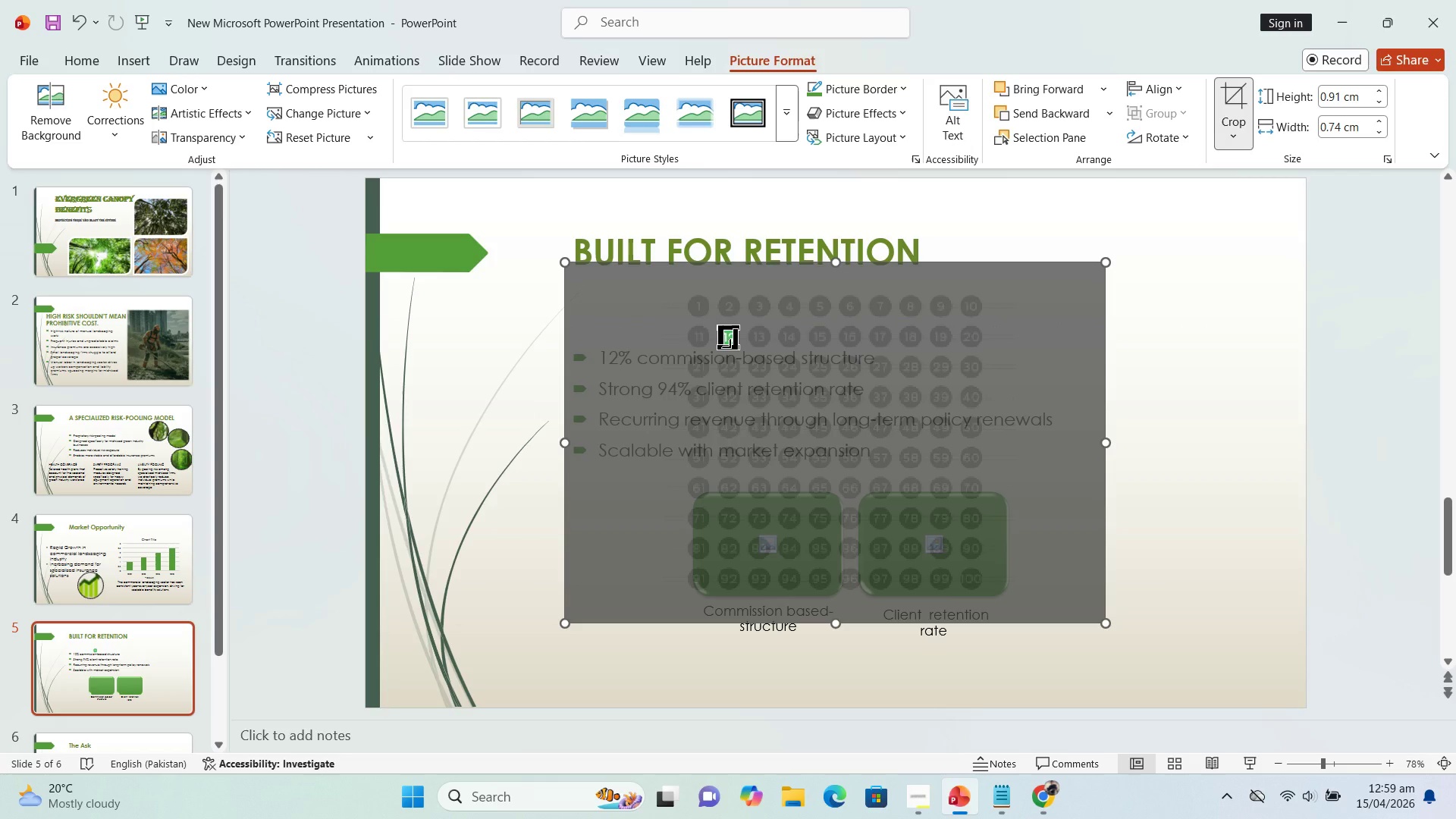 
hold_key(key=ControlLeft, duration=0.7)
scroll: coordinate [730, 347], scroll_direction: up, amount: 2.0
 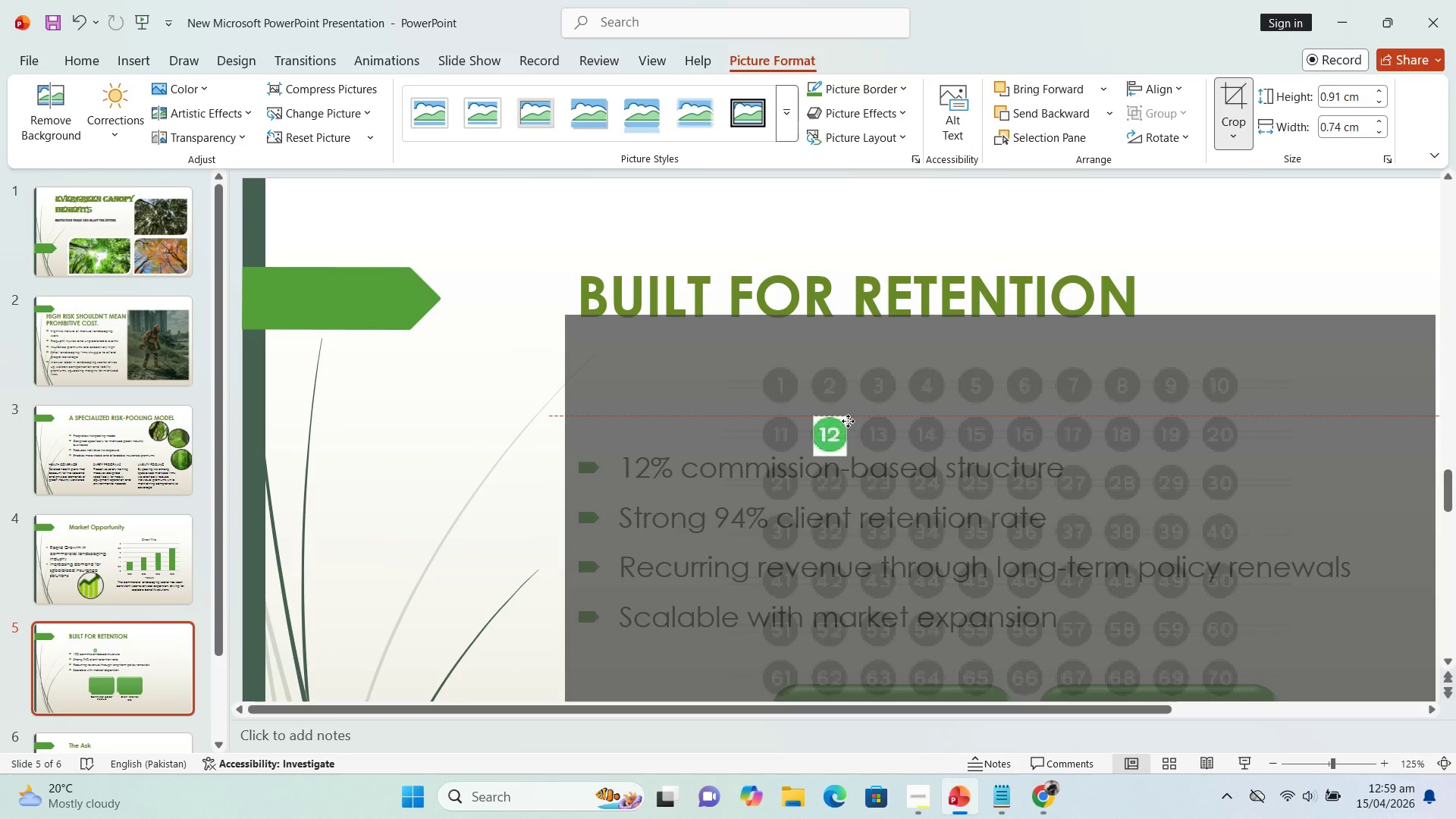 
wait(7.83)
 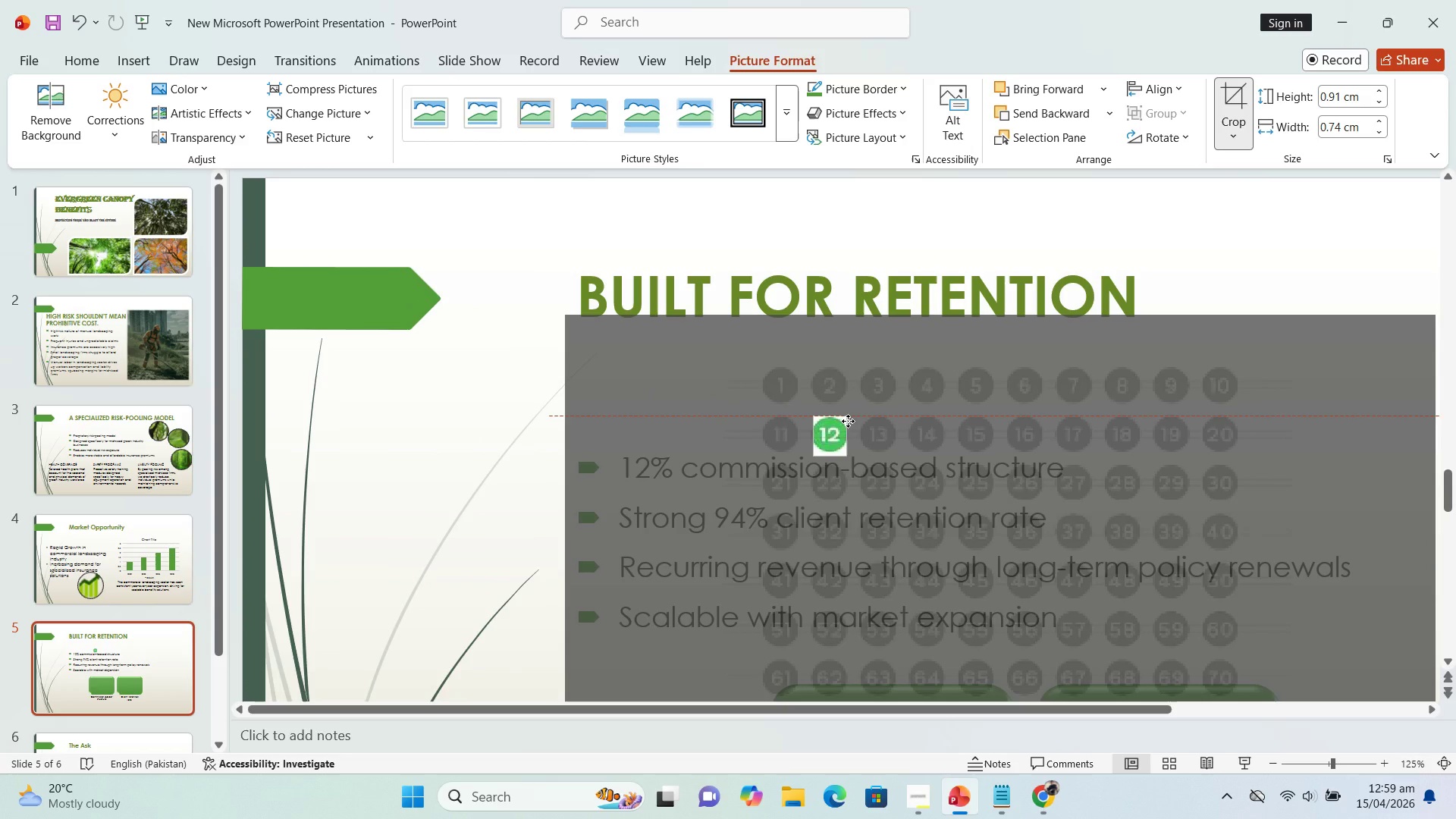 
left_click([1240, 94])
 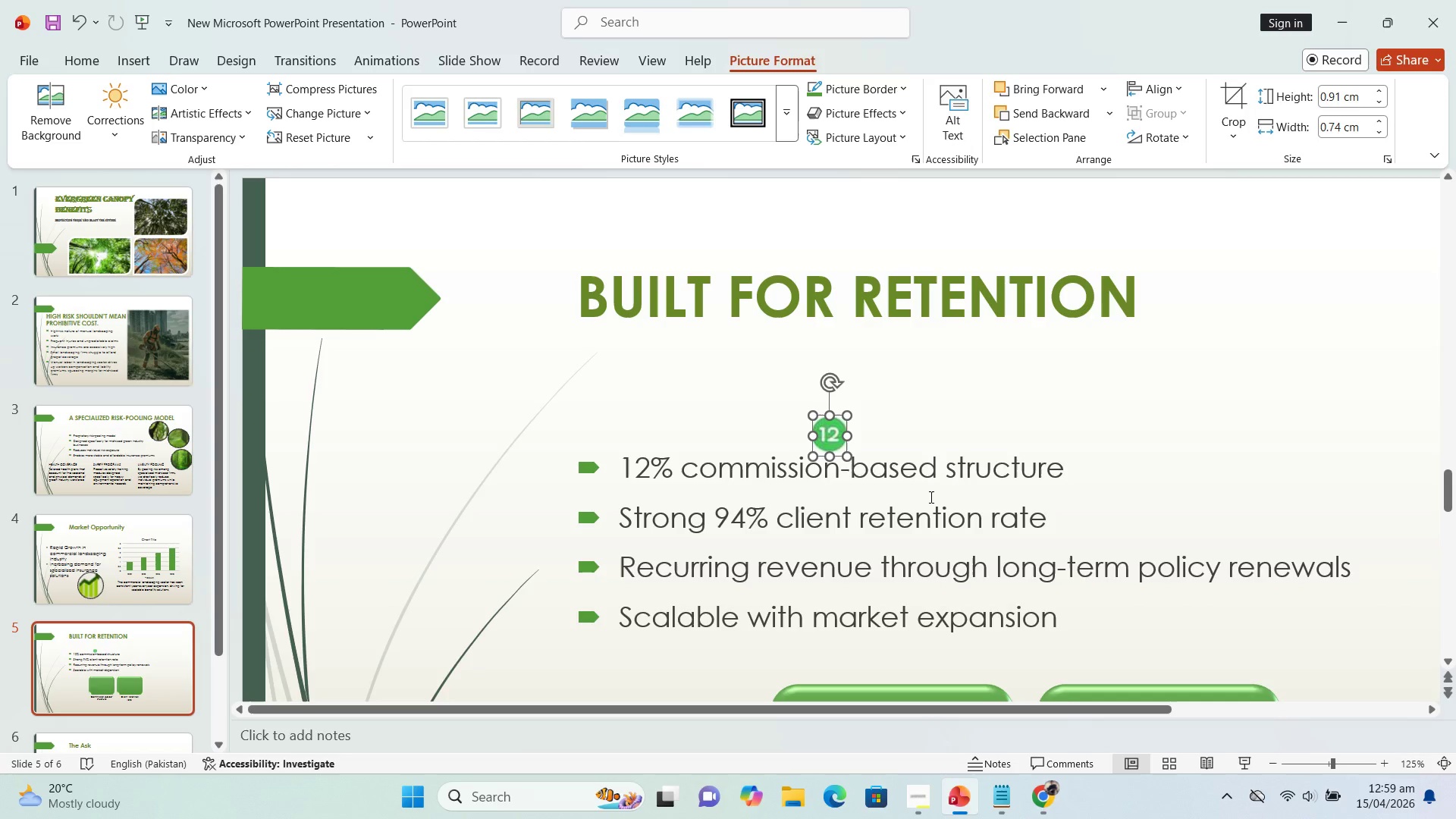 
hold_key(key=ControlLeft, duration=0.67)
scroll: coordinate [933, 473], scroll_direction: down, amount: 2.0
 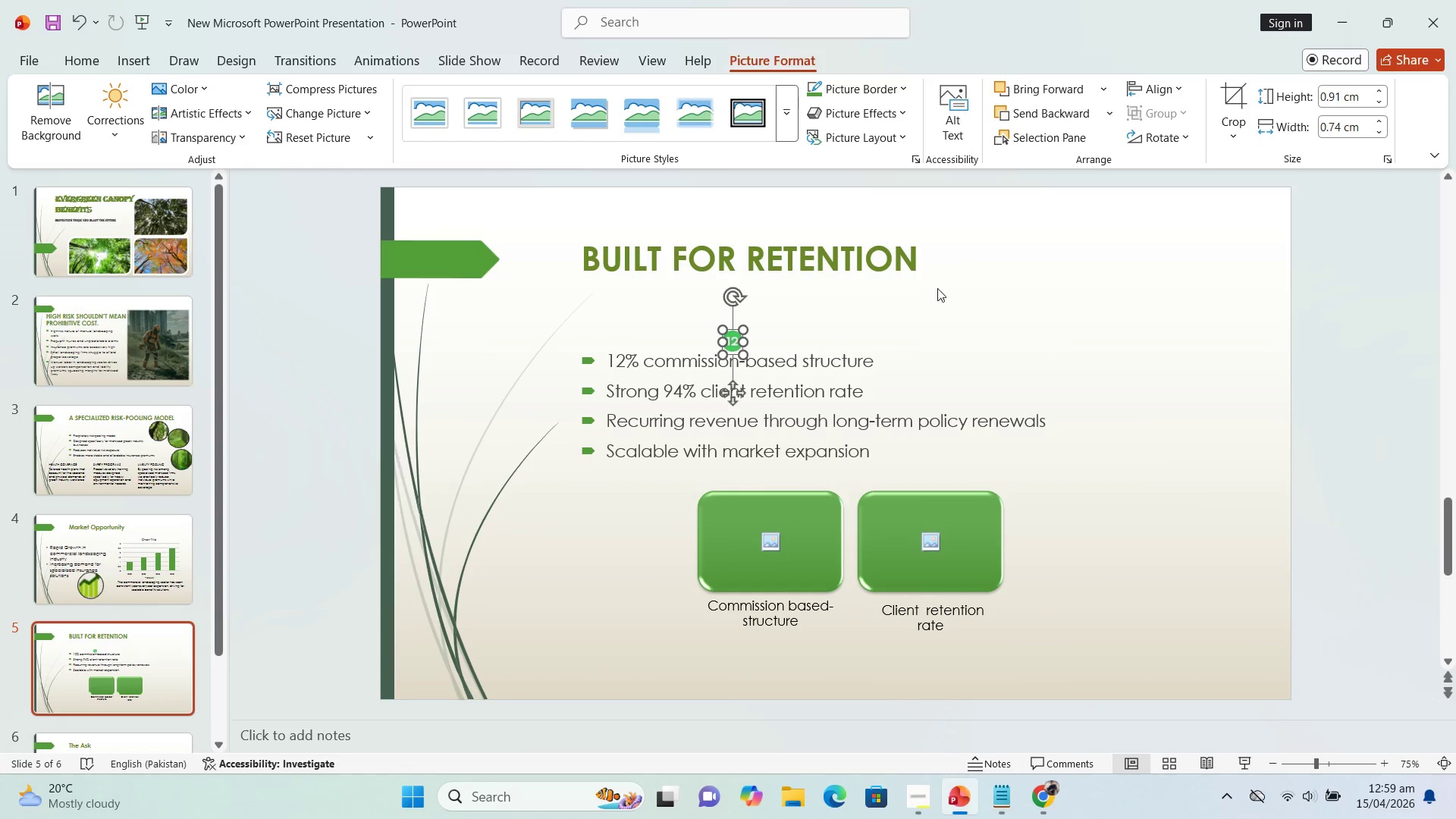 
left_click([940, 287])
 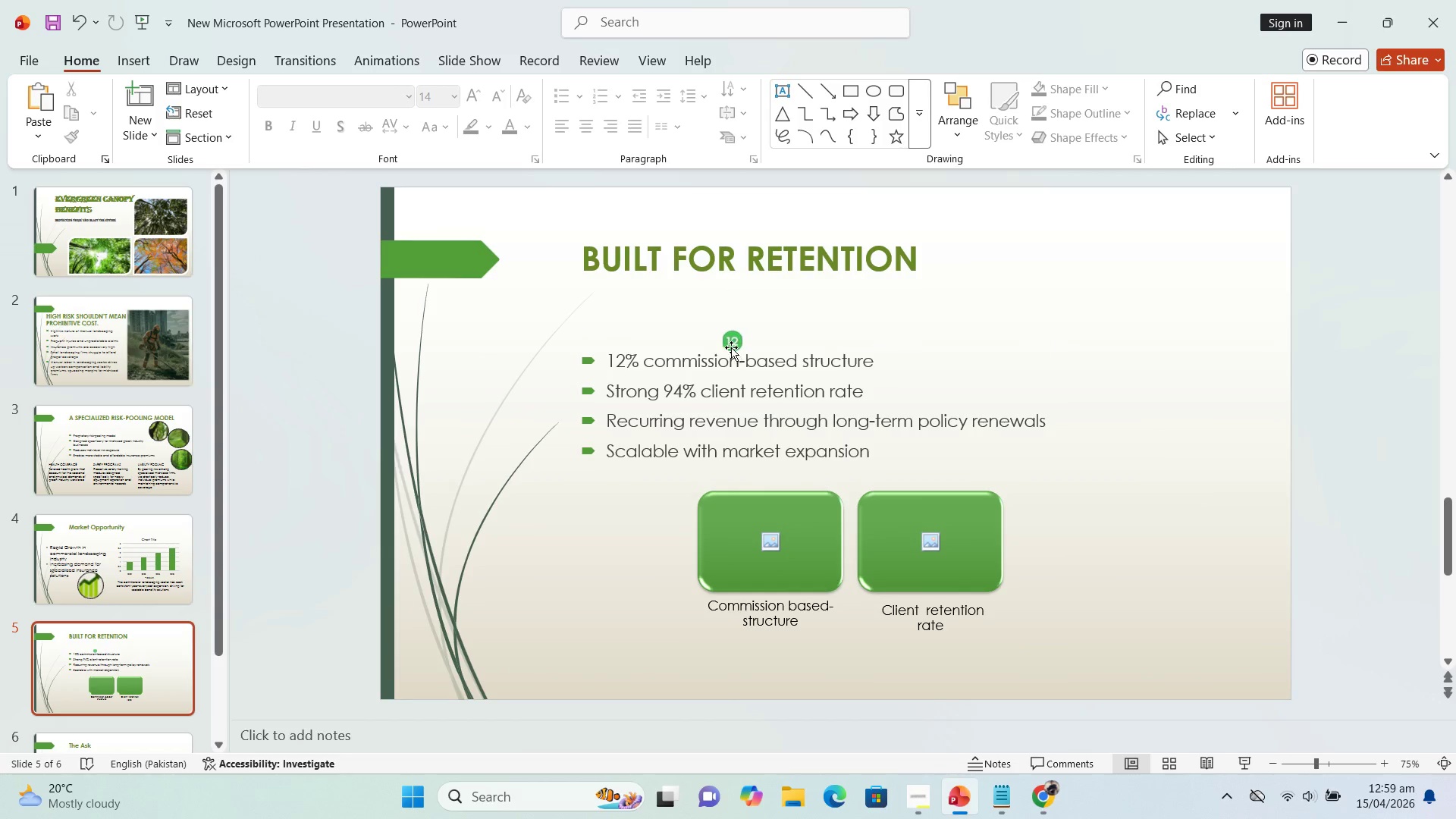 
left_click([731, 347])
 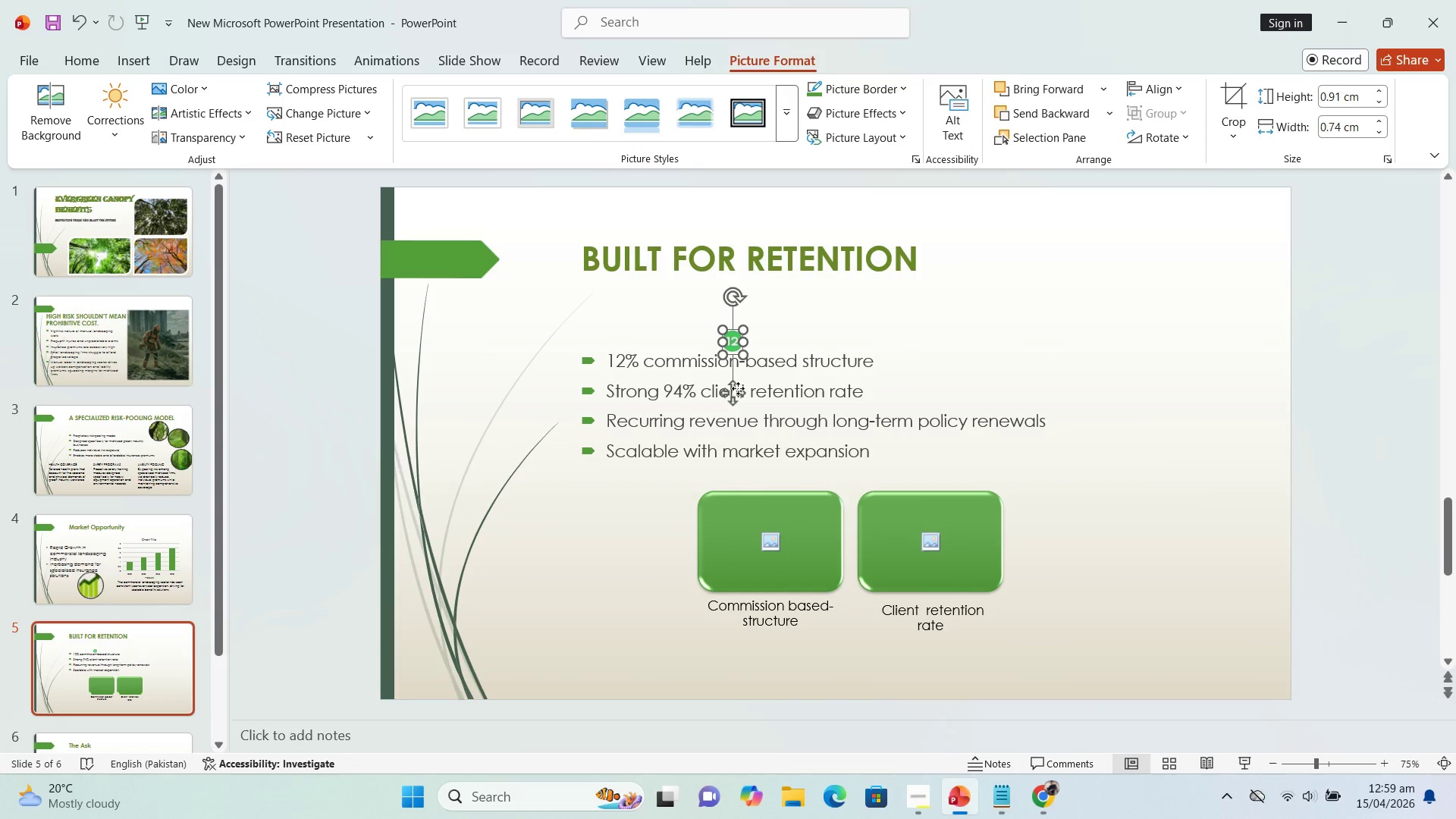 
left_click_drag(start_coordinate=[736, 390], to_coordinate=[775, 587])
 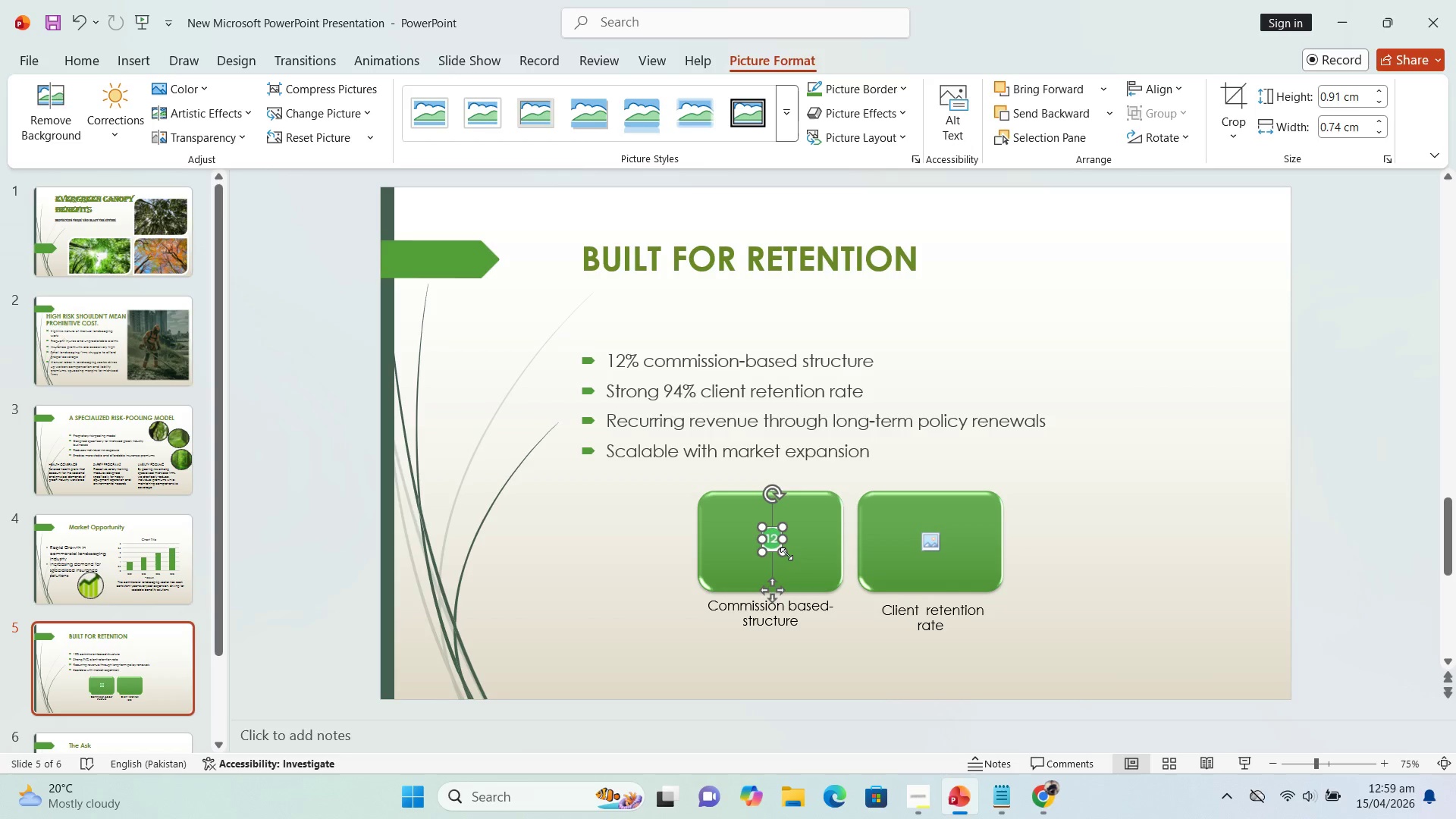 
left_click_drag(start_coordinate=[786, 554], to_coordinate=[818, 570])
 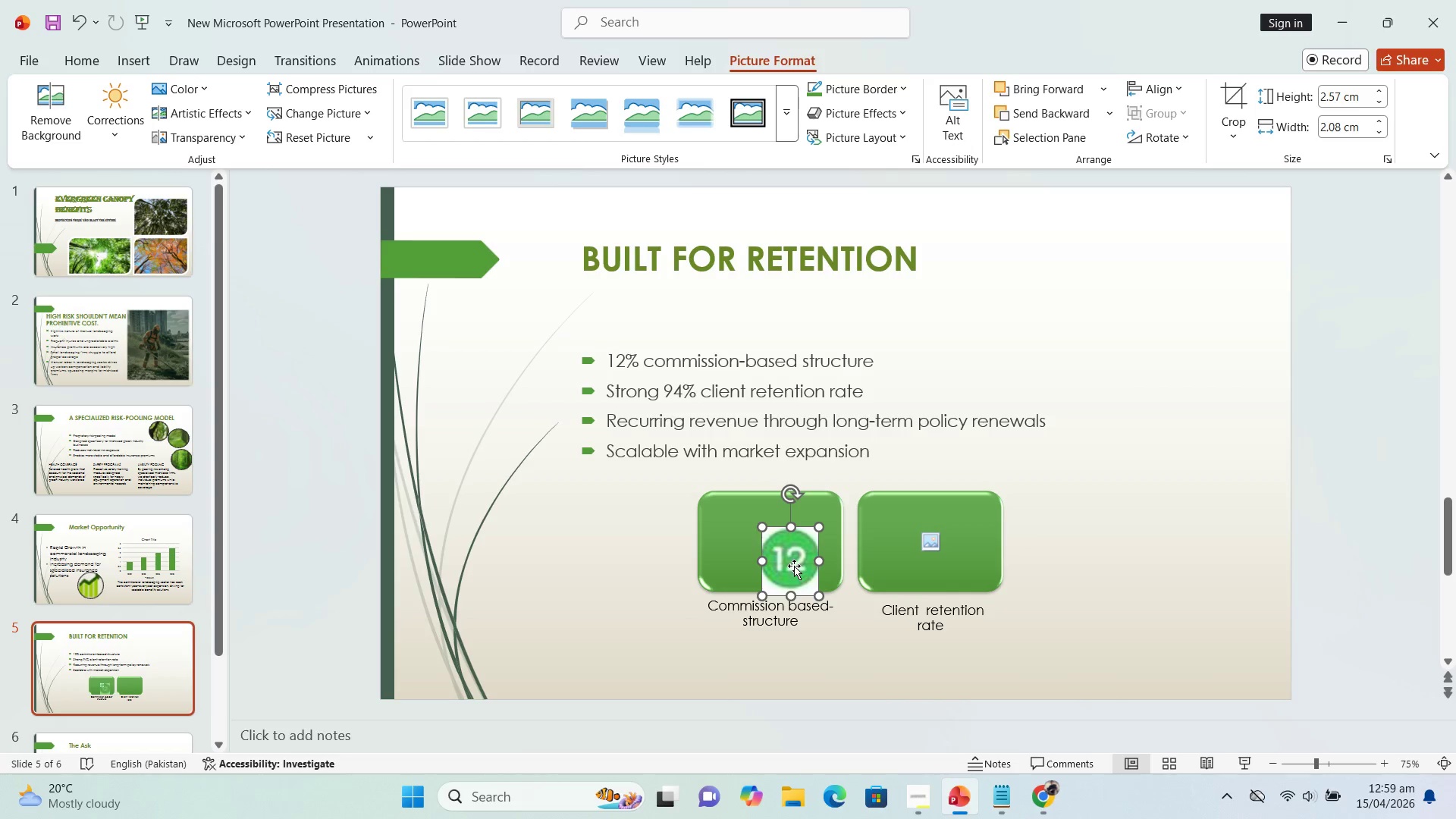 
left_click_drag(start_coordinate=[794, 566], to_coordinate=[777, 549])
 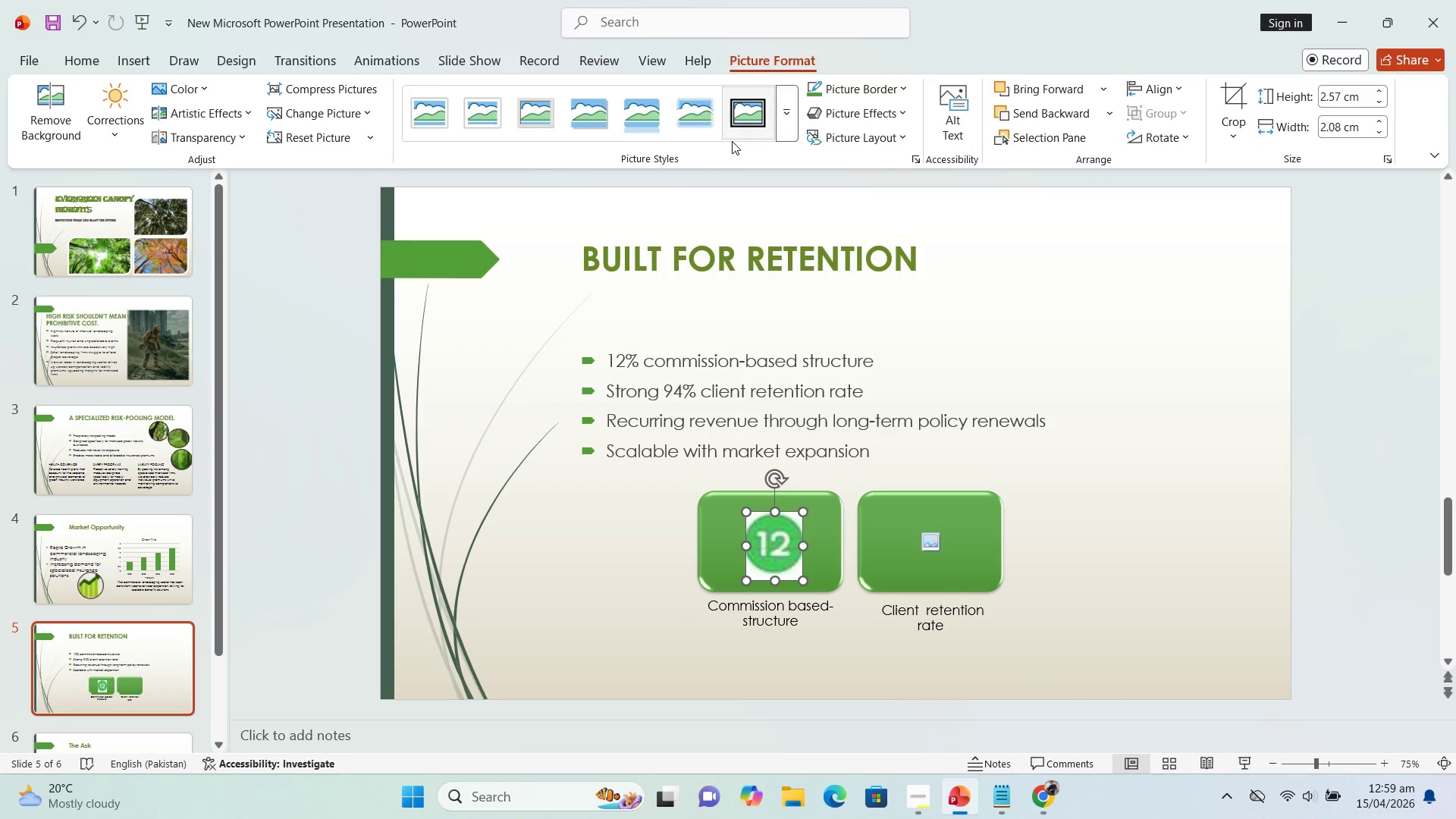 
mouse_move([663, 105])
 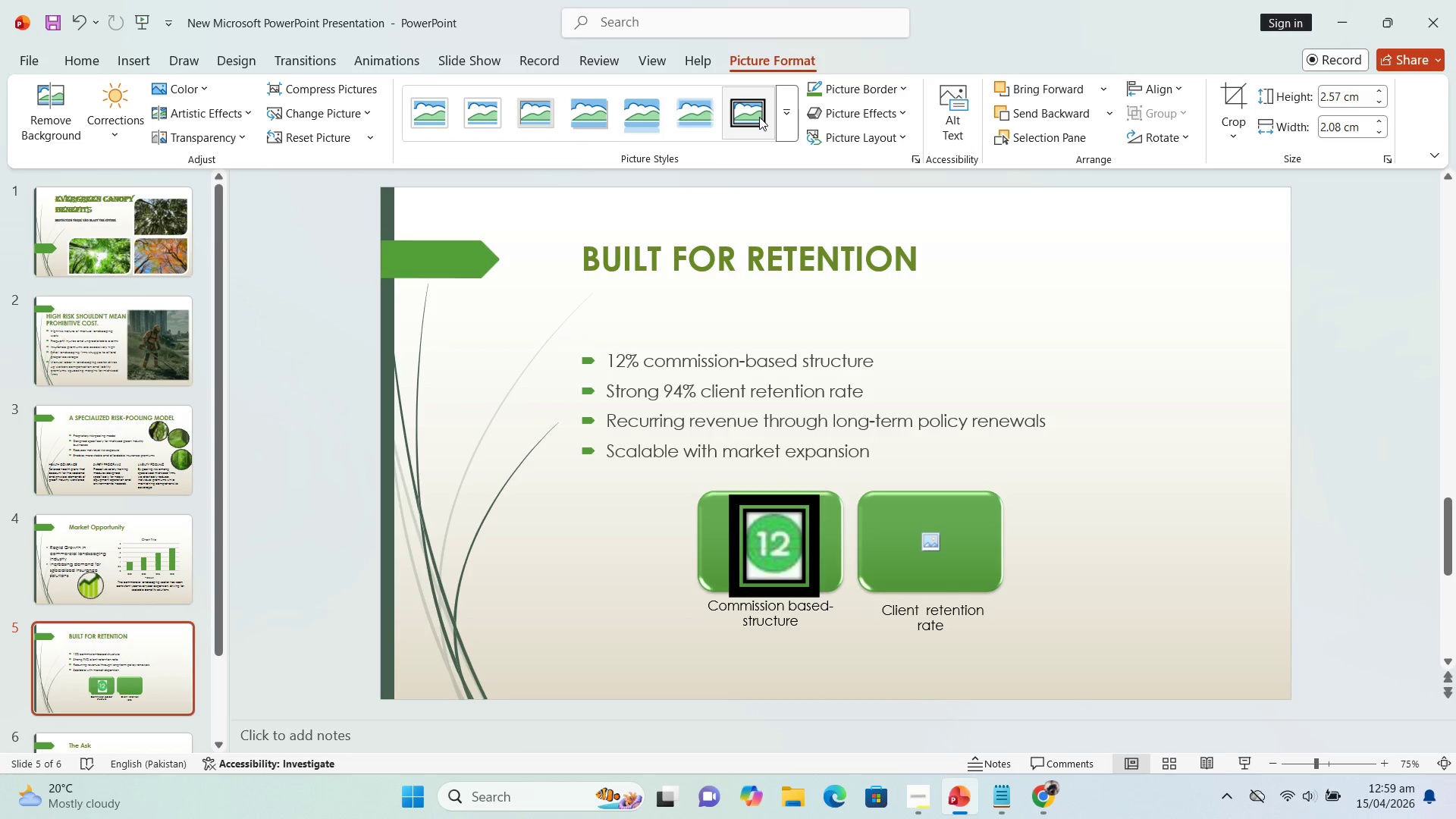 
left_click_drag(start_coordinate=[789, 116], to_coordinate=[785, 116])
 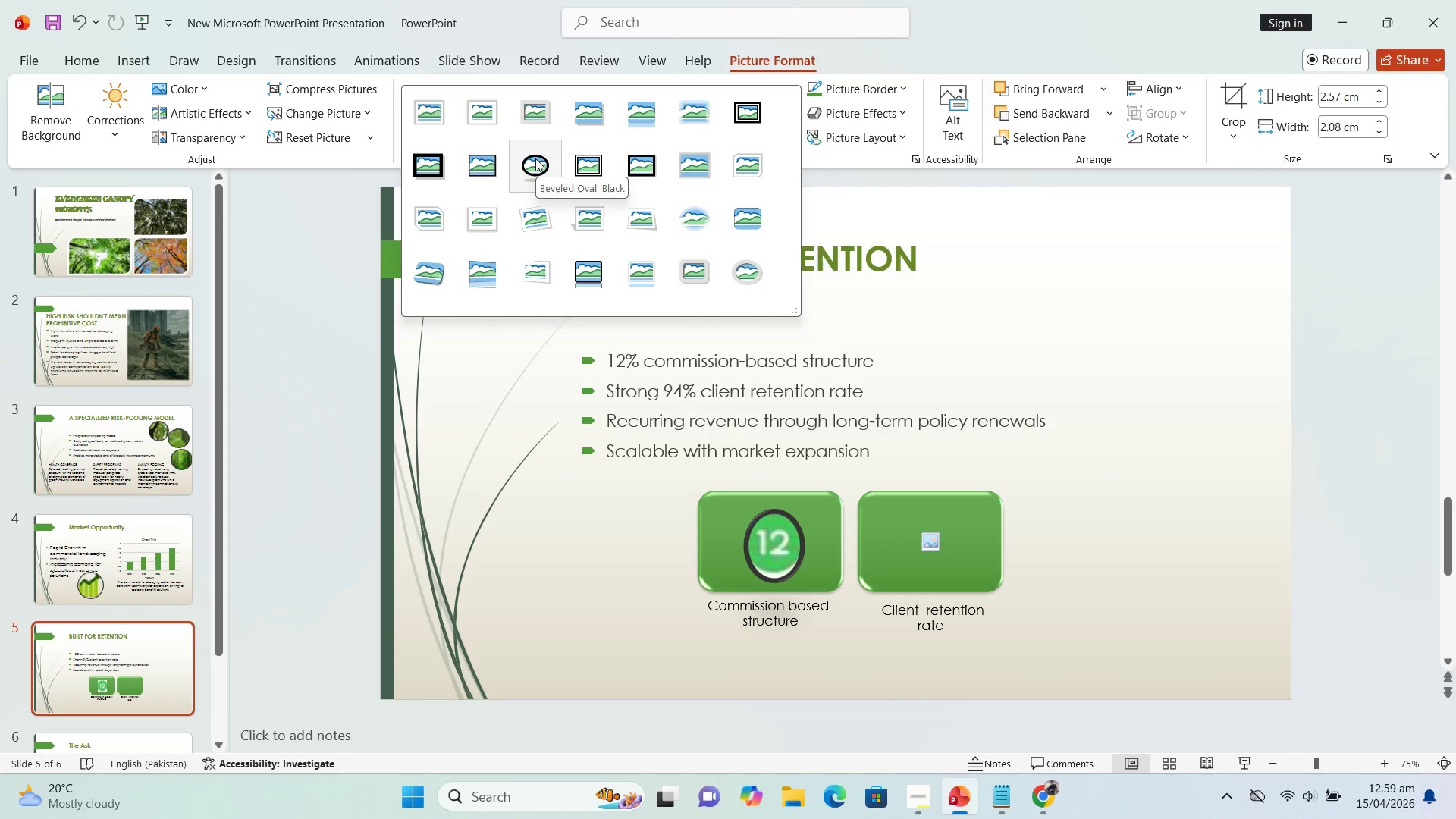 
left_click([535, 159])
 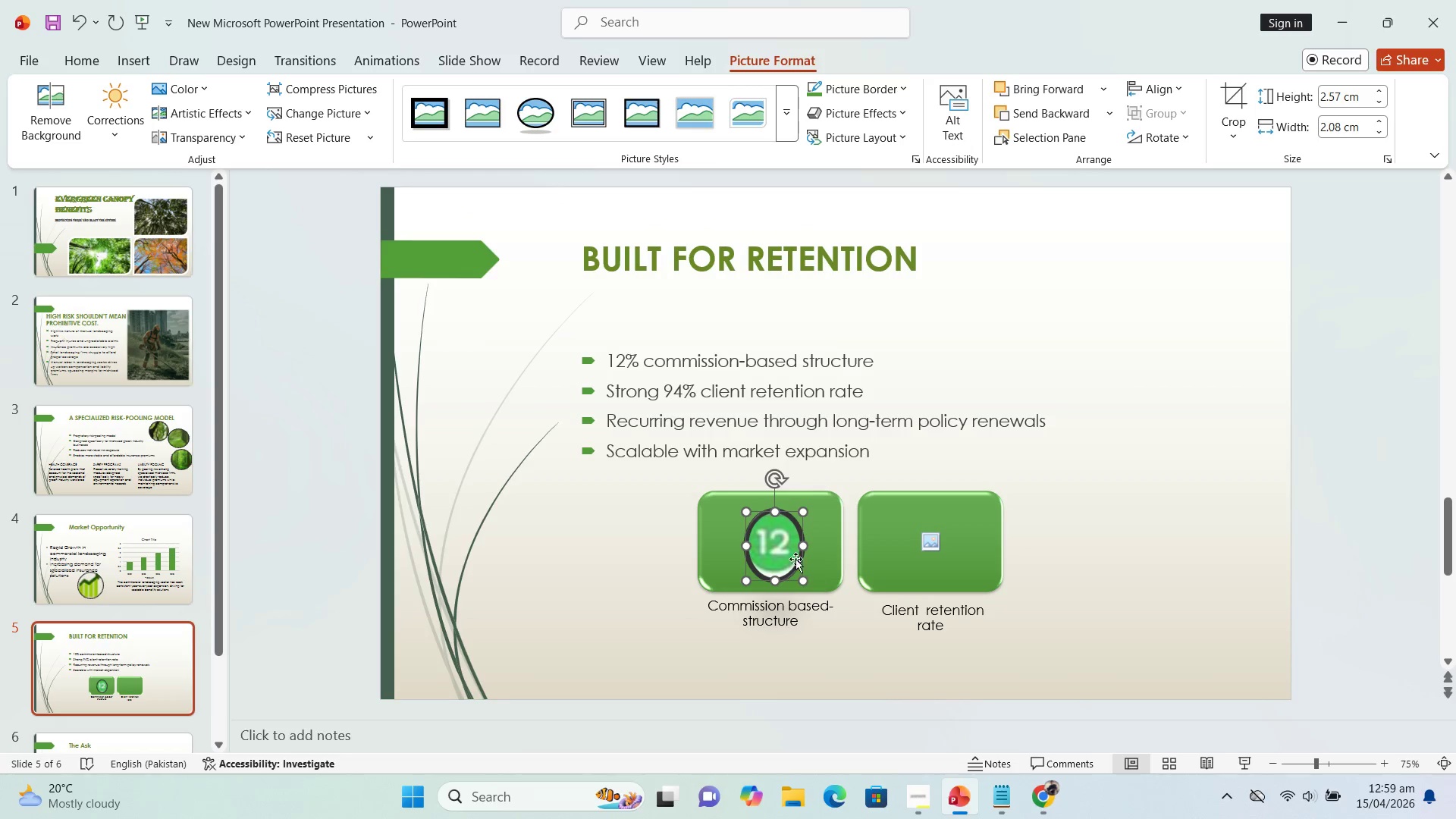 
left_click([776, 554])
 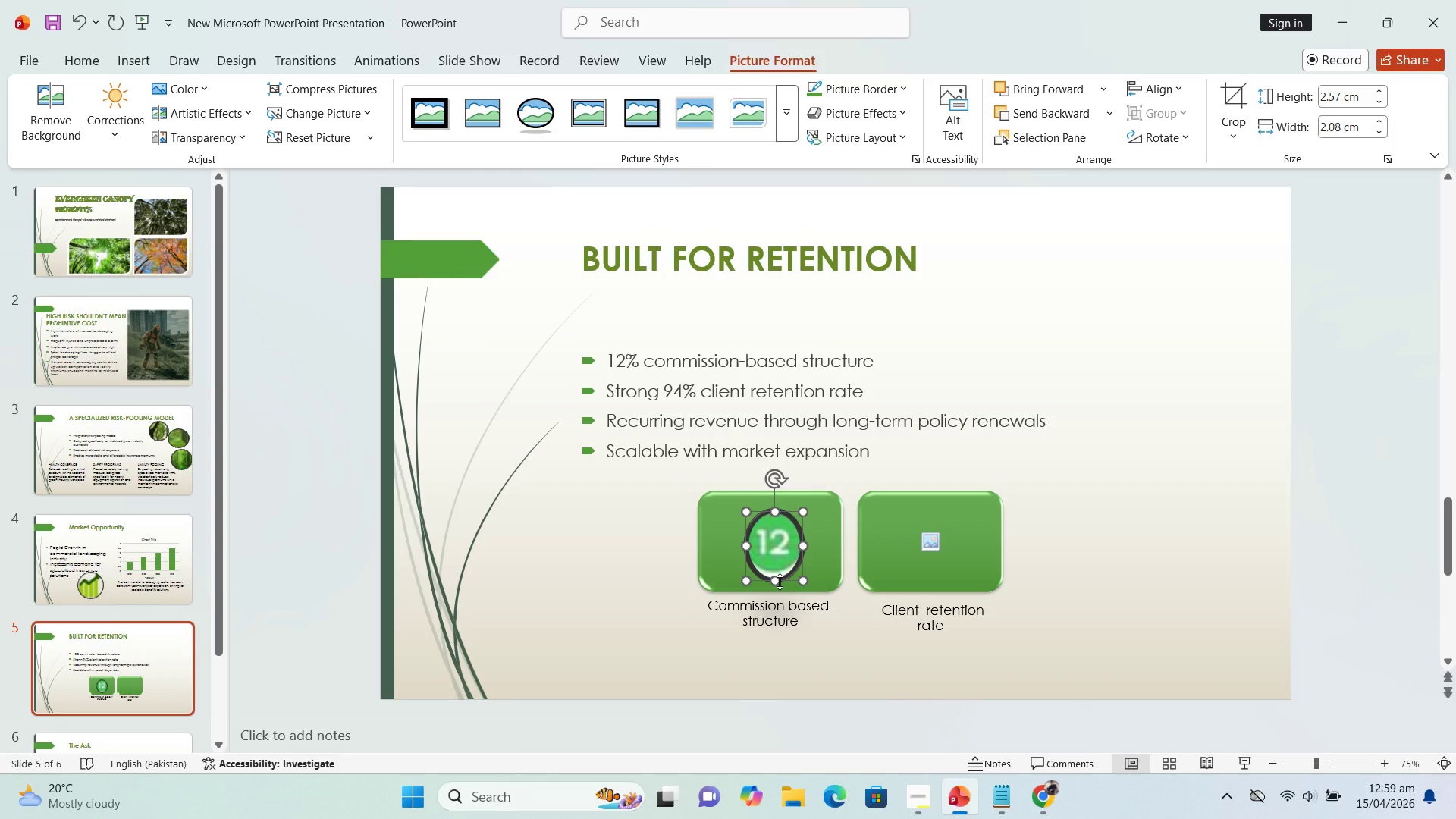 
left_click_drag(start_coordinate=[780, 582], to_coordinate=[782, 577])
 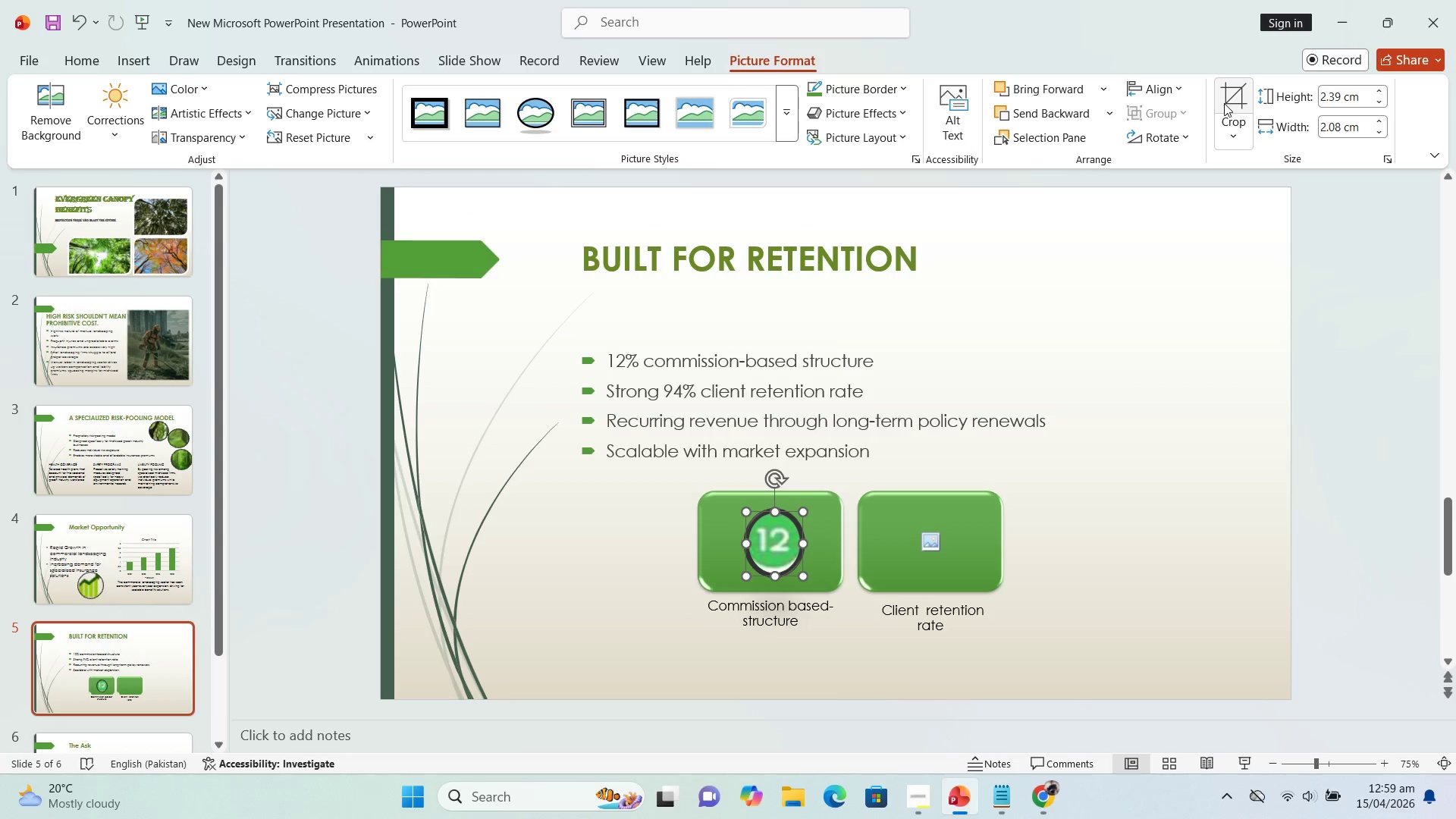 
left_click([1225, 103])
 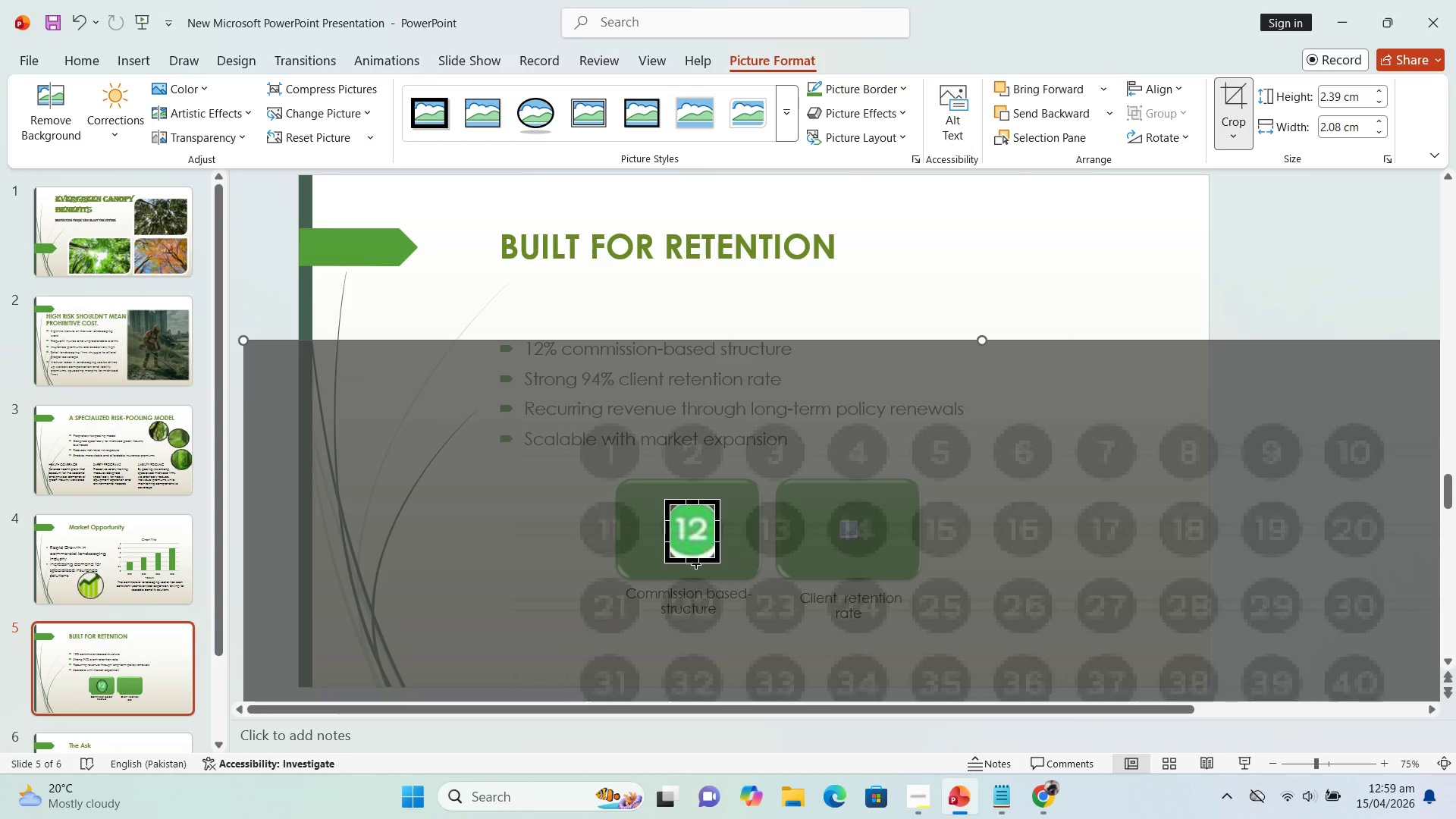 
left_click_drag(start_coordinate=[695, 563], to_coordinate=[697, 556])
 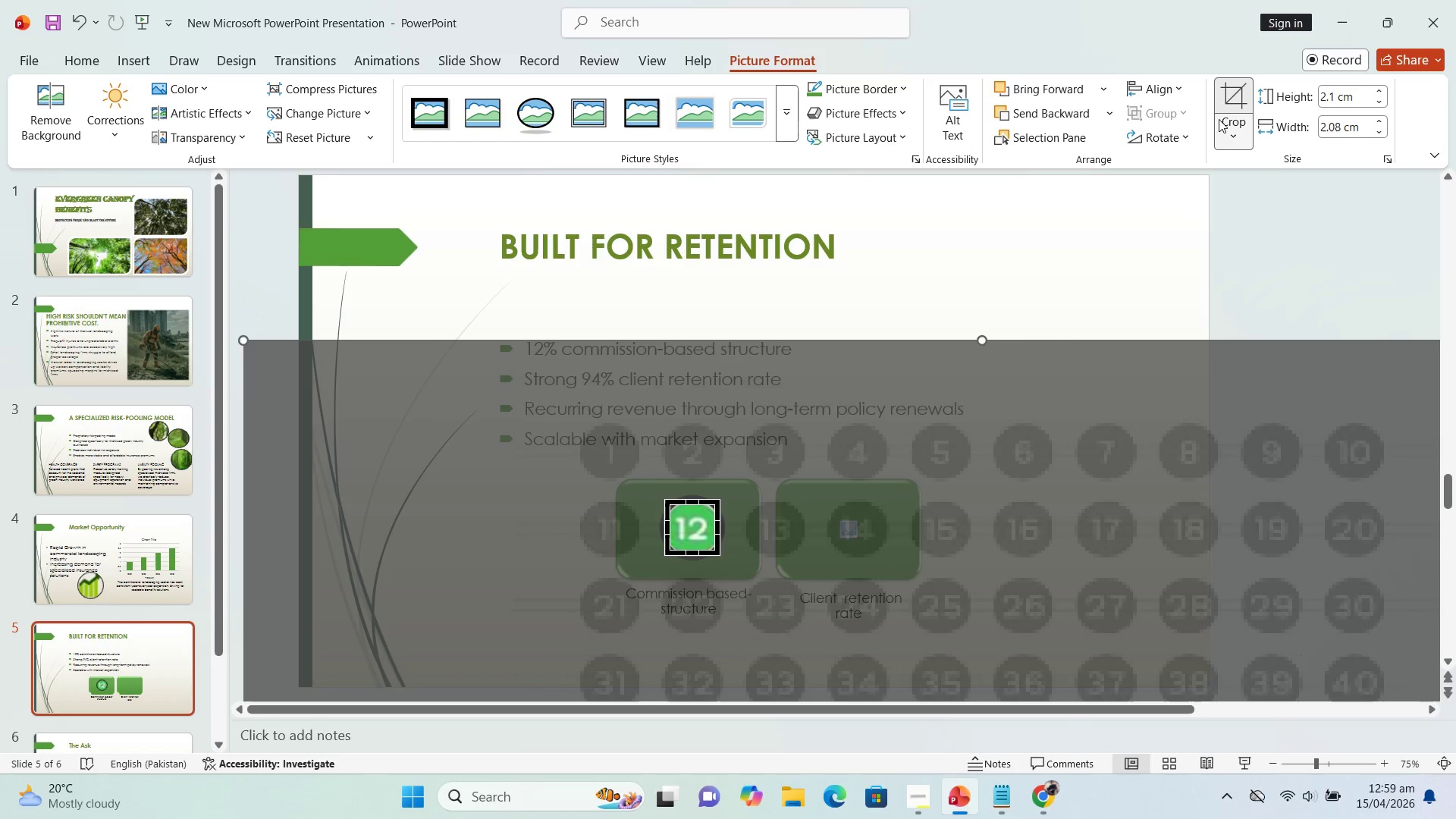 
left_click([1230, 93])
 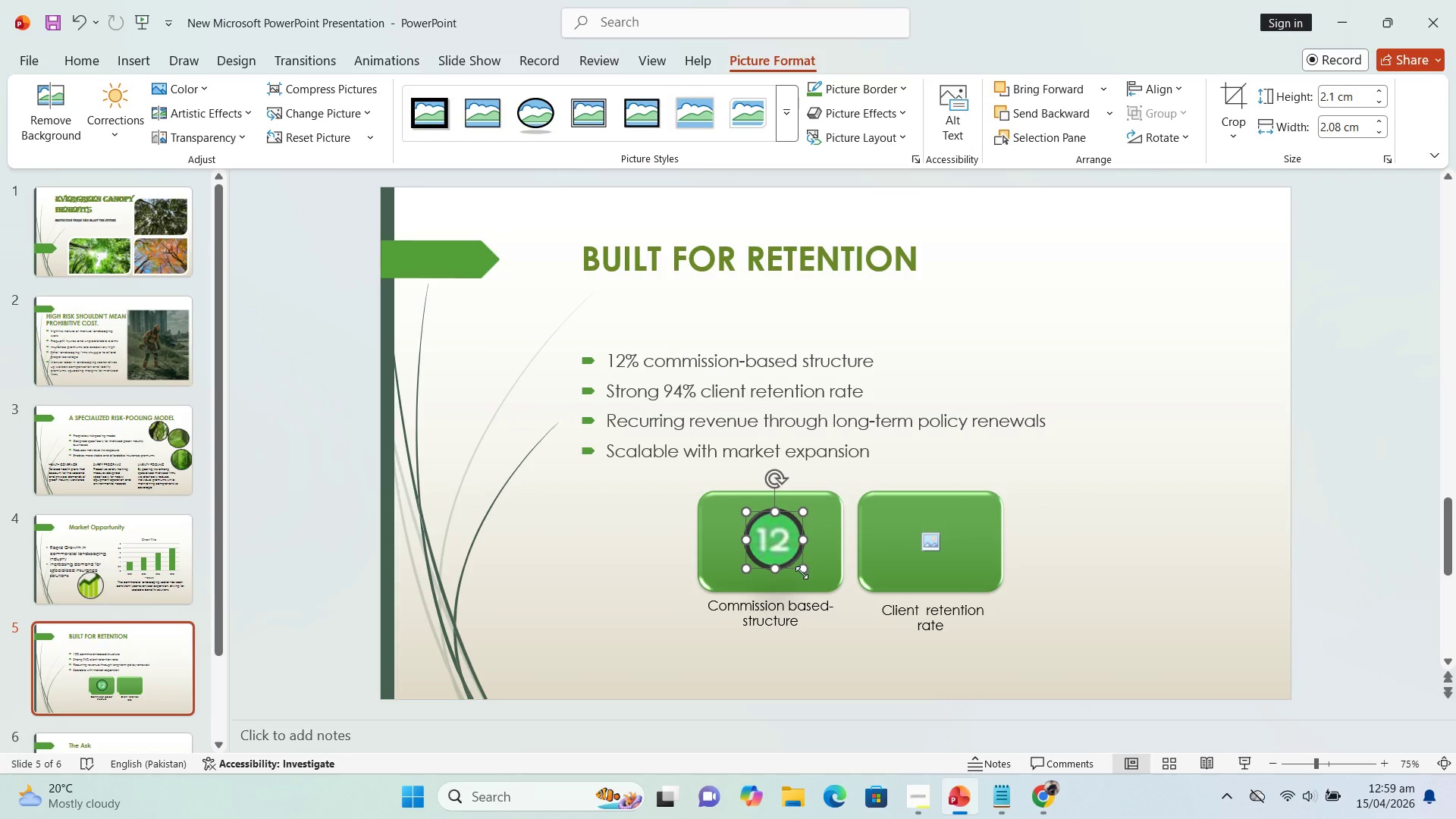 
left_click_drag(start_coordinate=[805, 572], to_coordinate=[826, 585])
 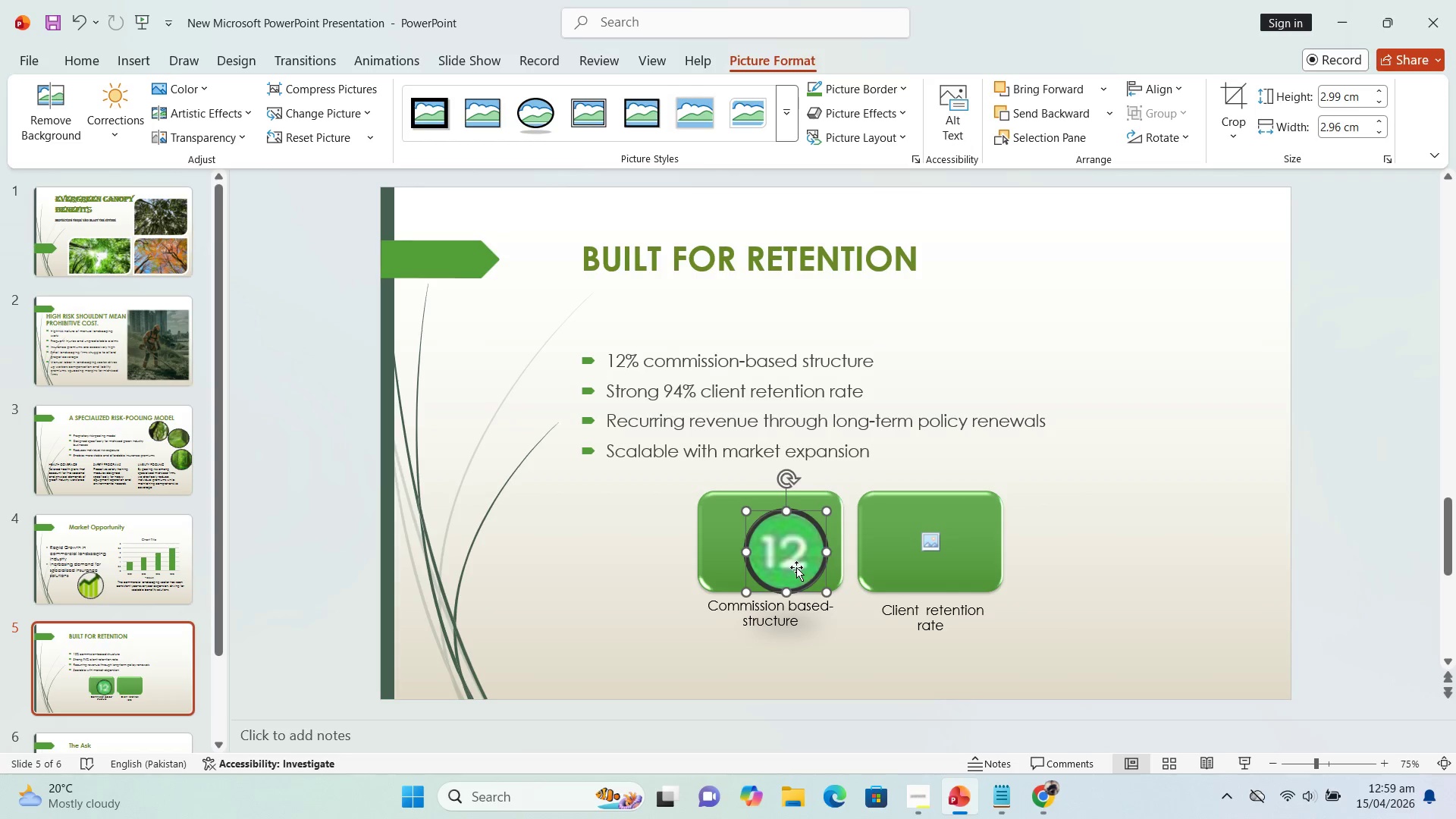 
left_click_drag(start_coordinate=[796, 567], to_coordinate=[778, 557])
 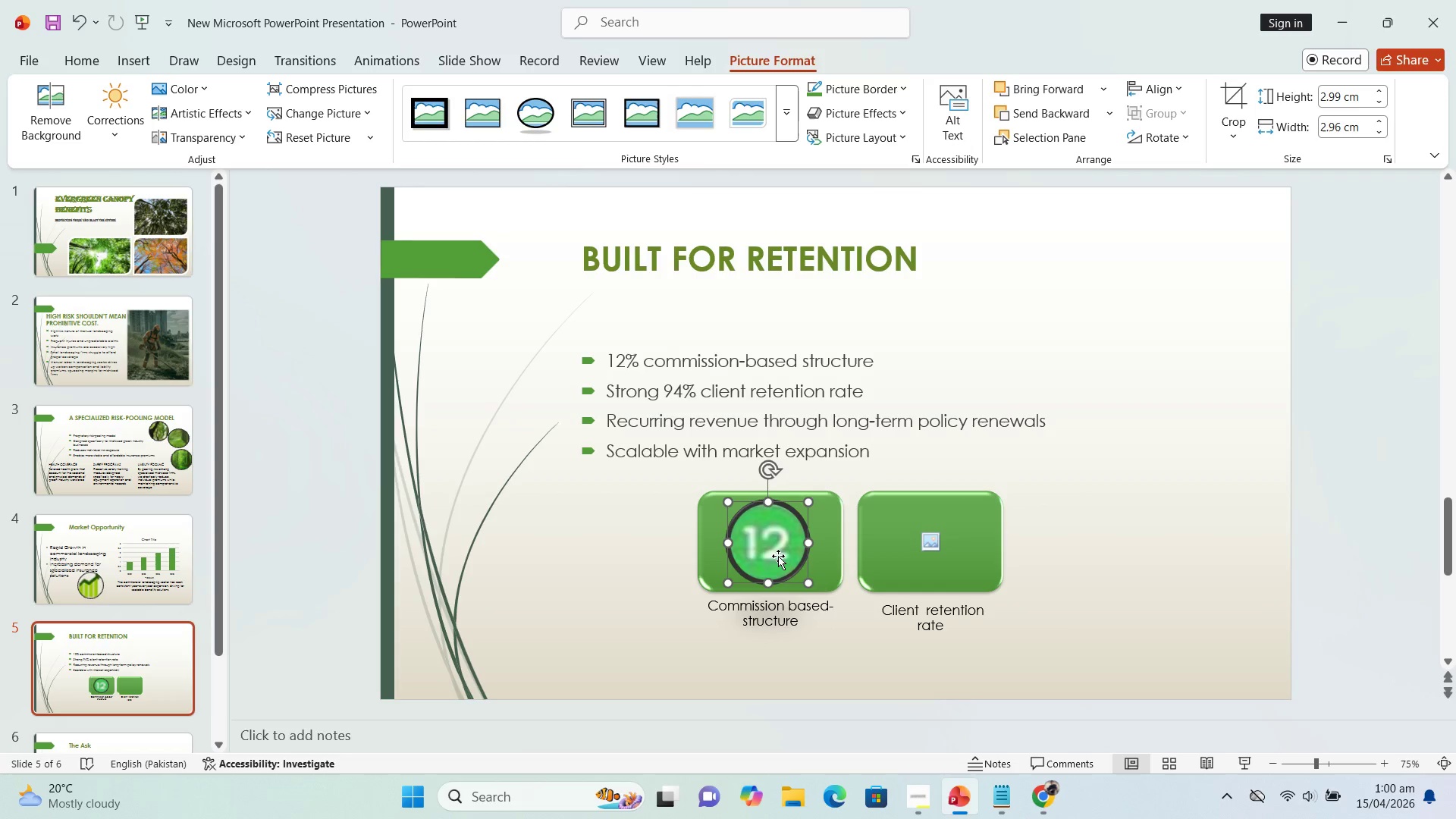 
hold_key(key=ControlLeft, duration=0.53)
 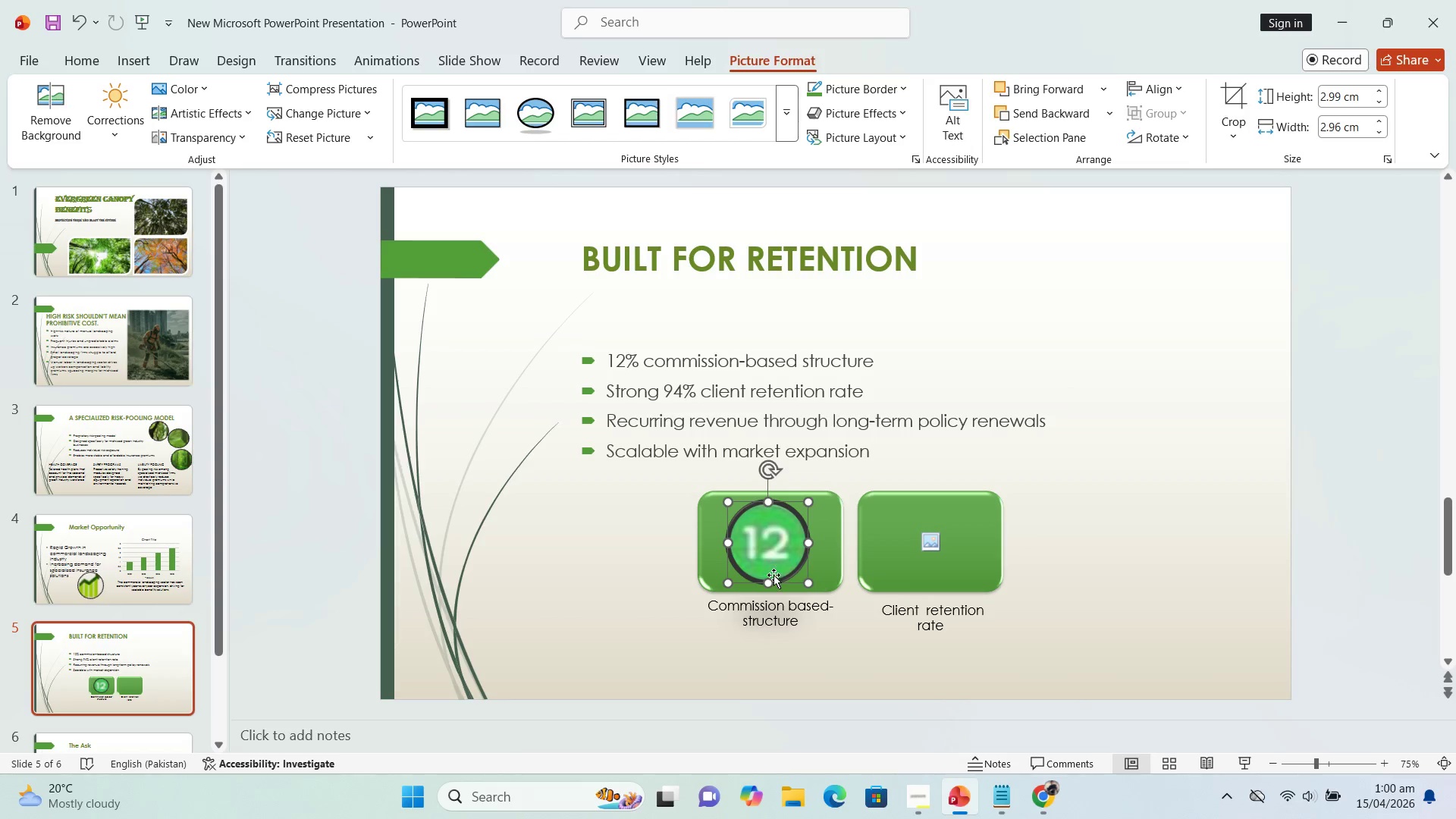 
key(Delete)
 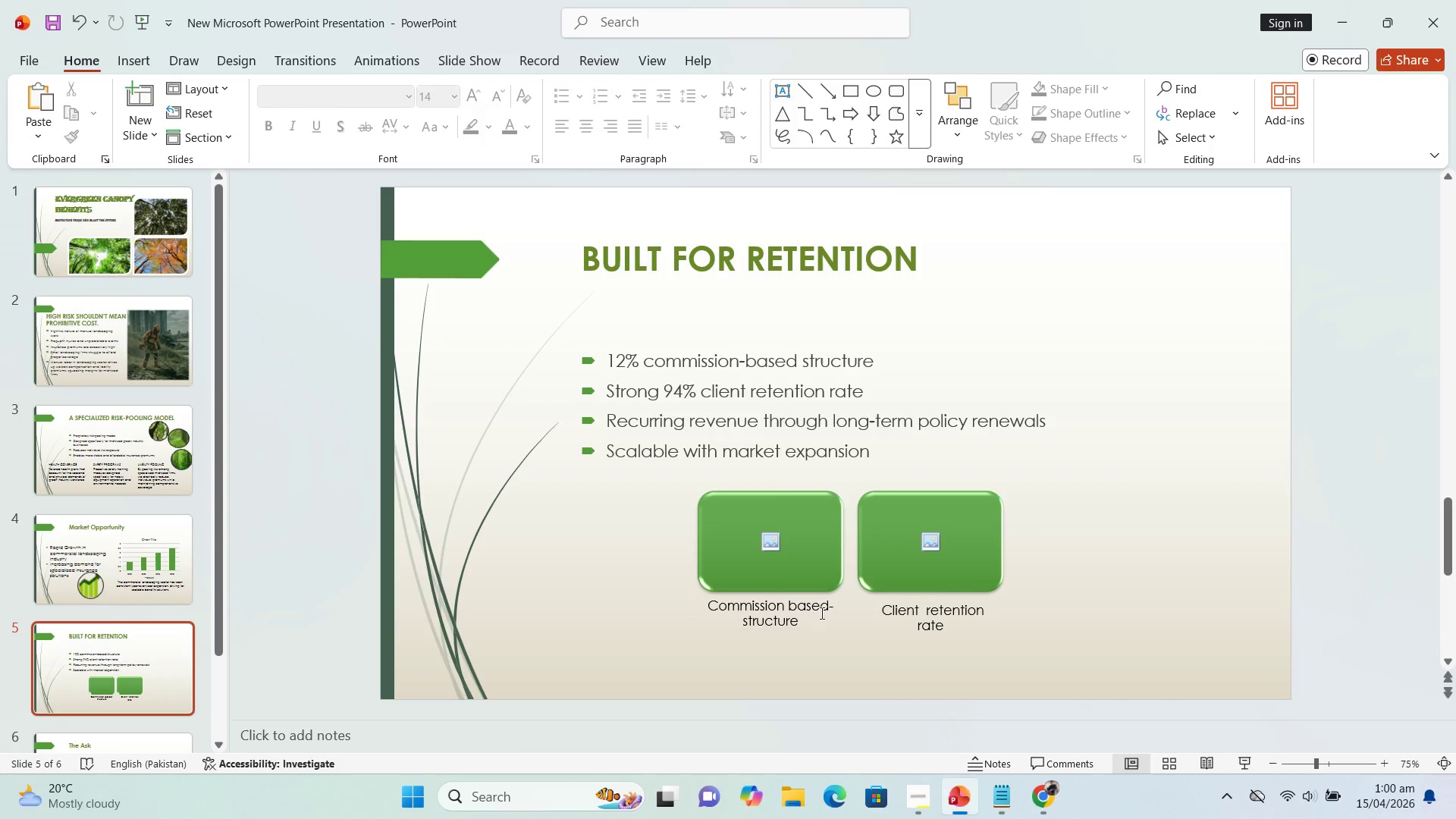 
left_click([822, 606])
 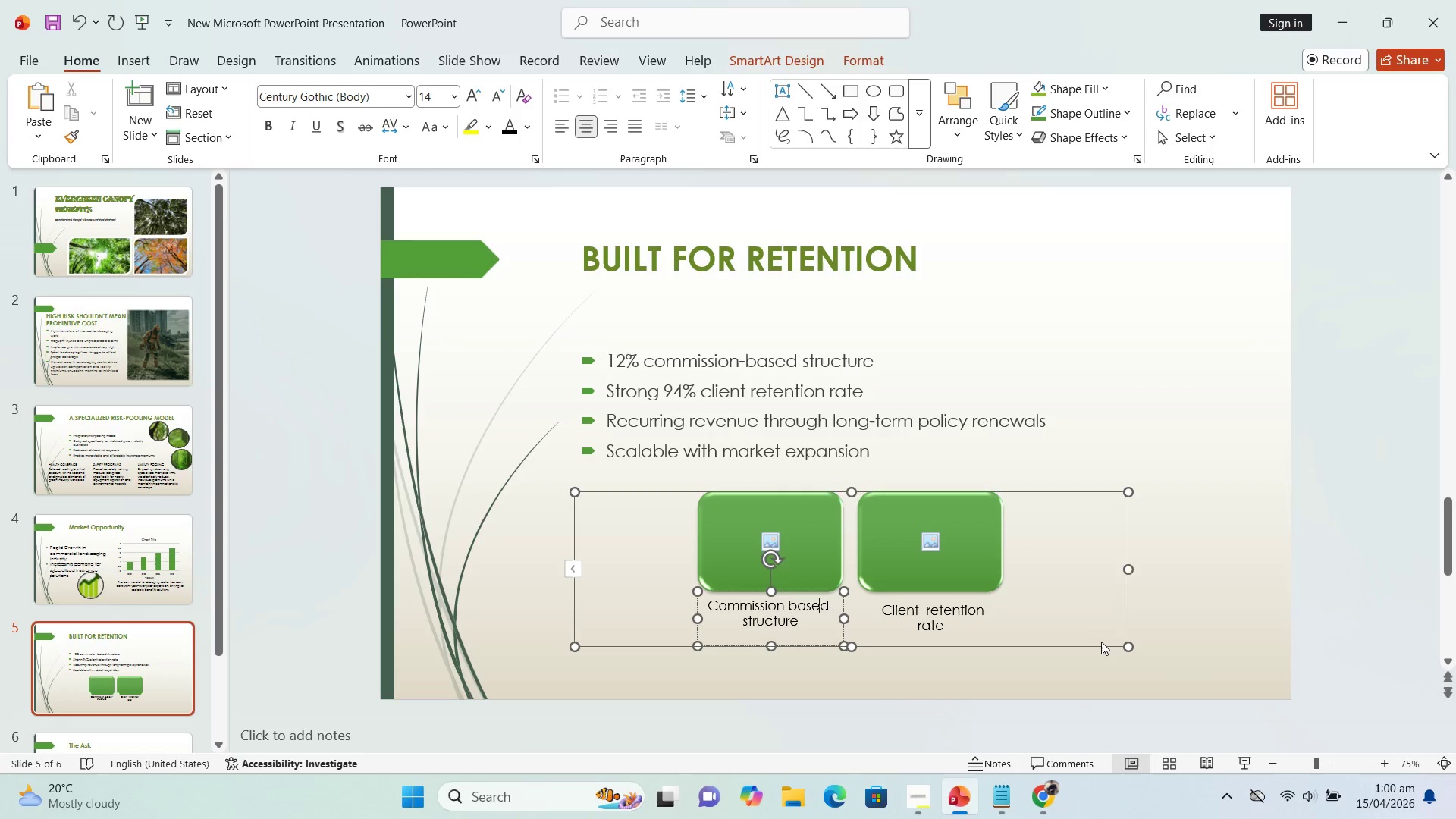 
double_click([1102, 643])
 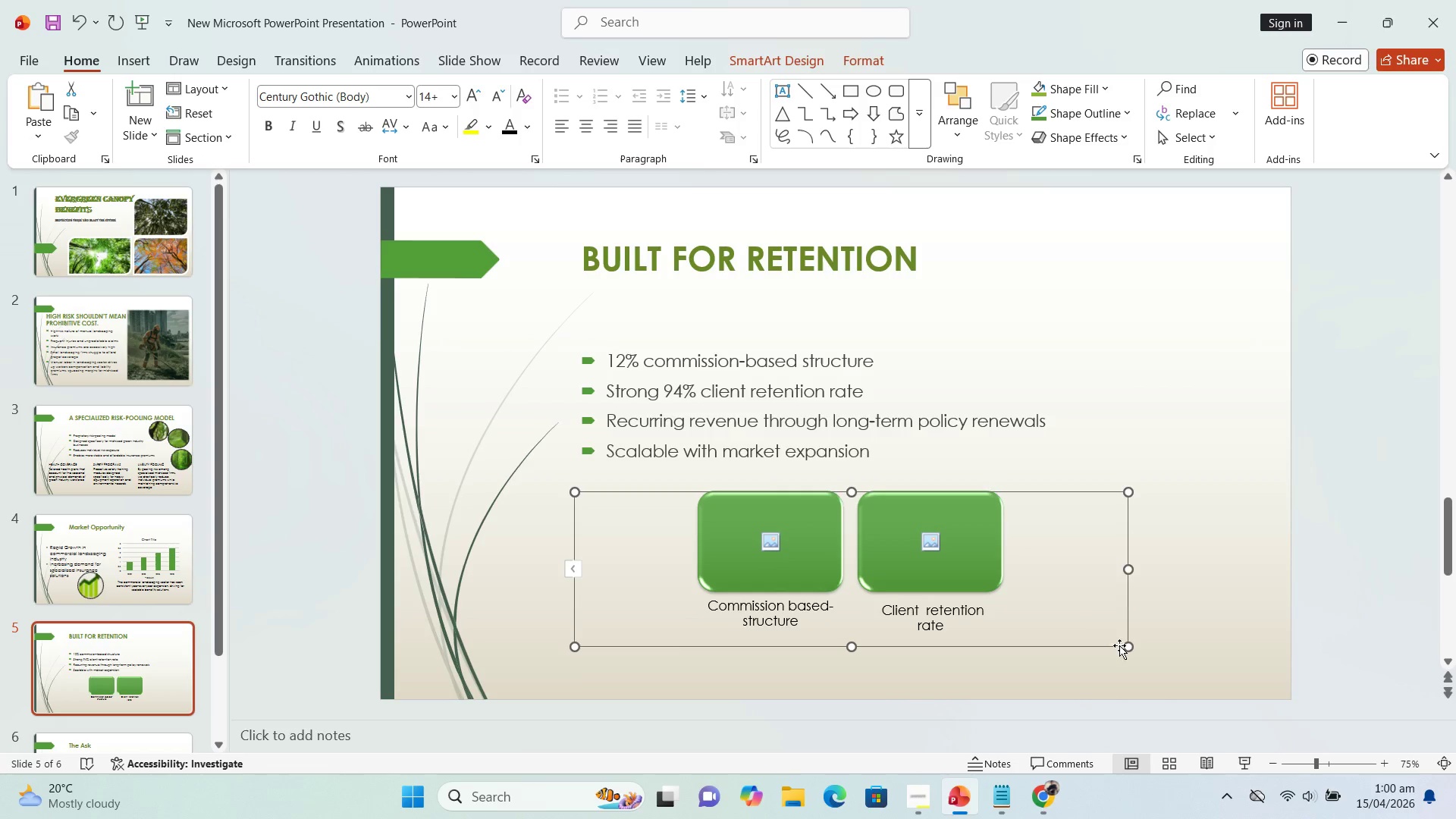 
double_click([1111, 648])
 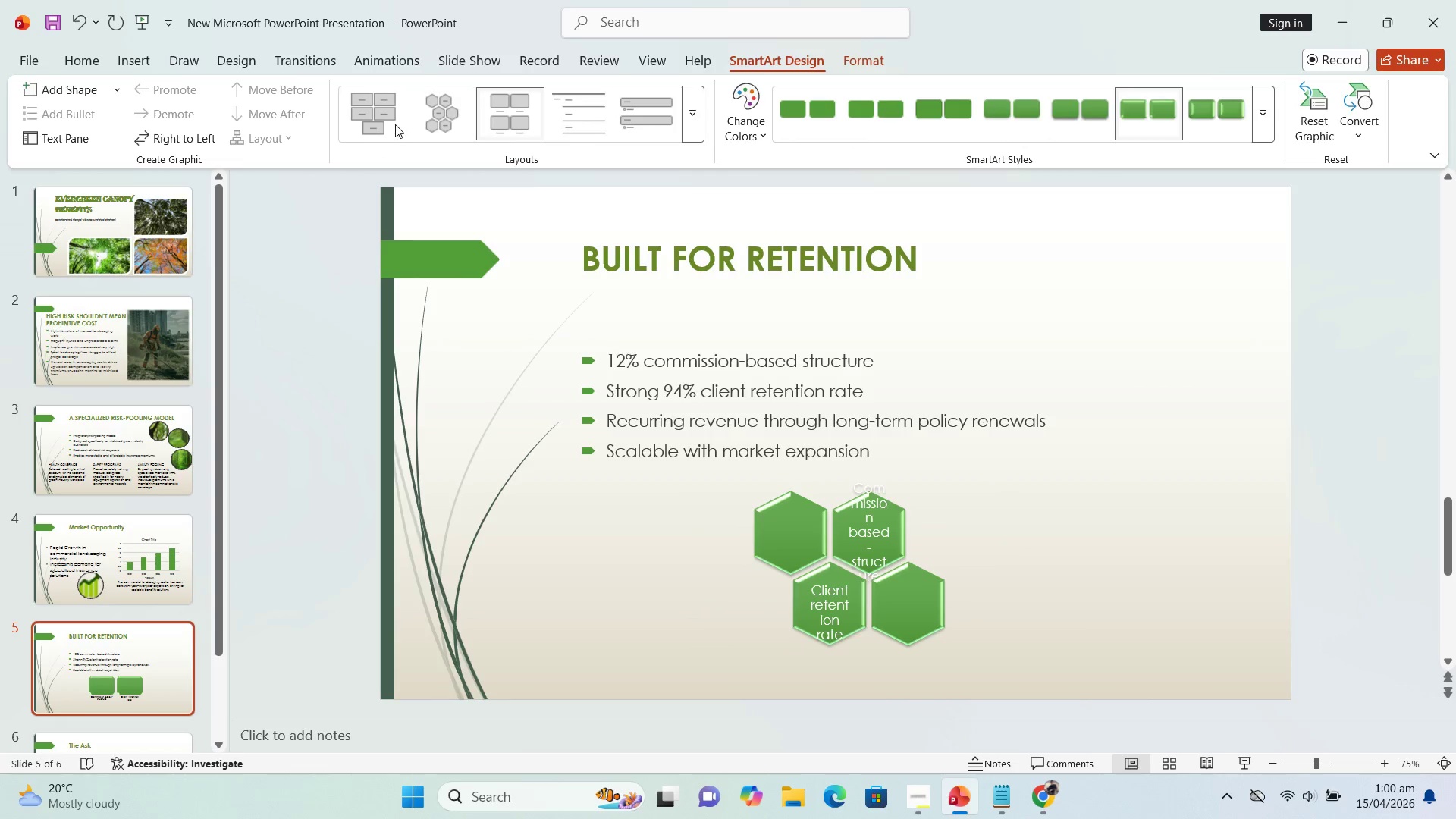 
left_click([390, 122])
 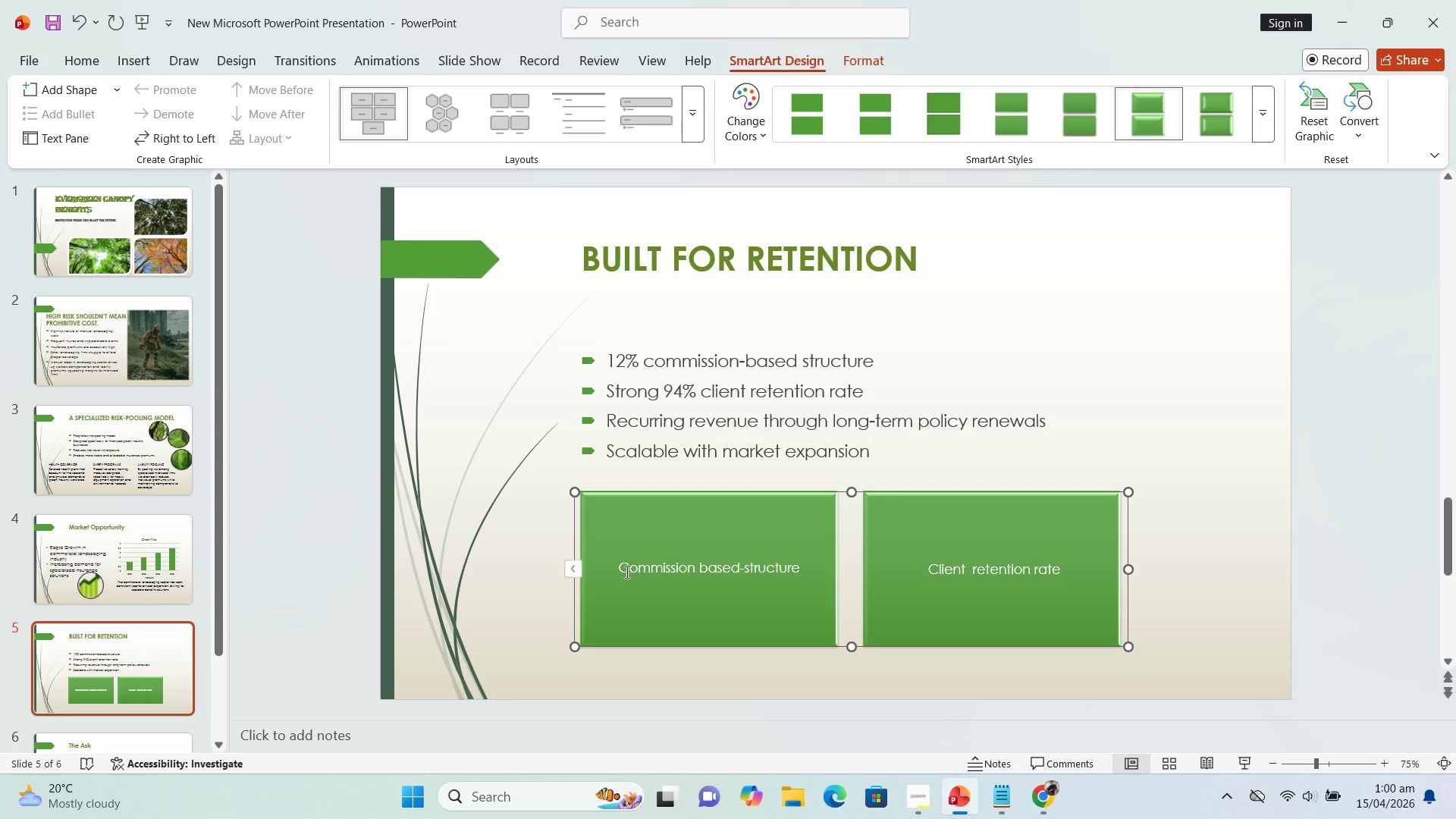 
left_click([624, 572])
 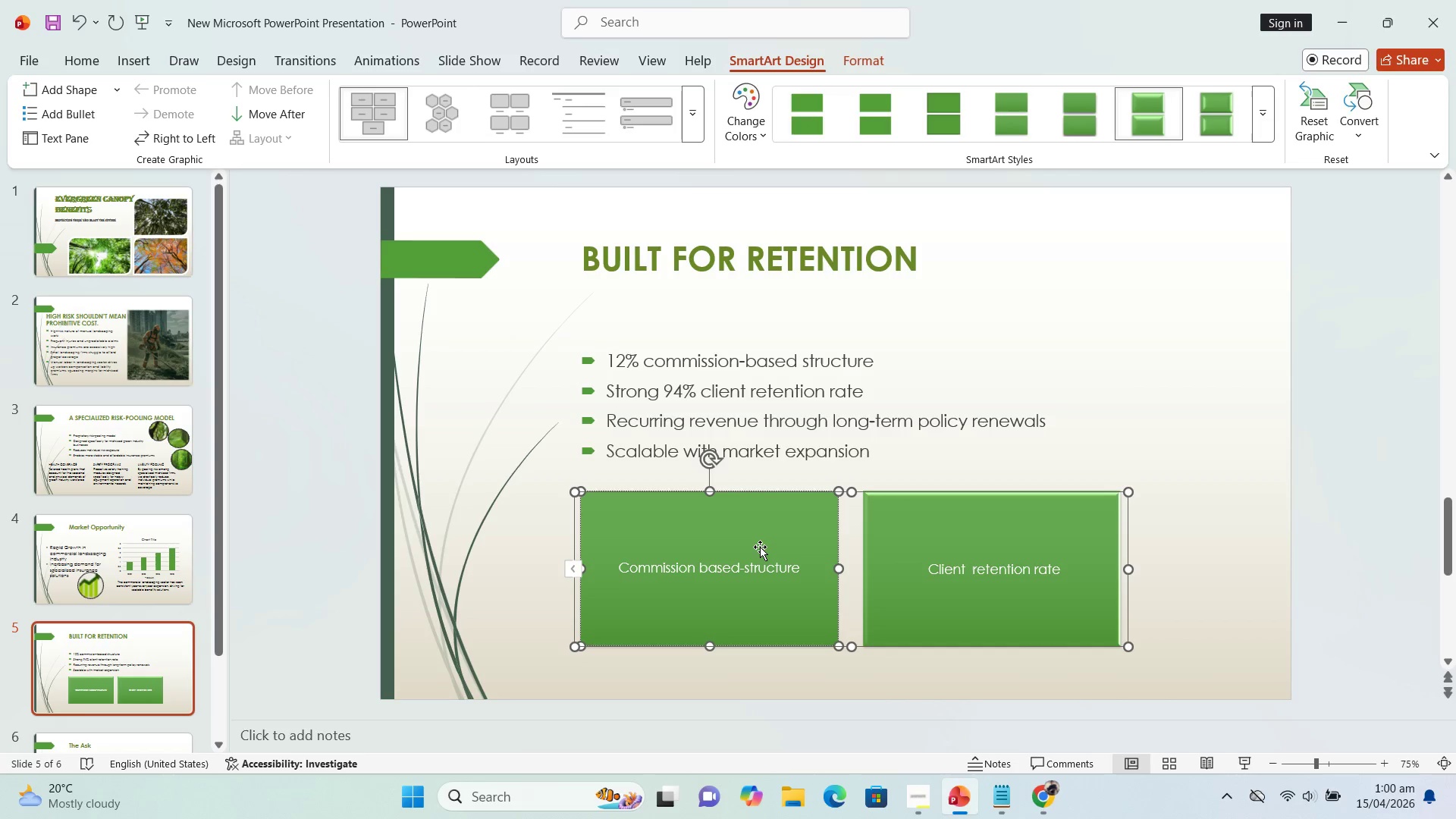 
type(12% )
 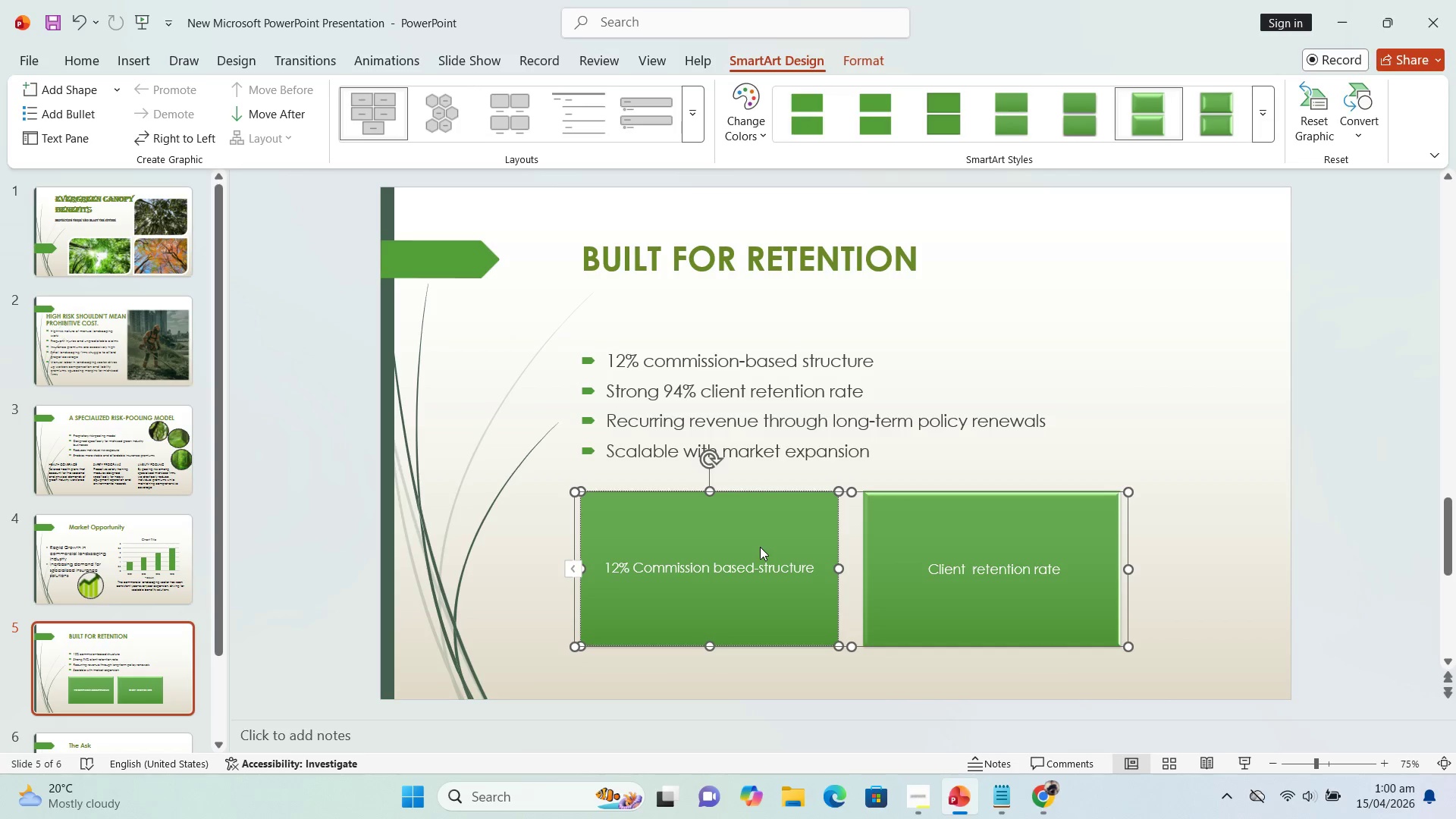 
key(ArrowRight)
 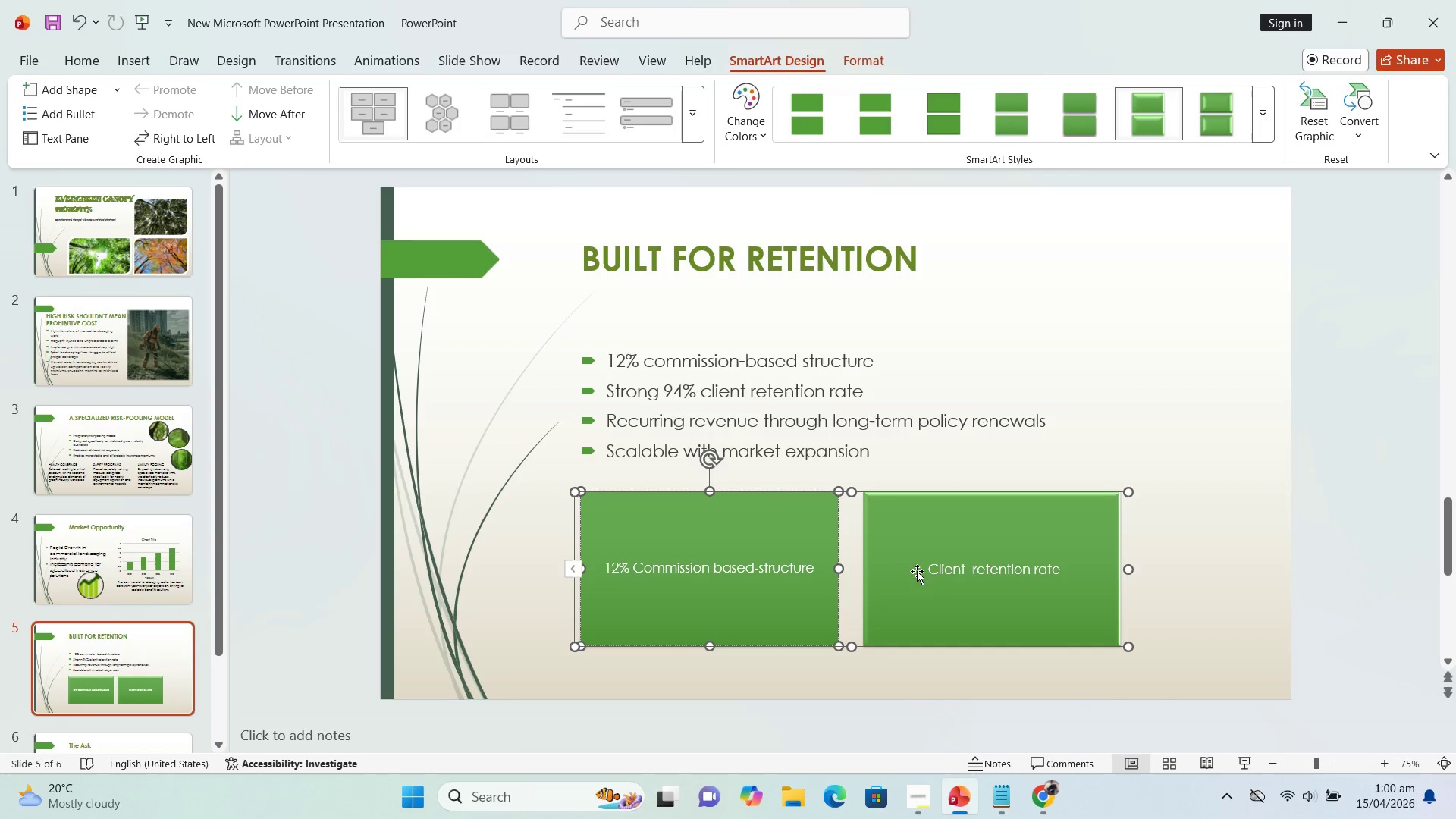 
left_click([926, 571])
 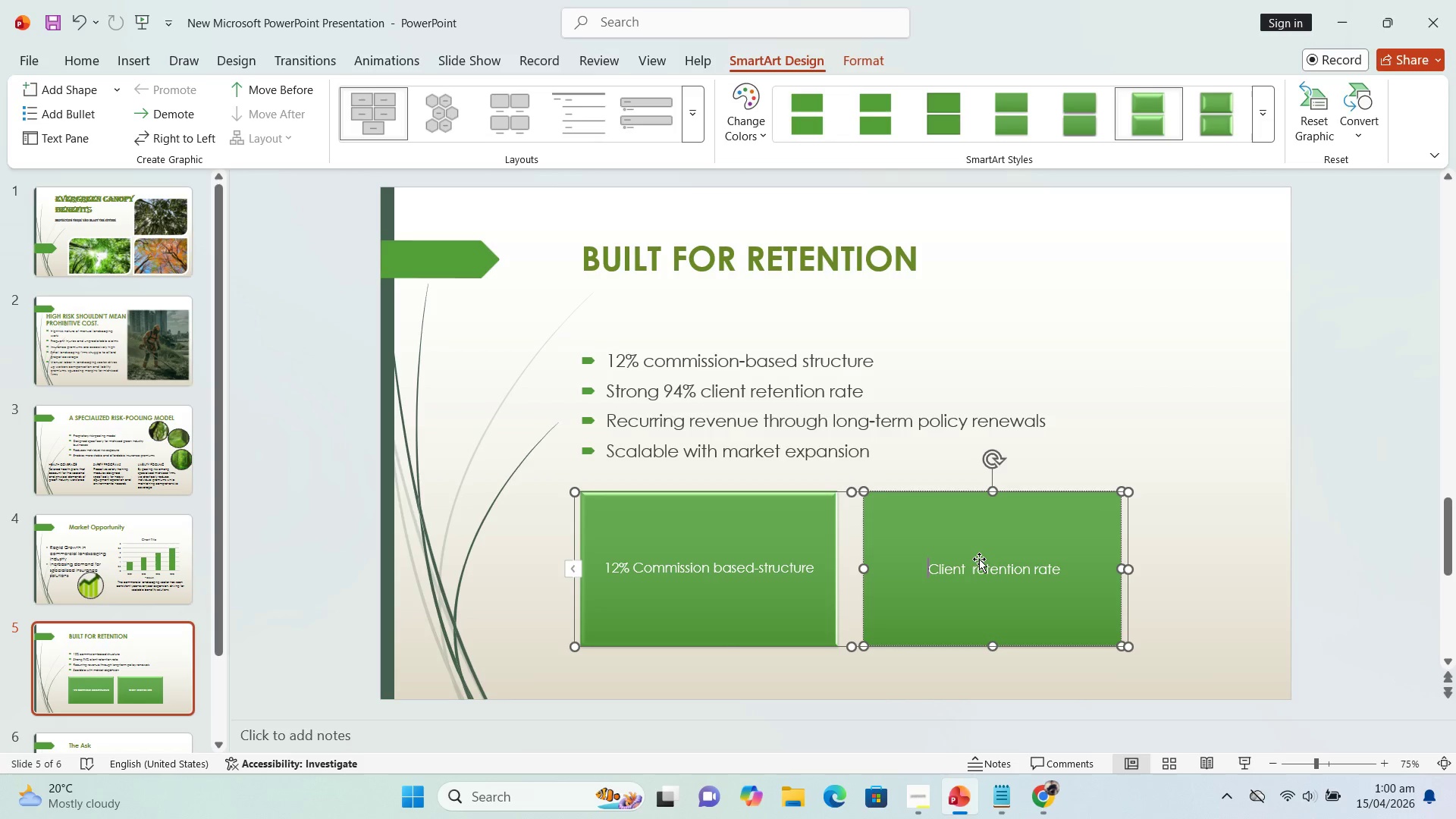 
wait(9.22)
 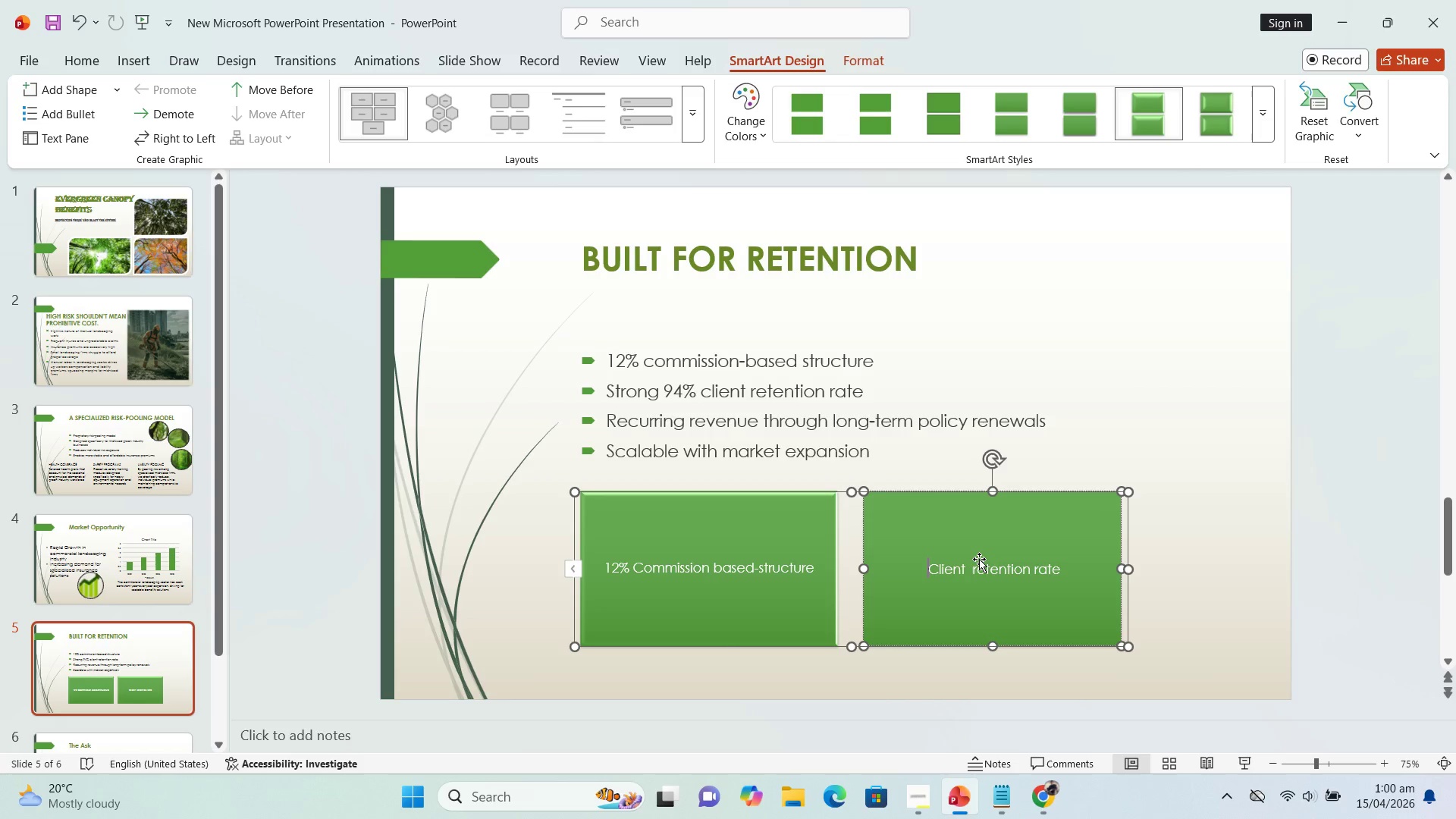 
type(94)
 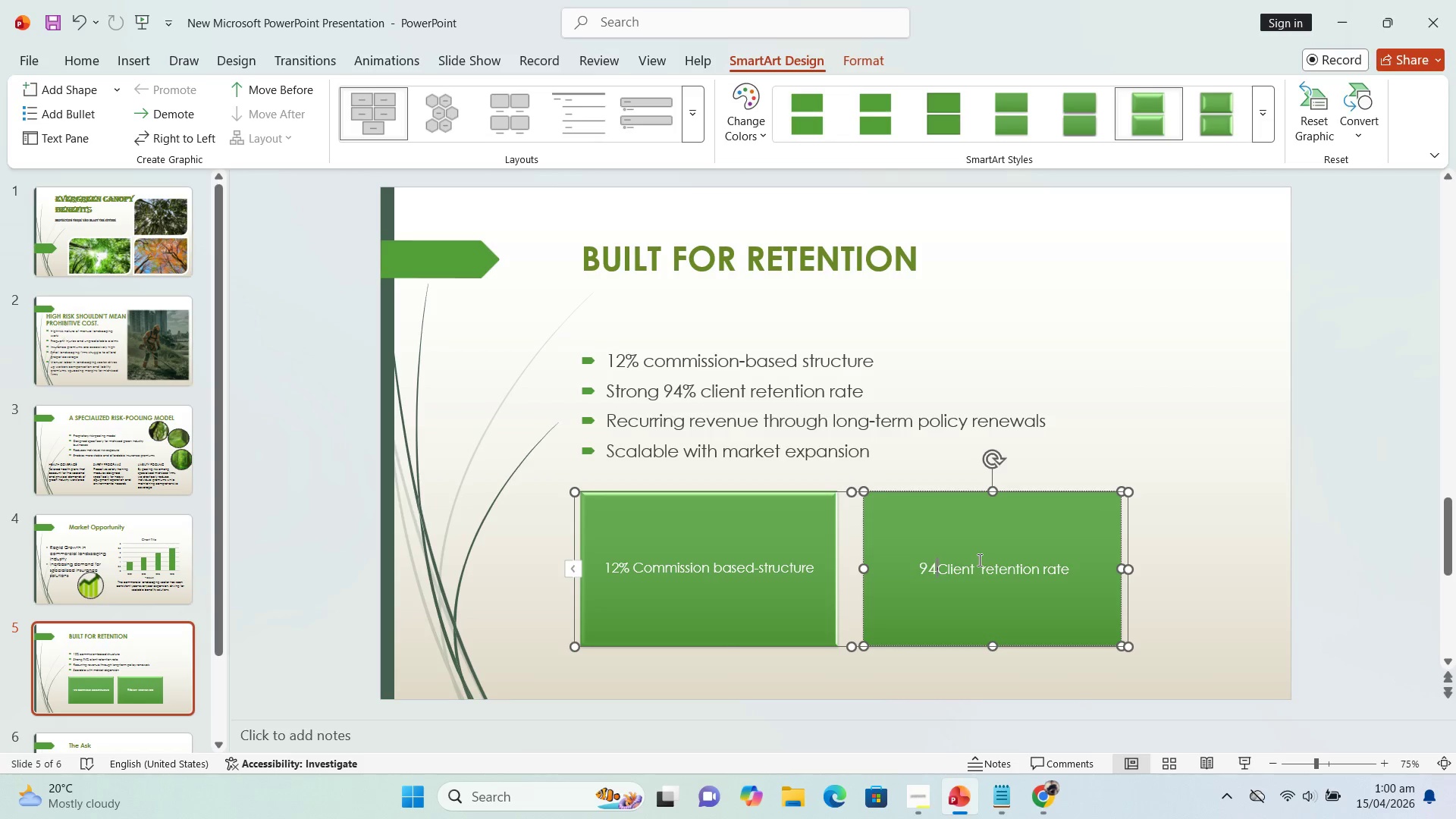 
key(Shift+5)
 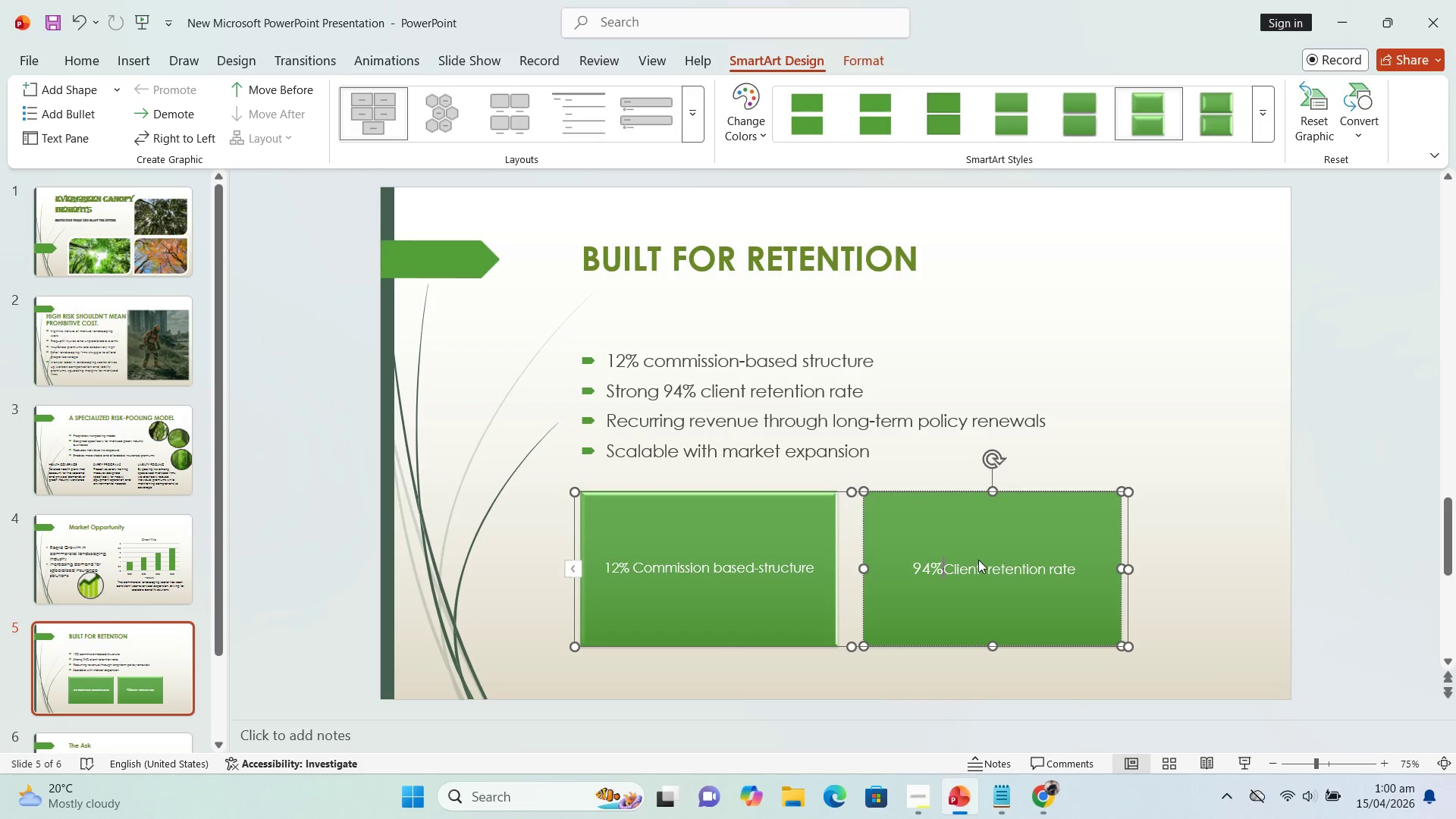 
key(Space)
 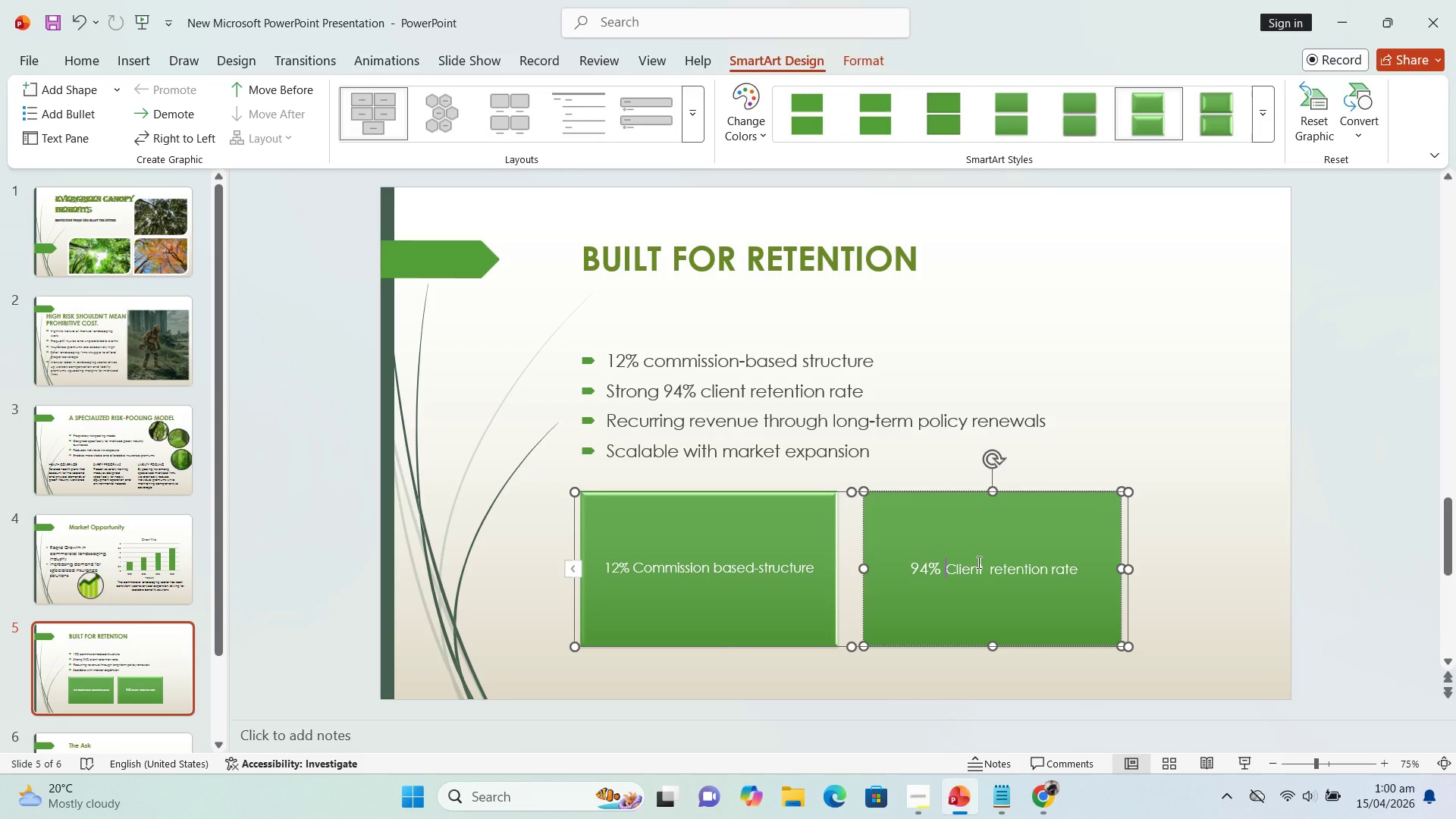 
wait(12.77)
 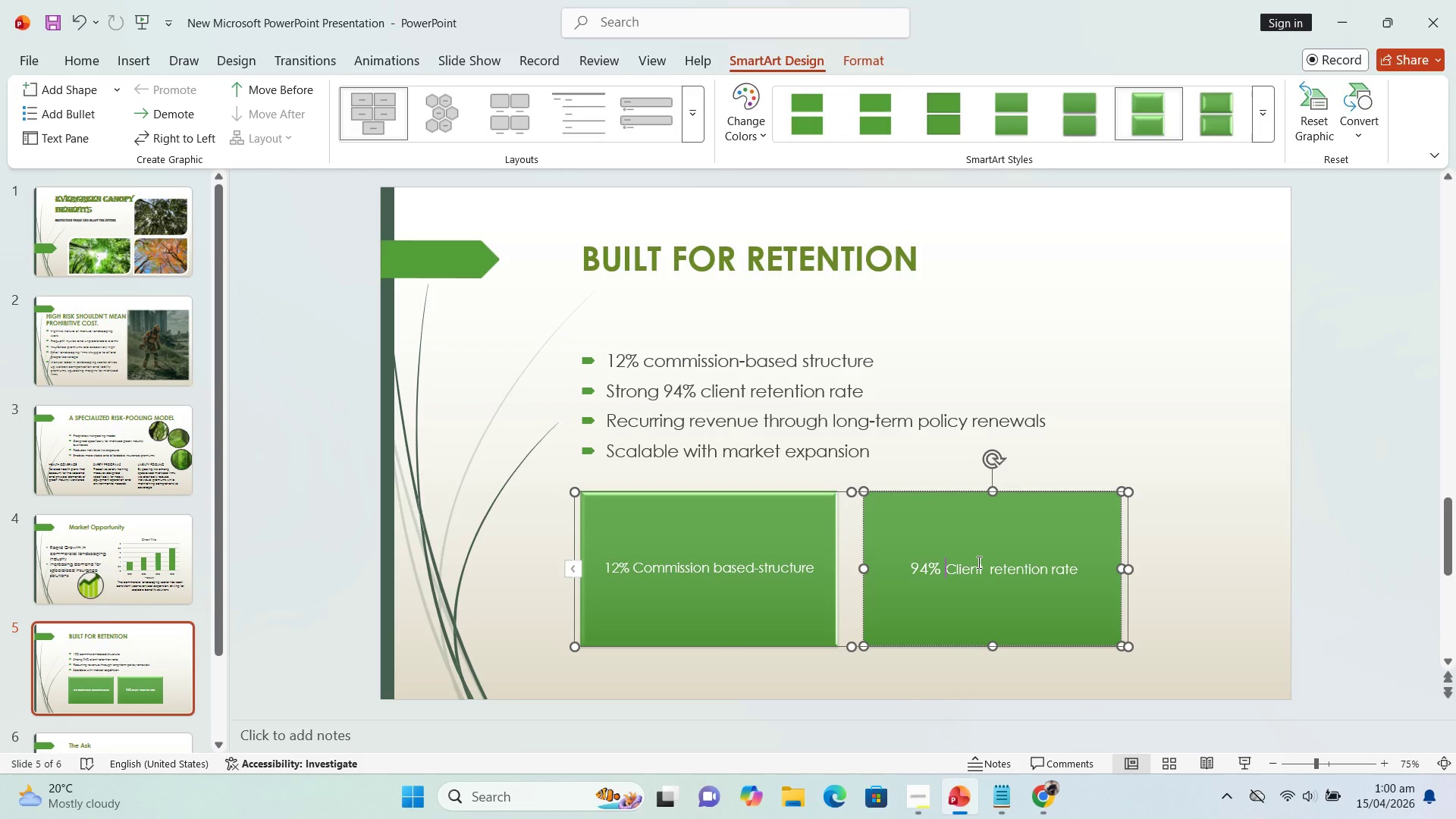 
left_click([1360, 140])
 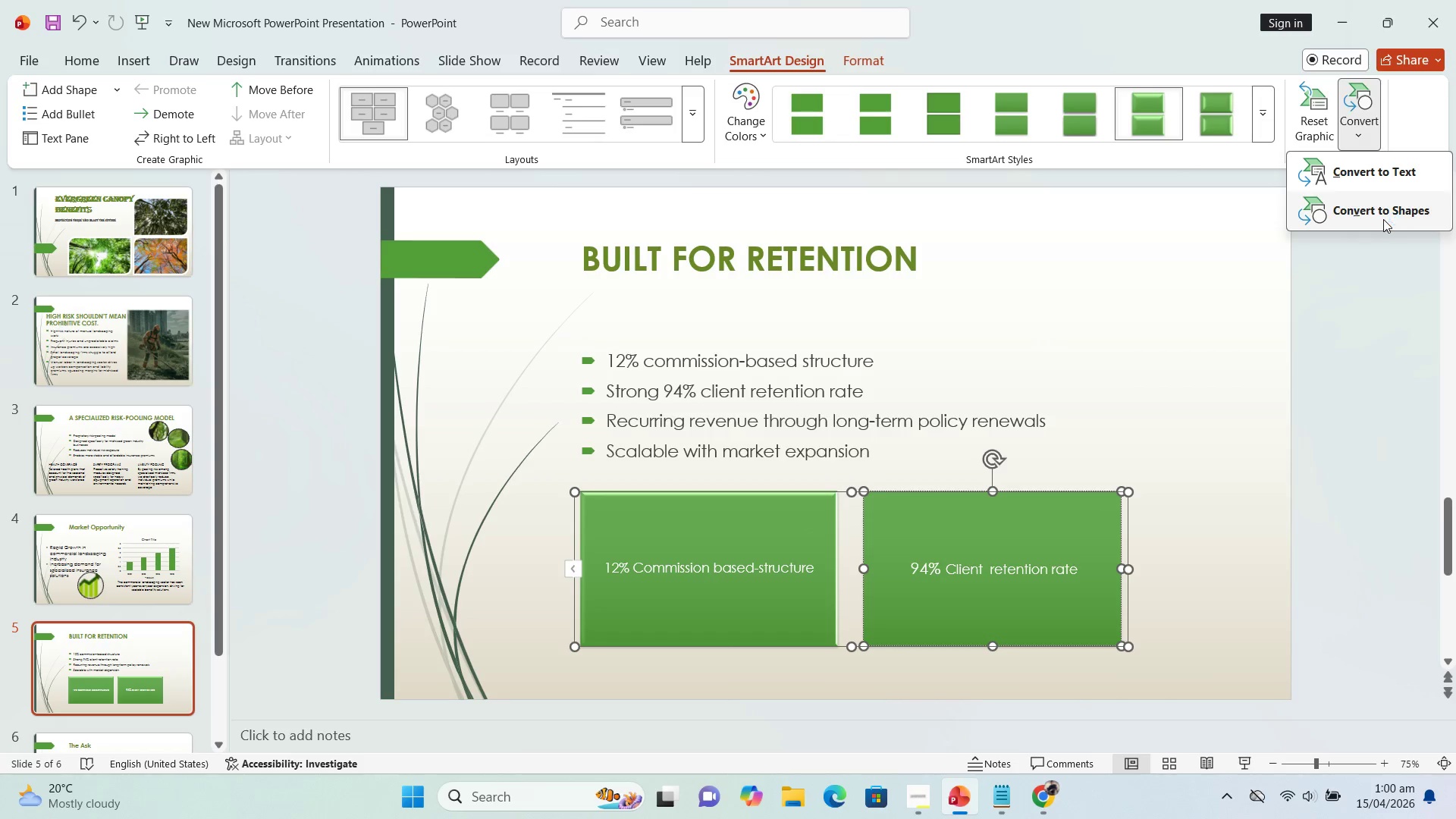 
left_click([1383, 219])
 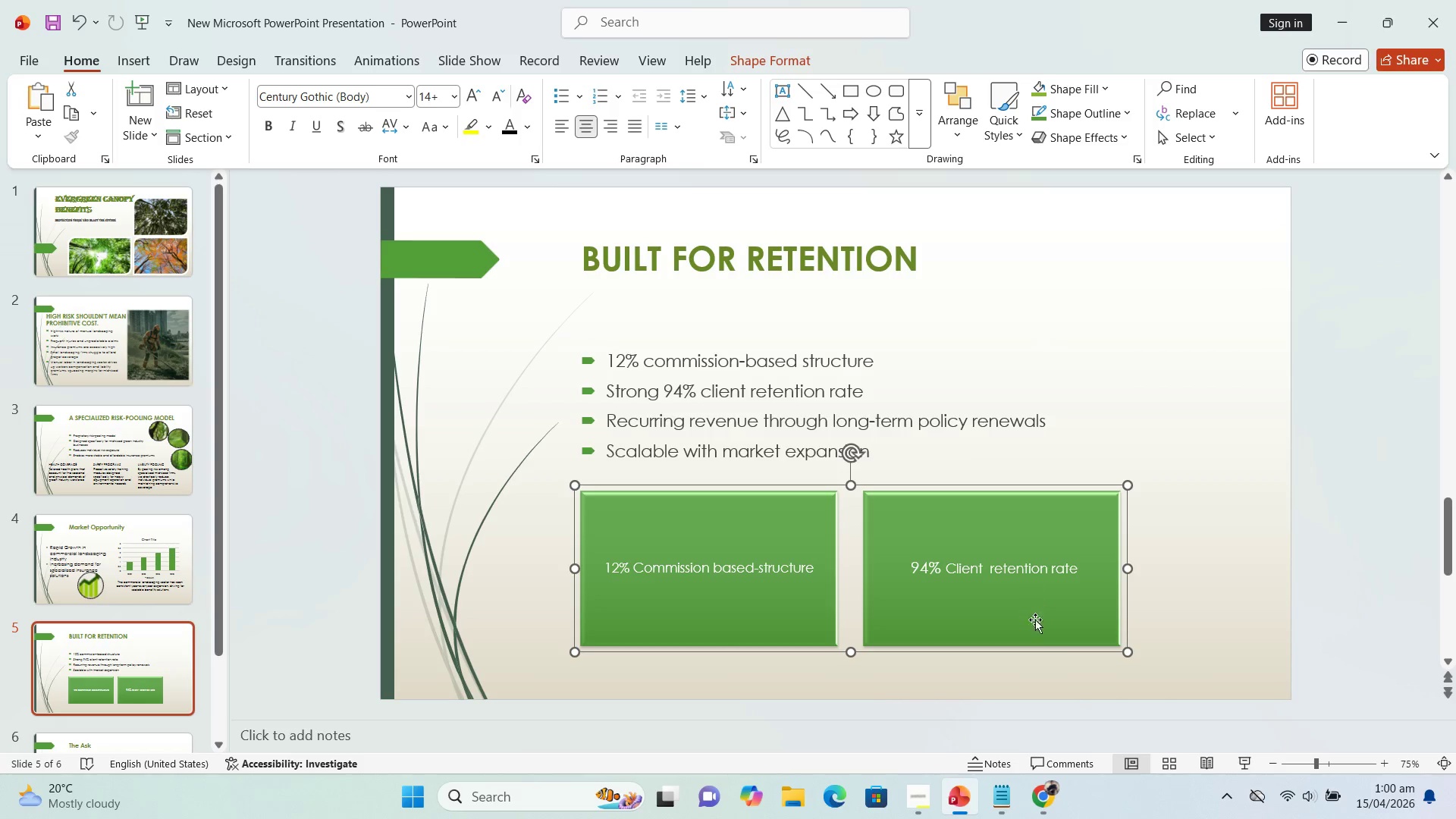 
left_click([1076, 633])
 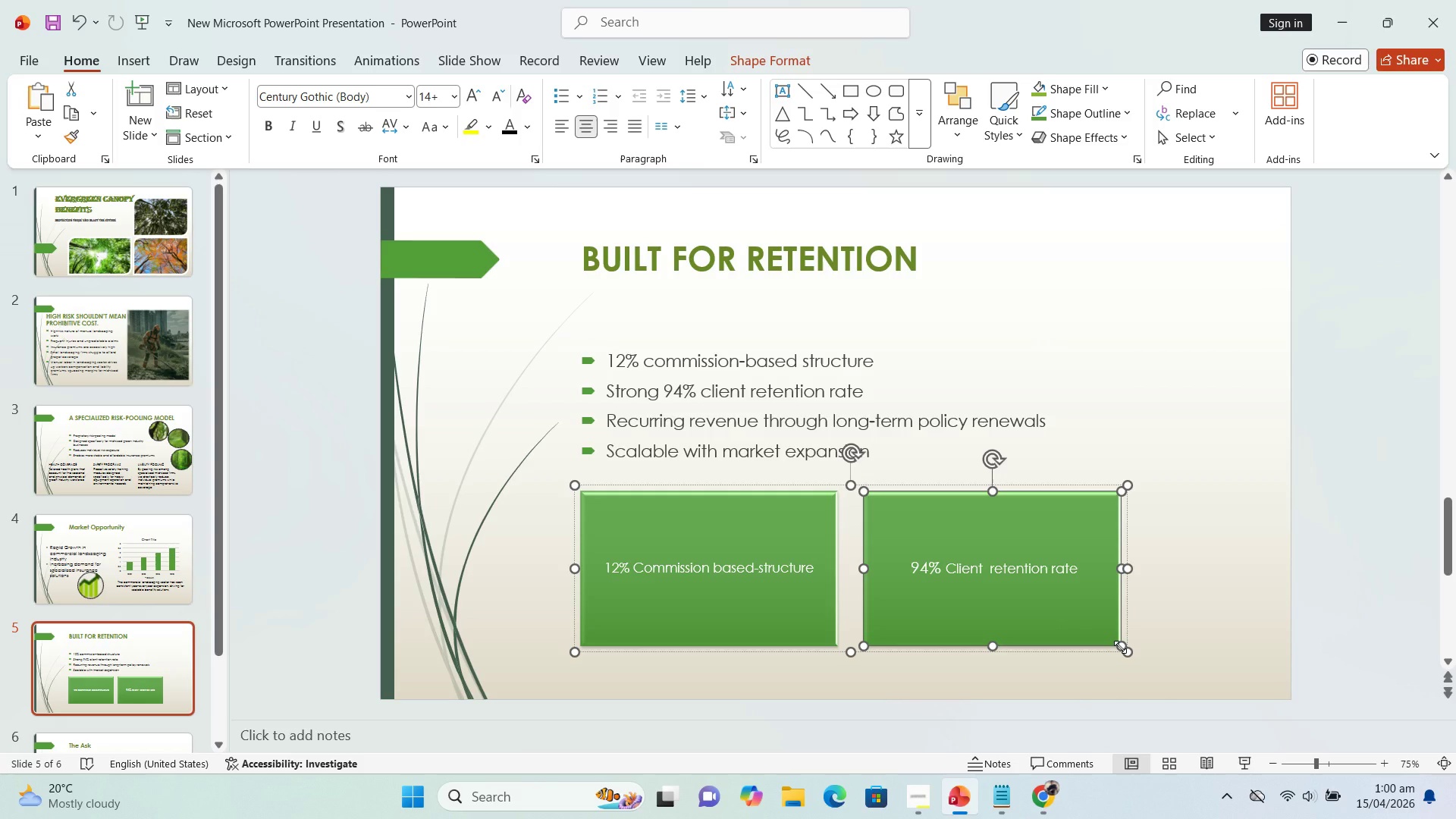 
left_click_drag(start_coordinate=[1120, 647], to_coordinate=[1113, 650])
 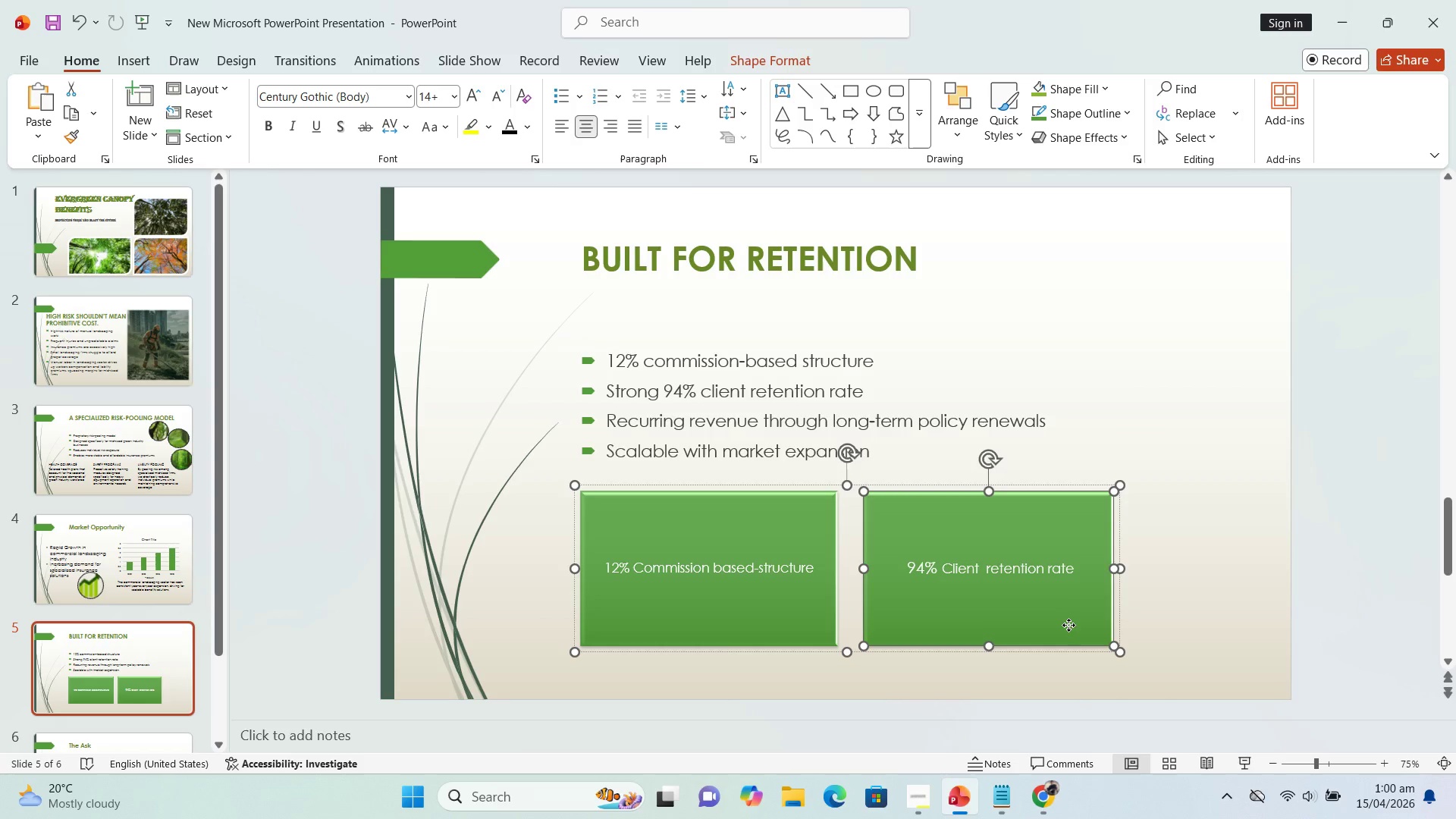 
double_click([1068, 625])
 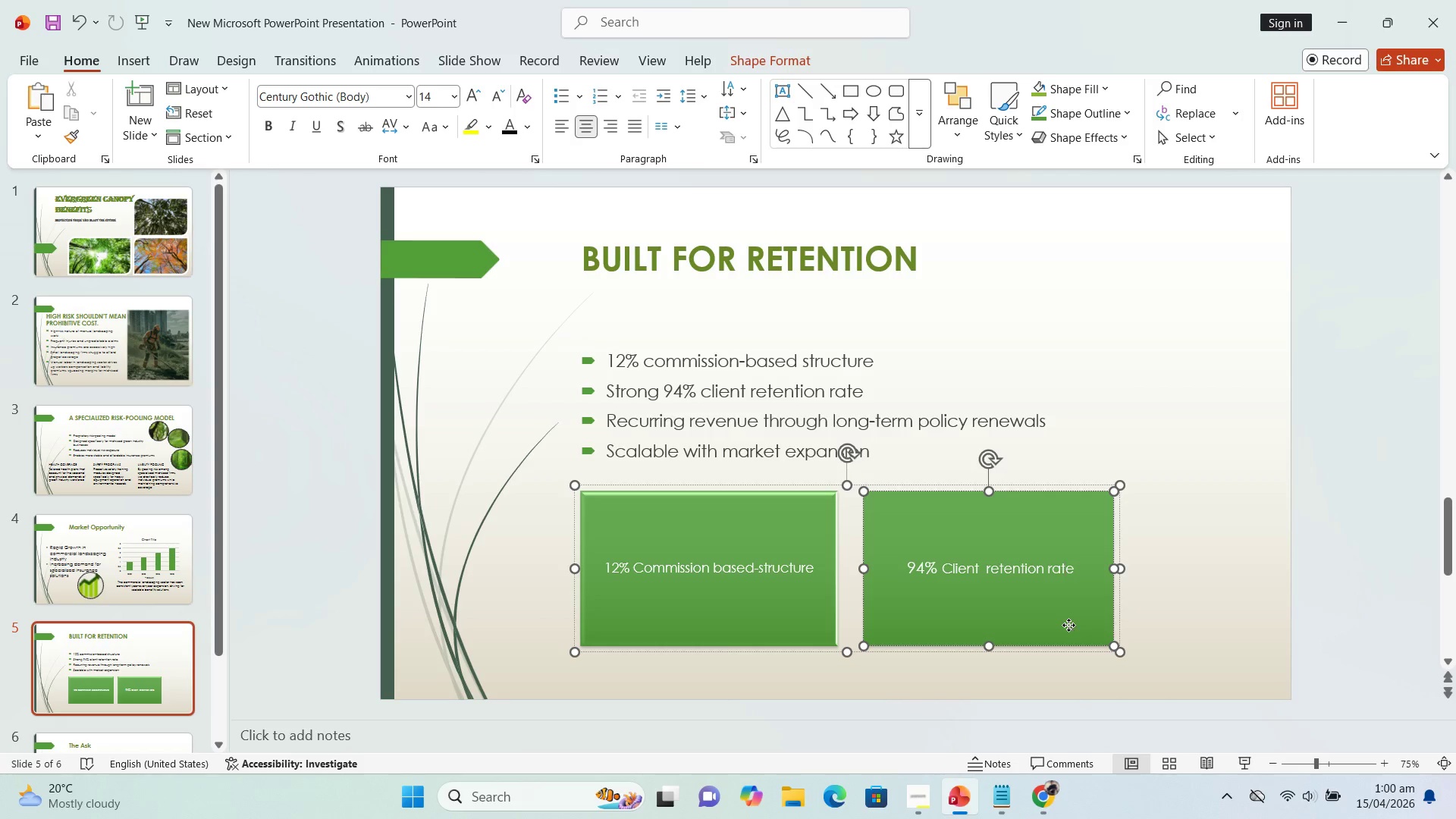 
double_click([1068, 625])
 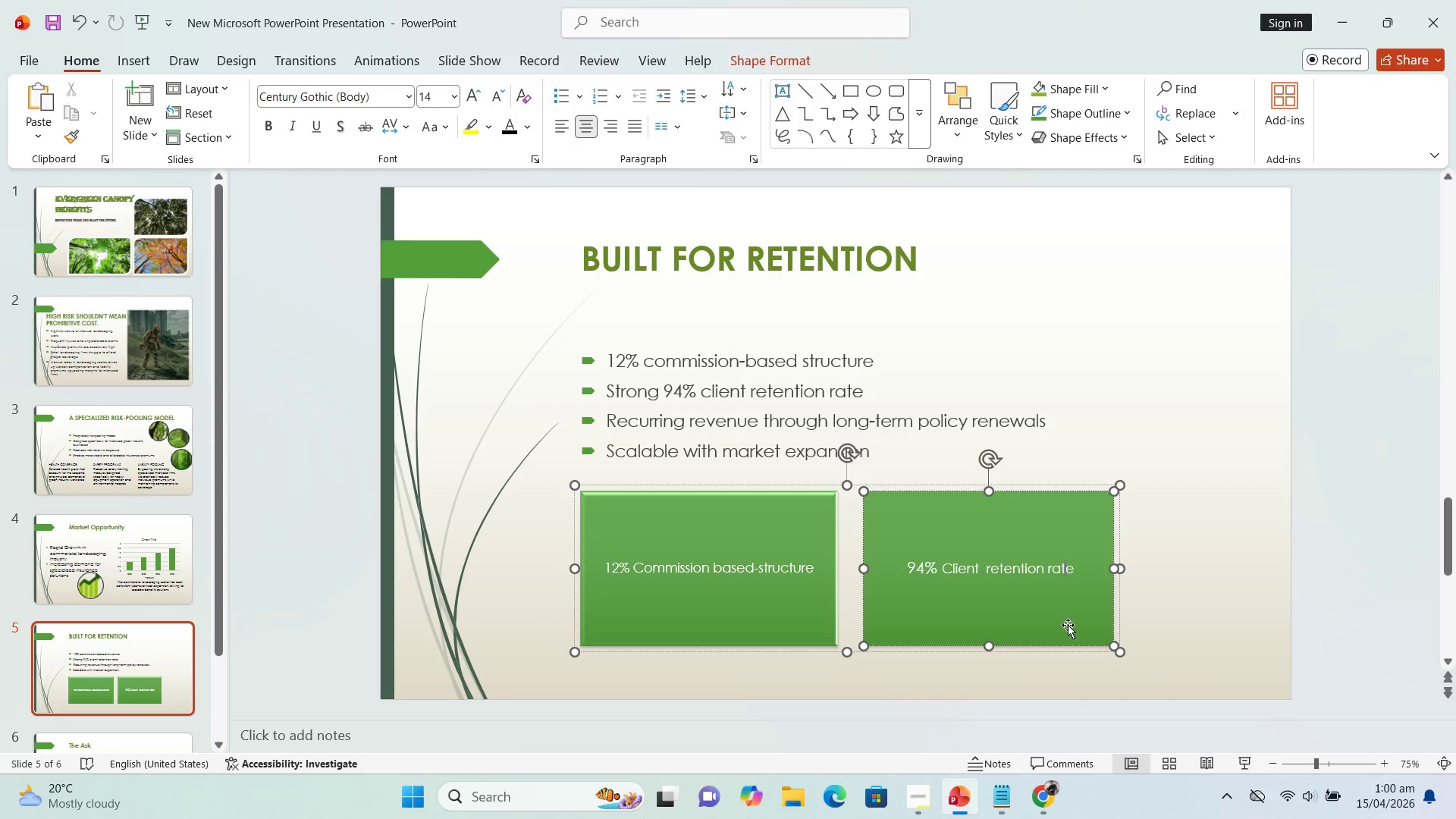 
triple_click([1068, 625])
 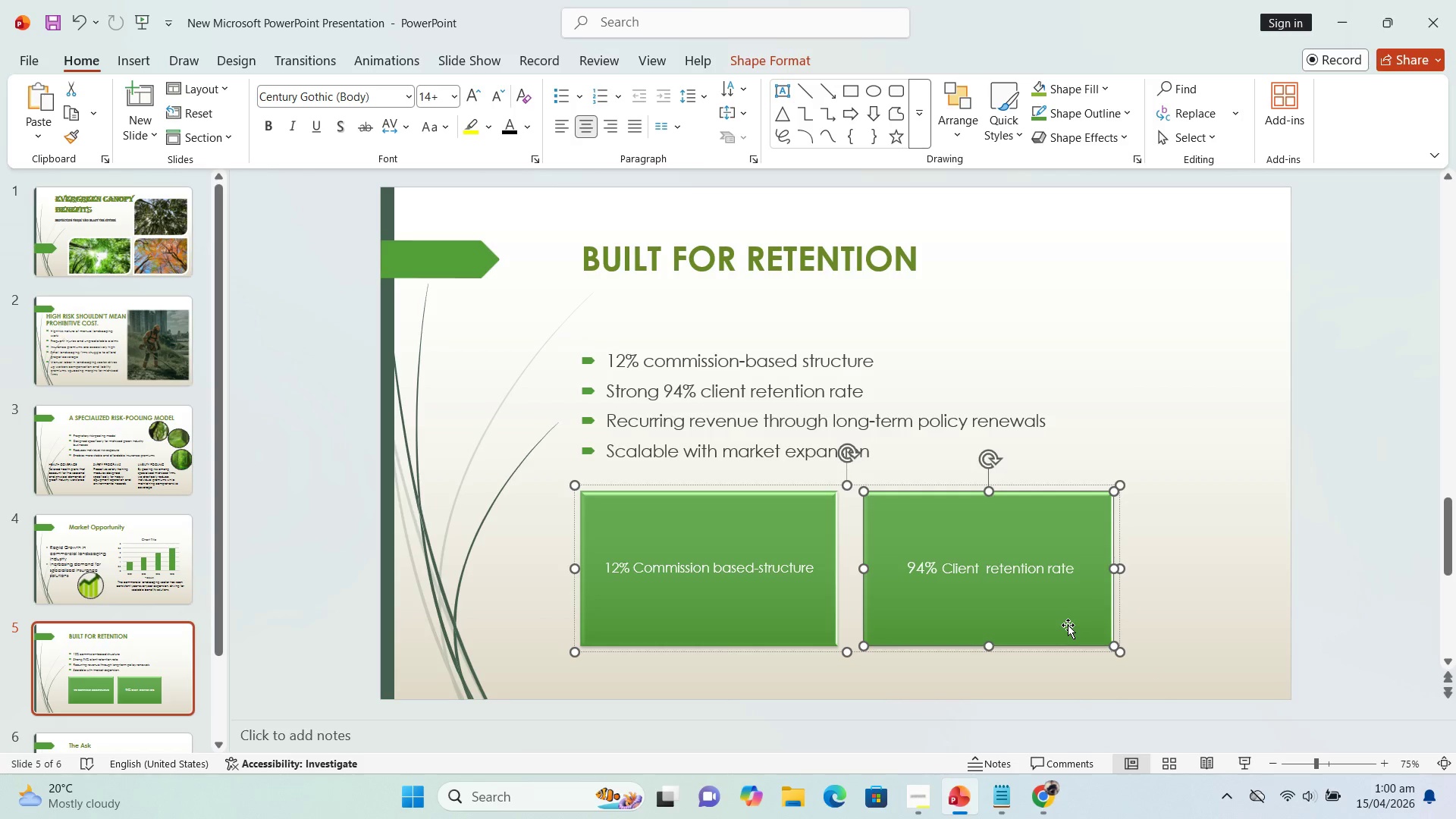 
triple_click([1068, 625])
 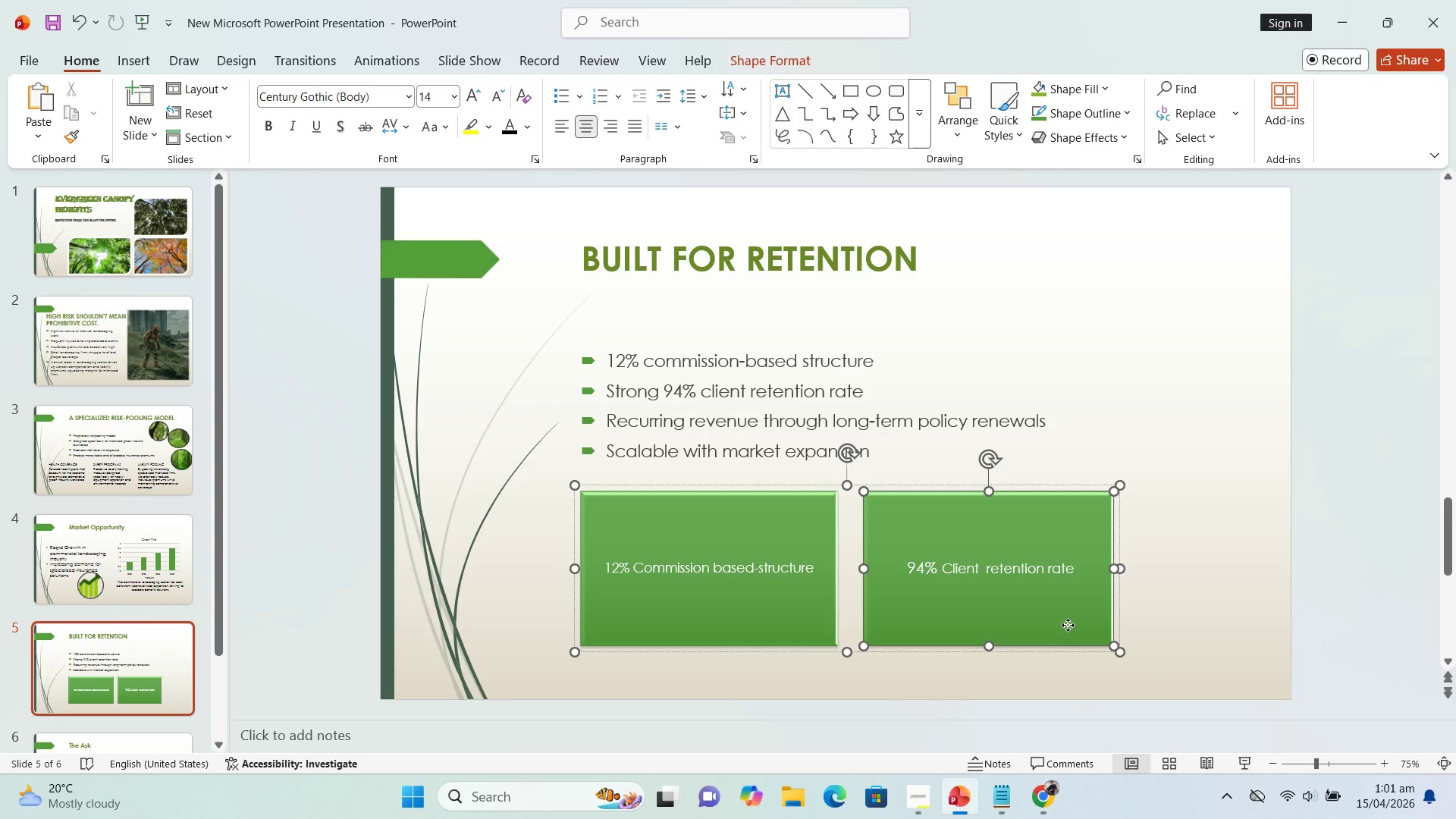 
double_click([1068, 625])
 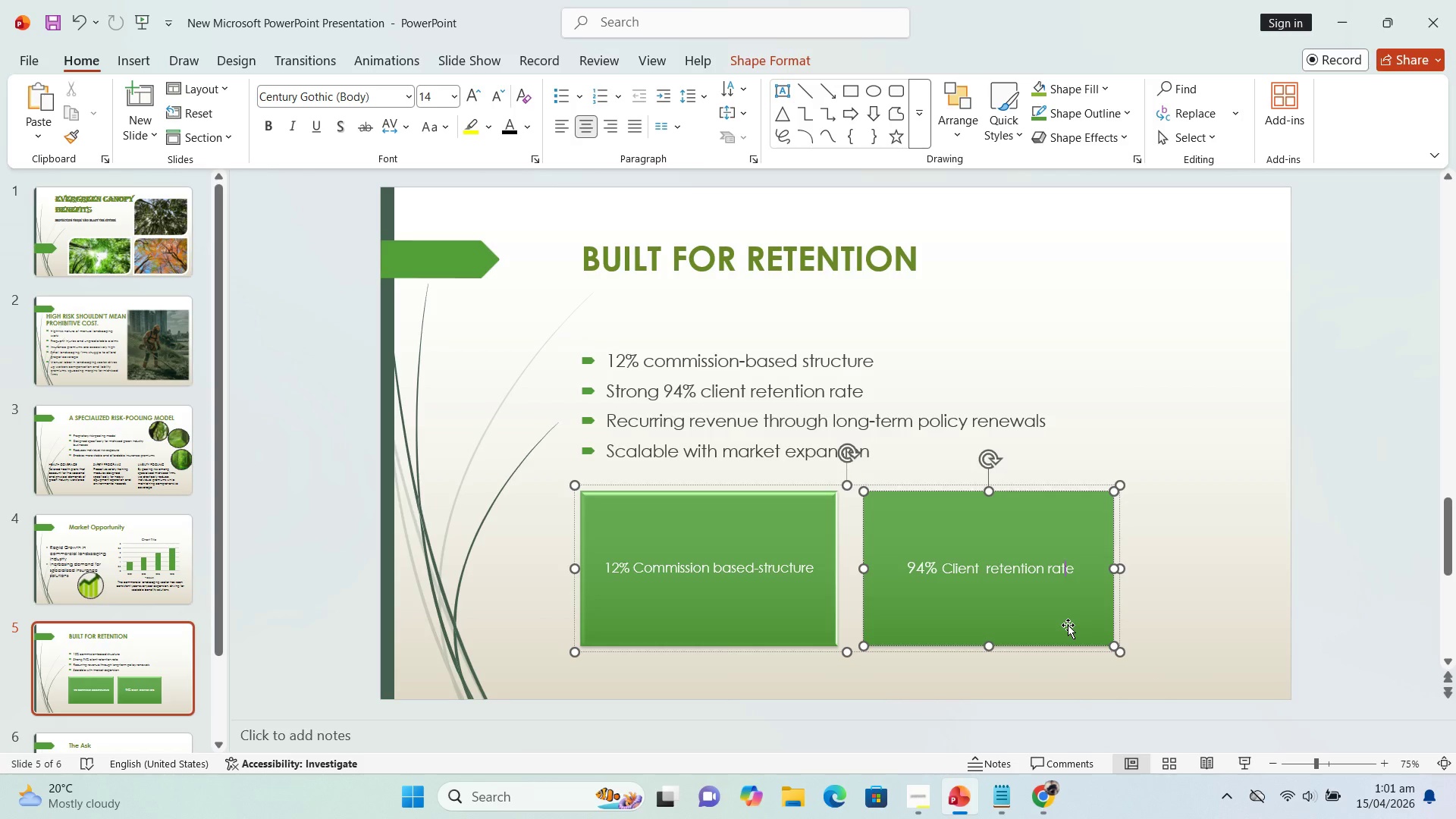 
left_click([1068, 625])
 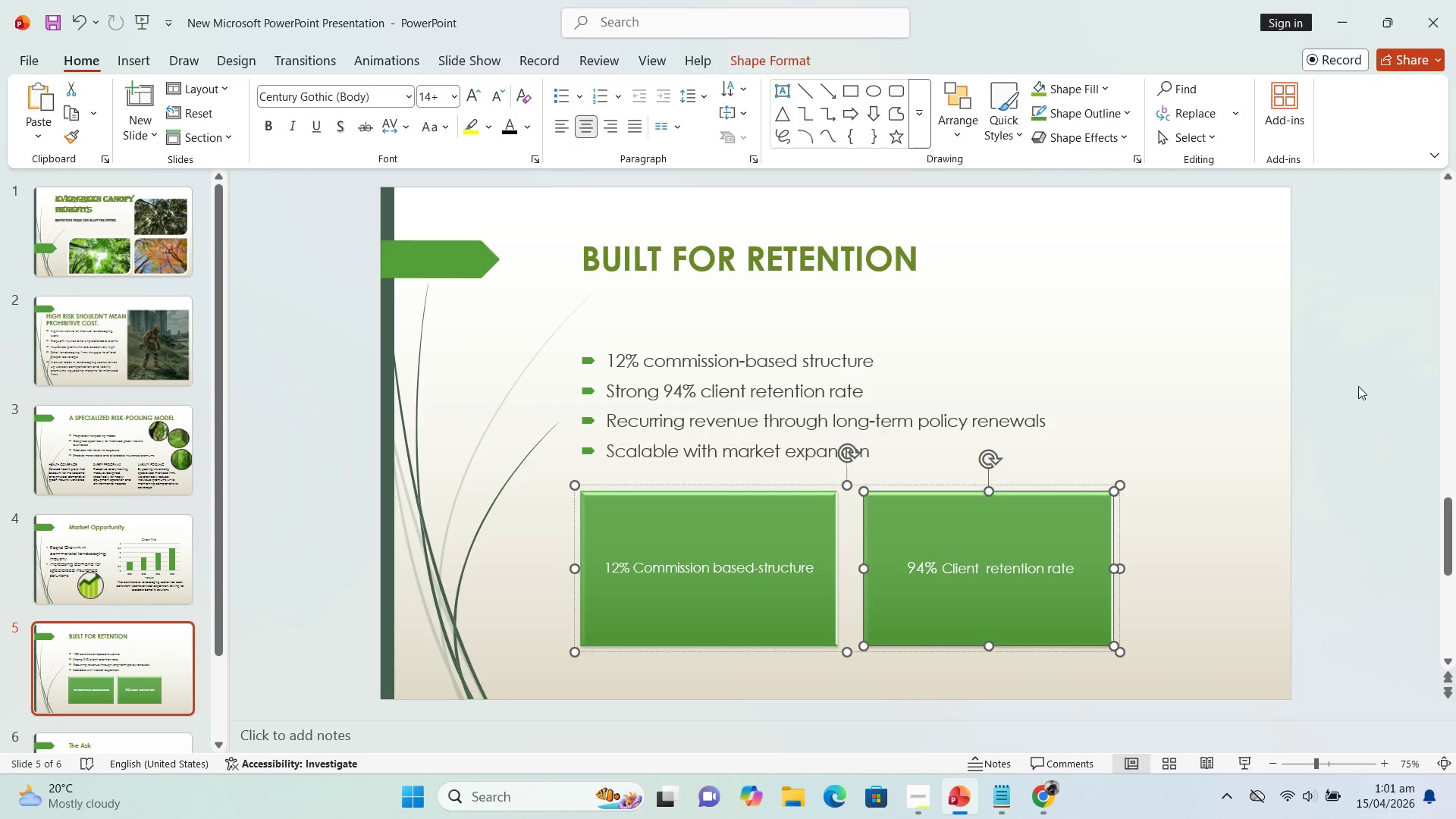 
left_click([1421, 336])
 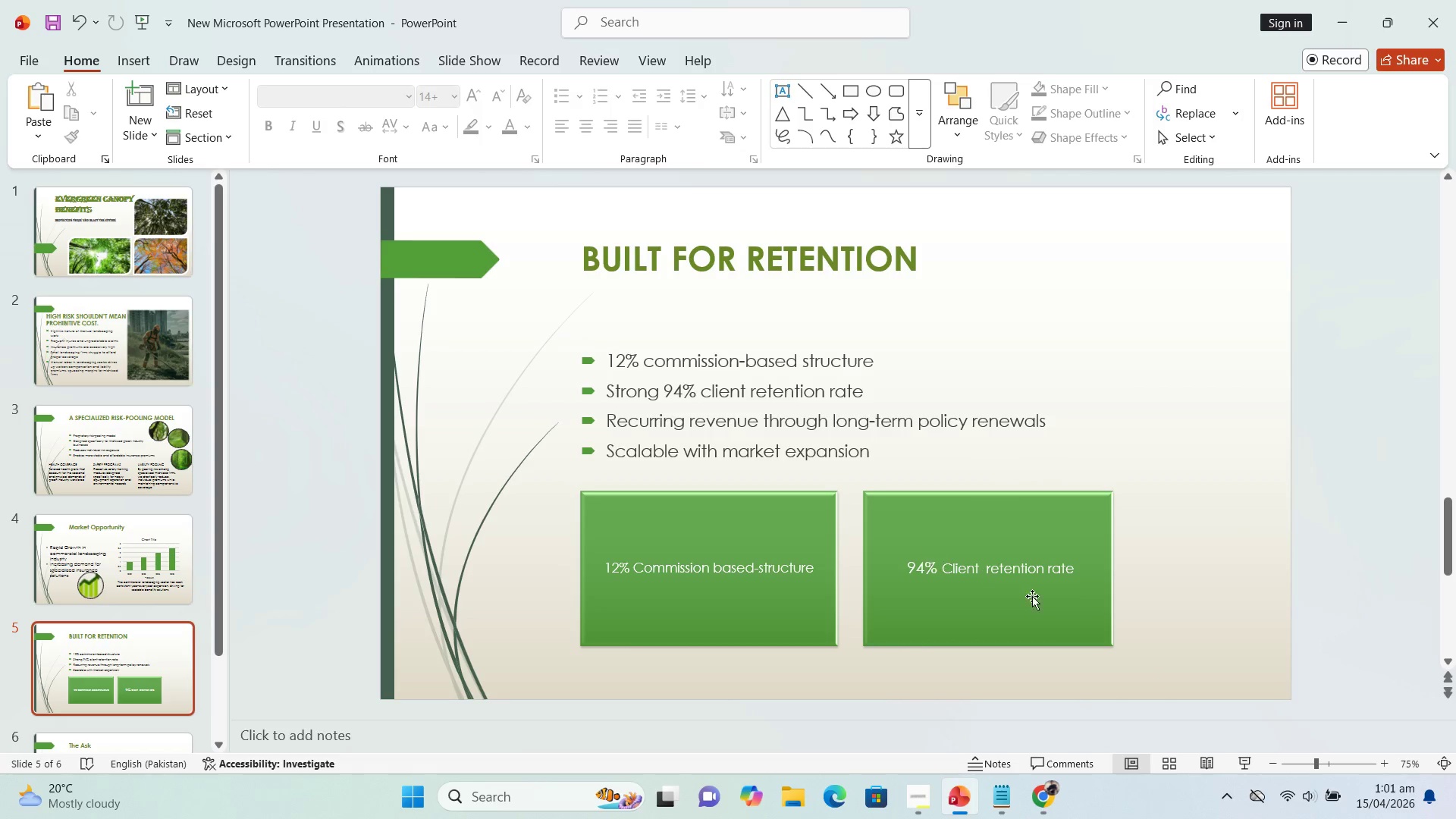 
left_click([1034, 599])
 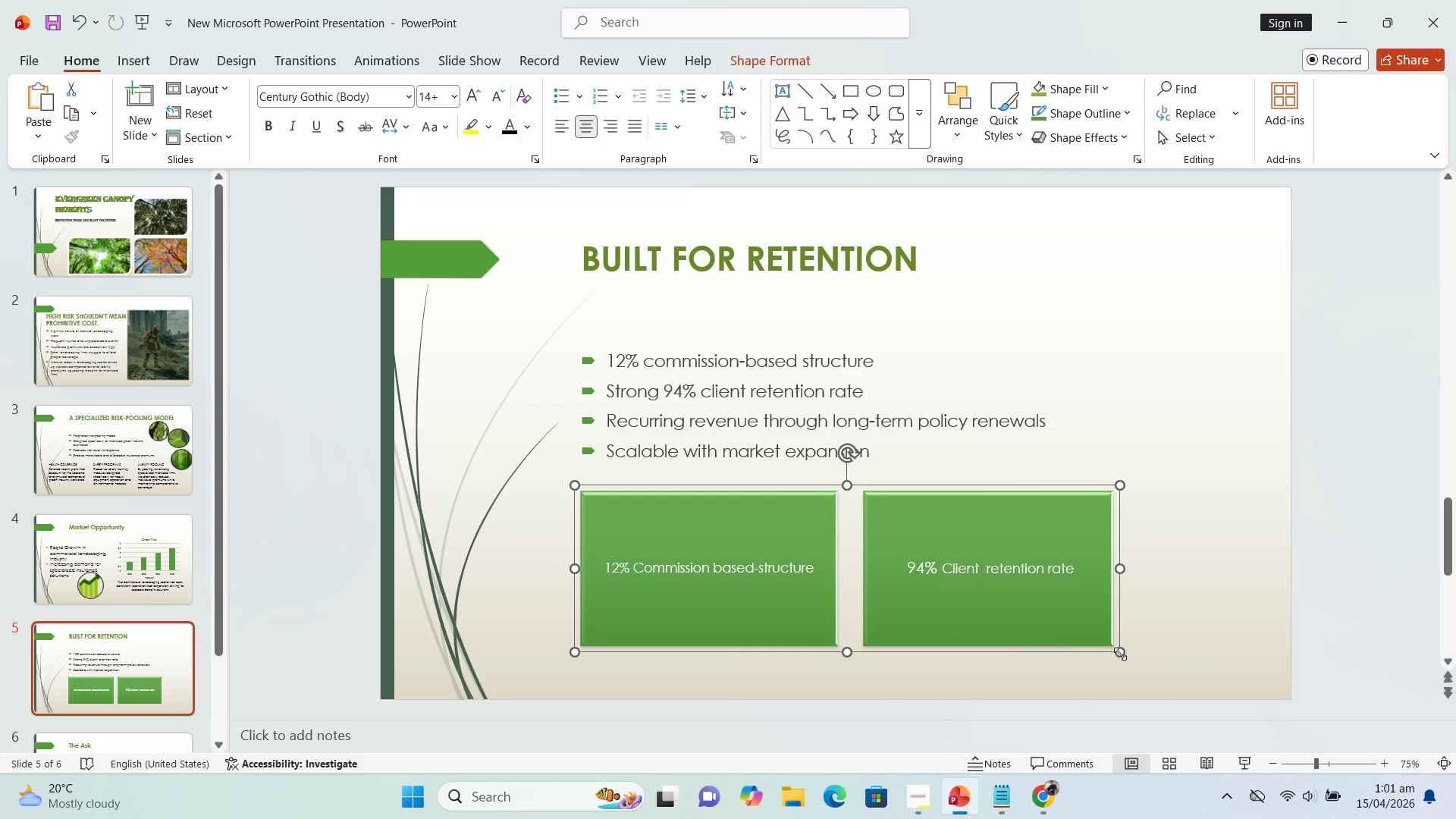 
left_click_drag(start_coordinate=[1120, 654], to_coordinate=[968, 573])
 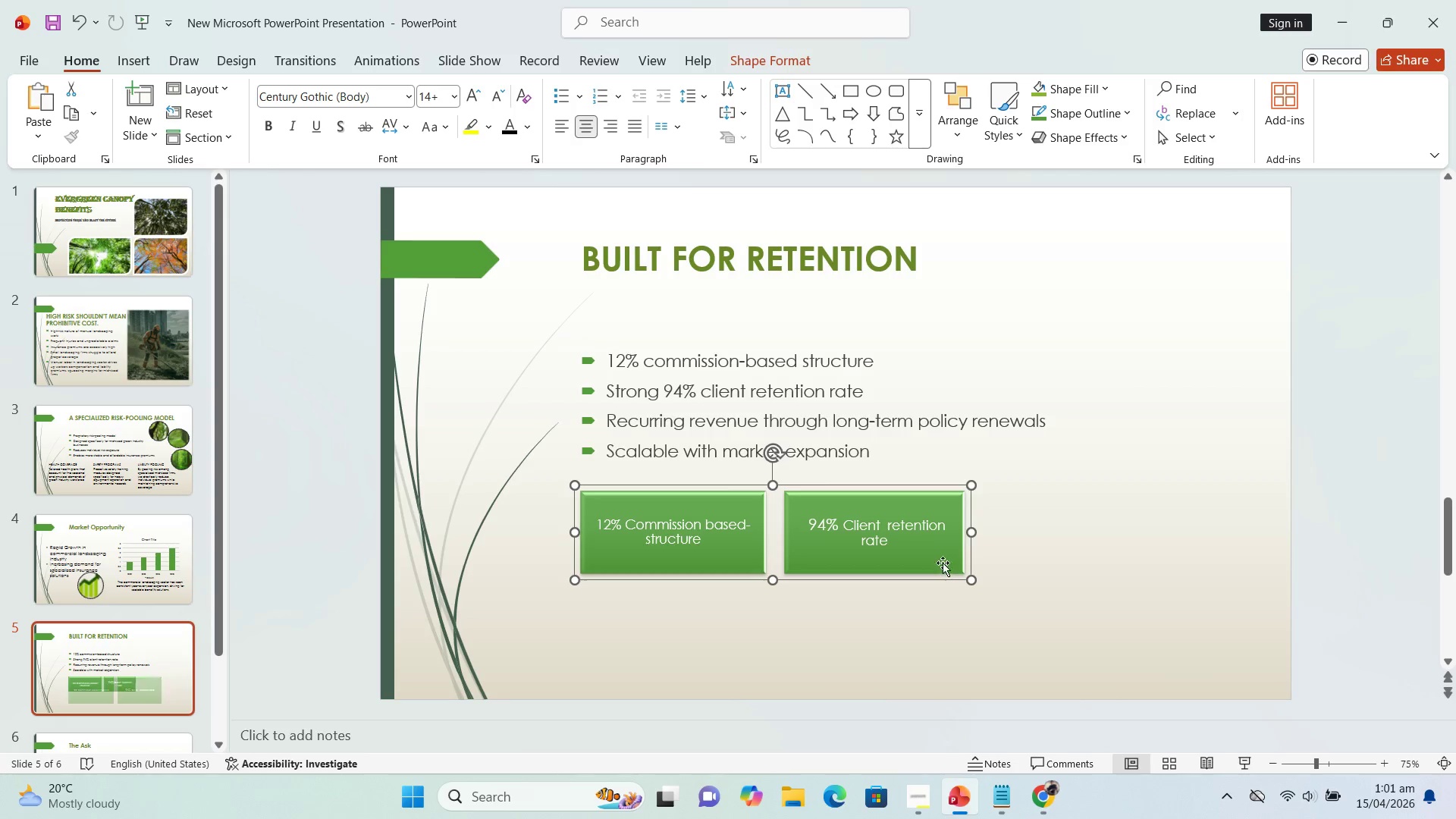 
left_click_drag(start_coordinate=[943, 561], to_coordinate=[1017, 613])
 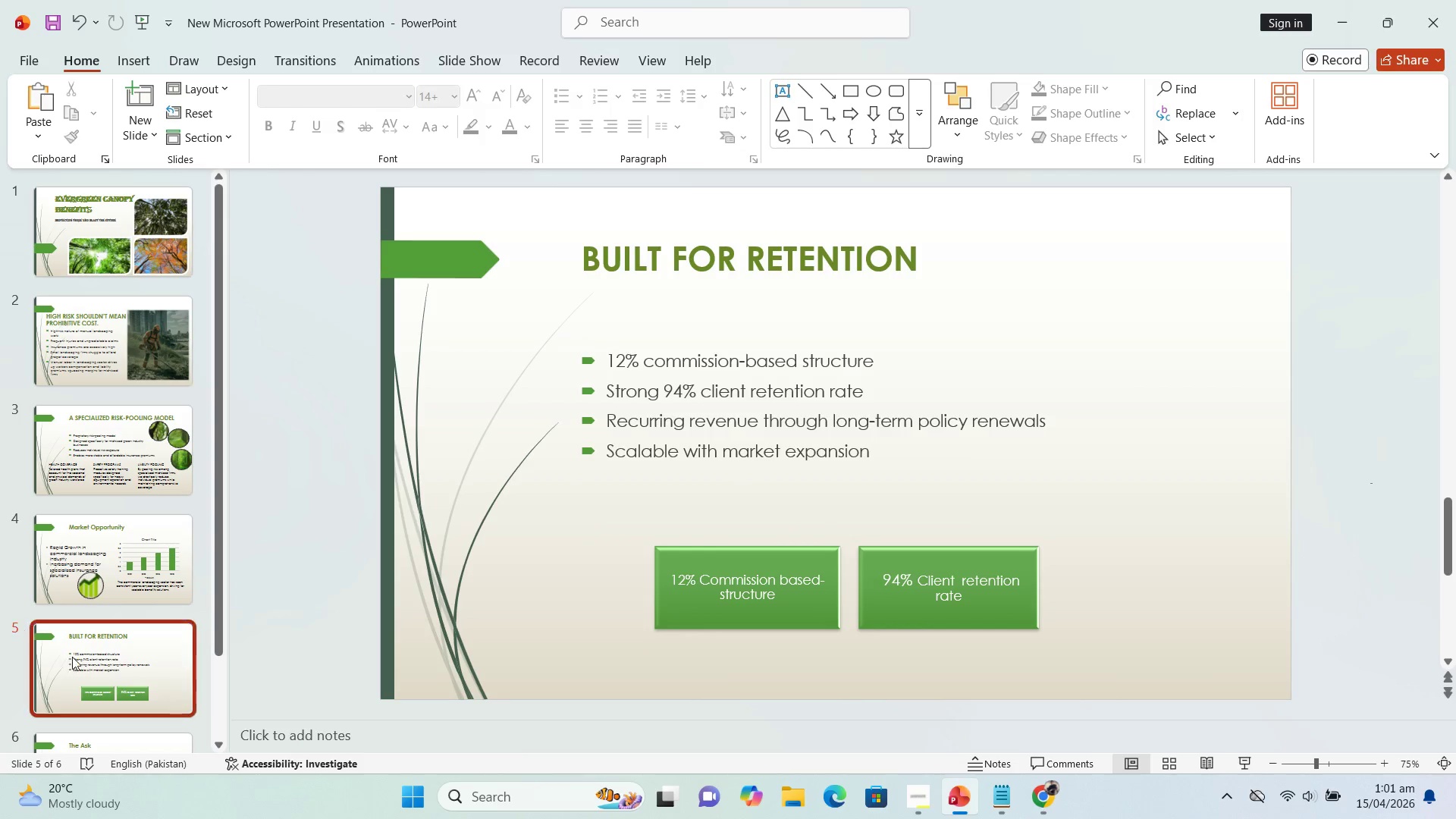 
scroll: coordinate [115, 634], scroll_direction: down, amount: 2.0
 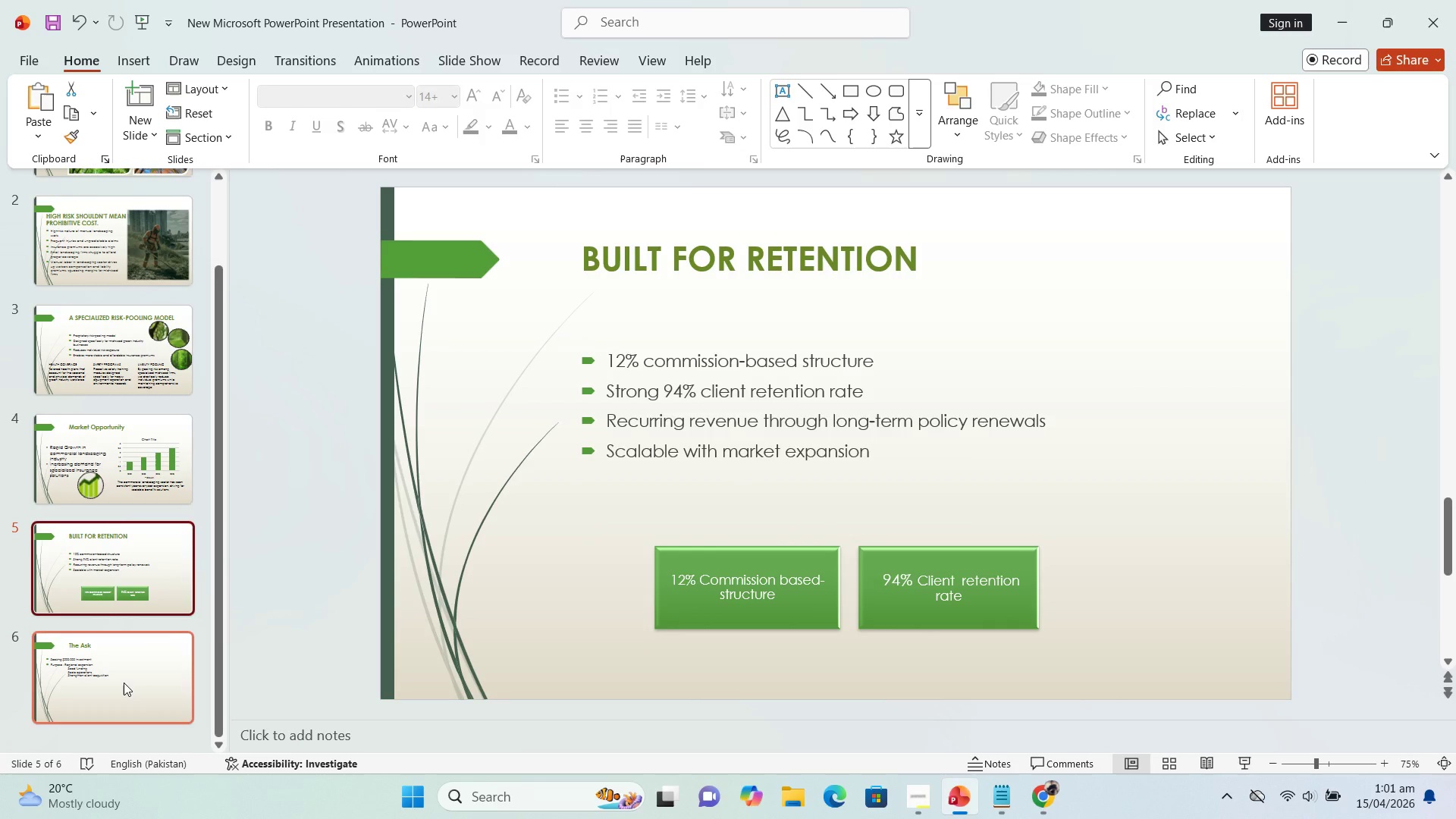 
left_click([124, 682])
 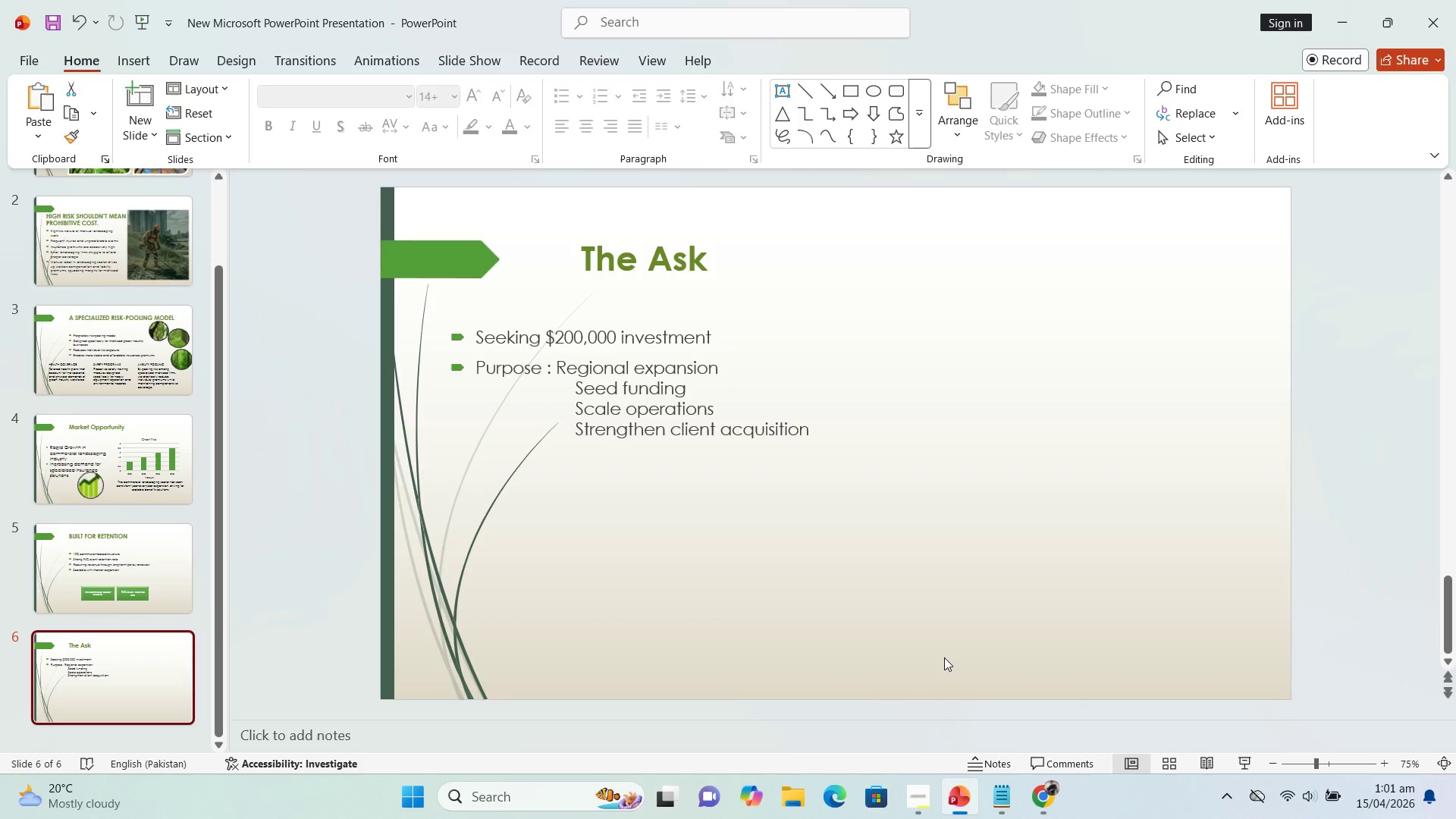 
wait(7.44)
 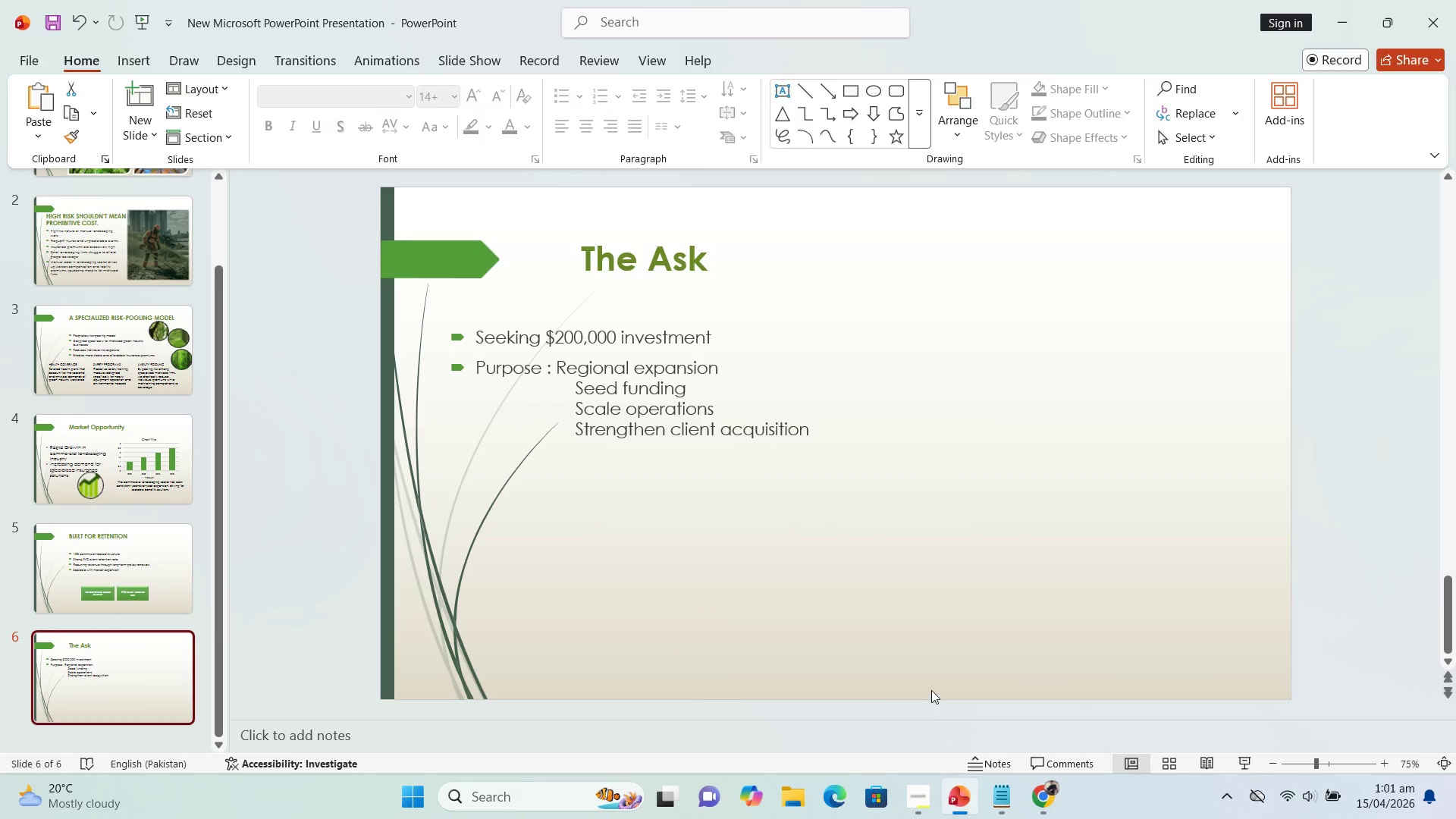 
left_click([124, 58])
 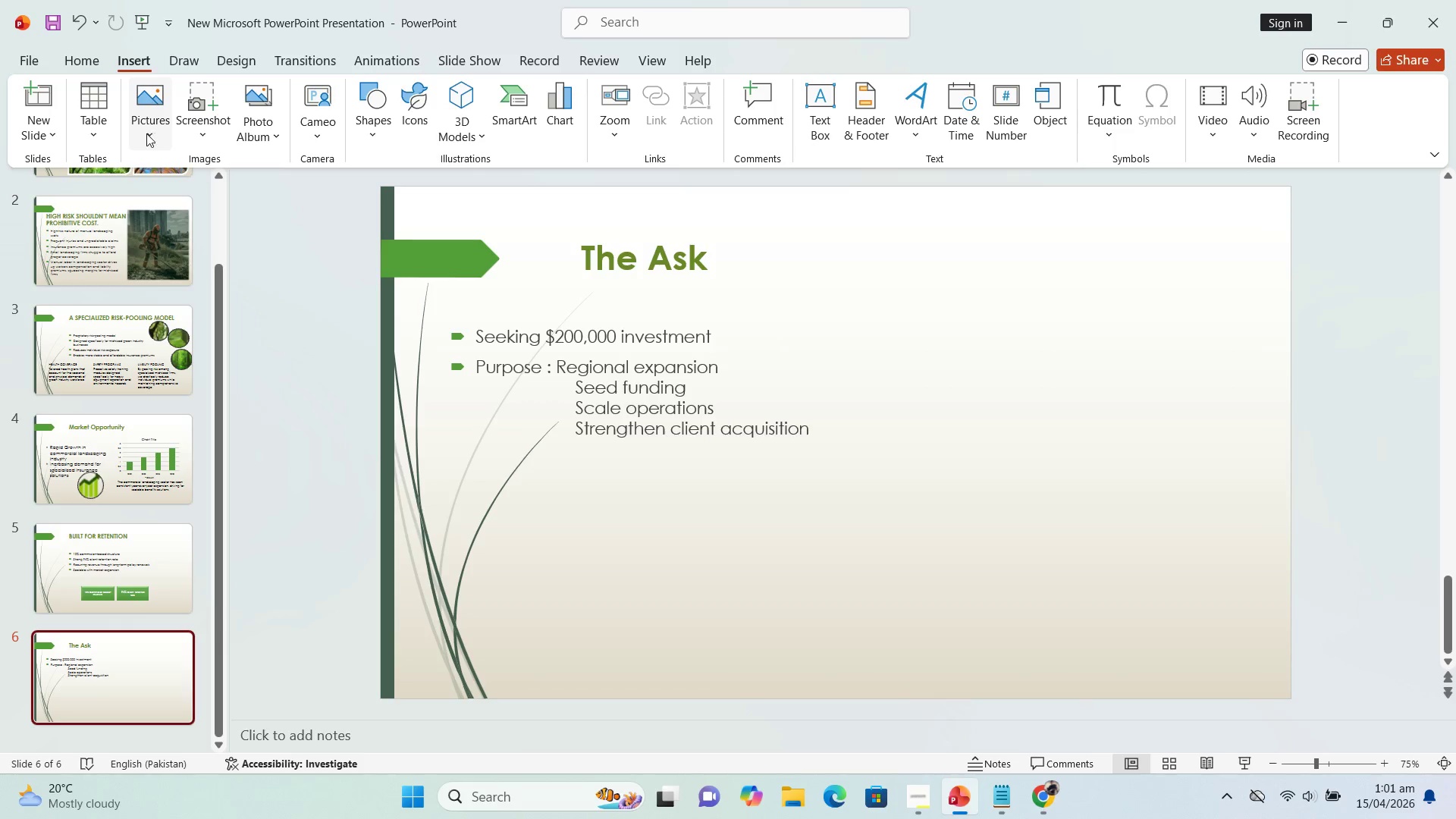 
left_click([146, 133])
 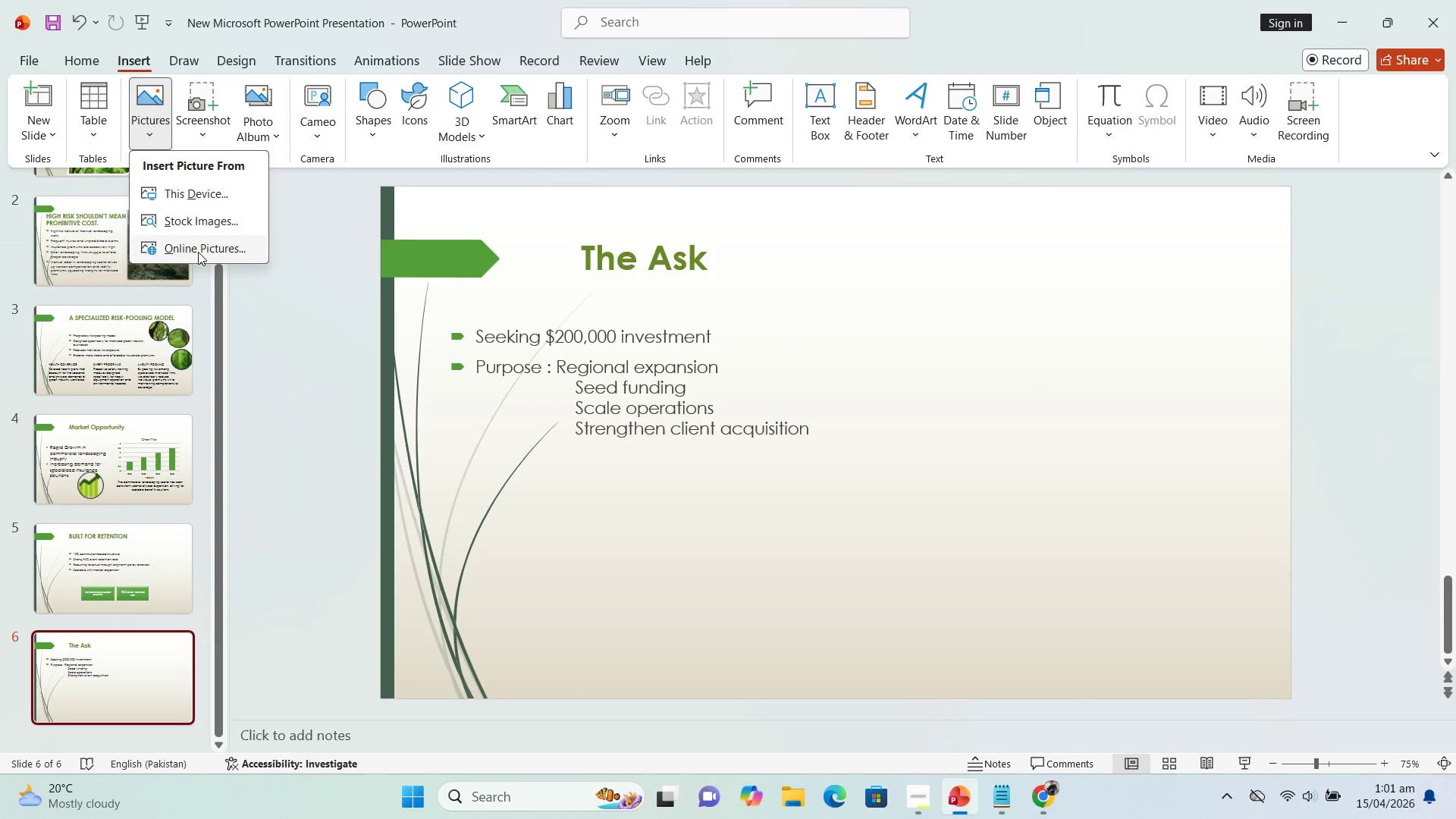 
left_click([198, 253])
 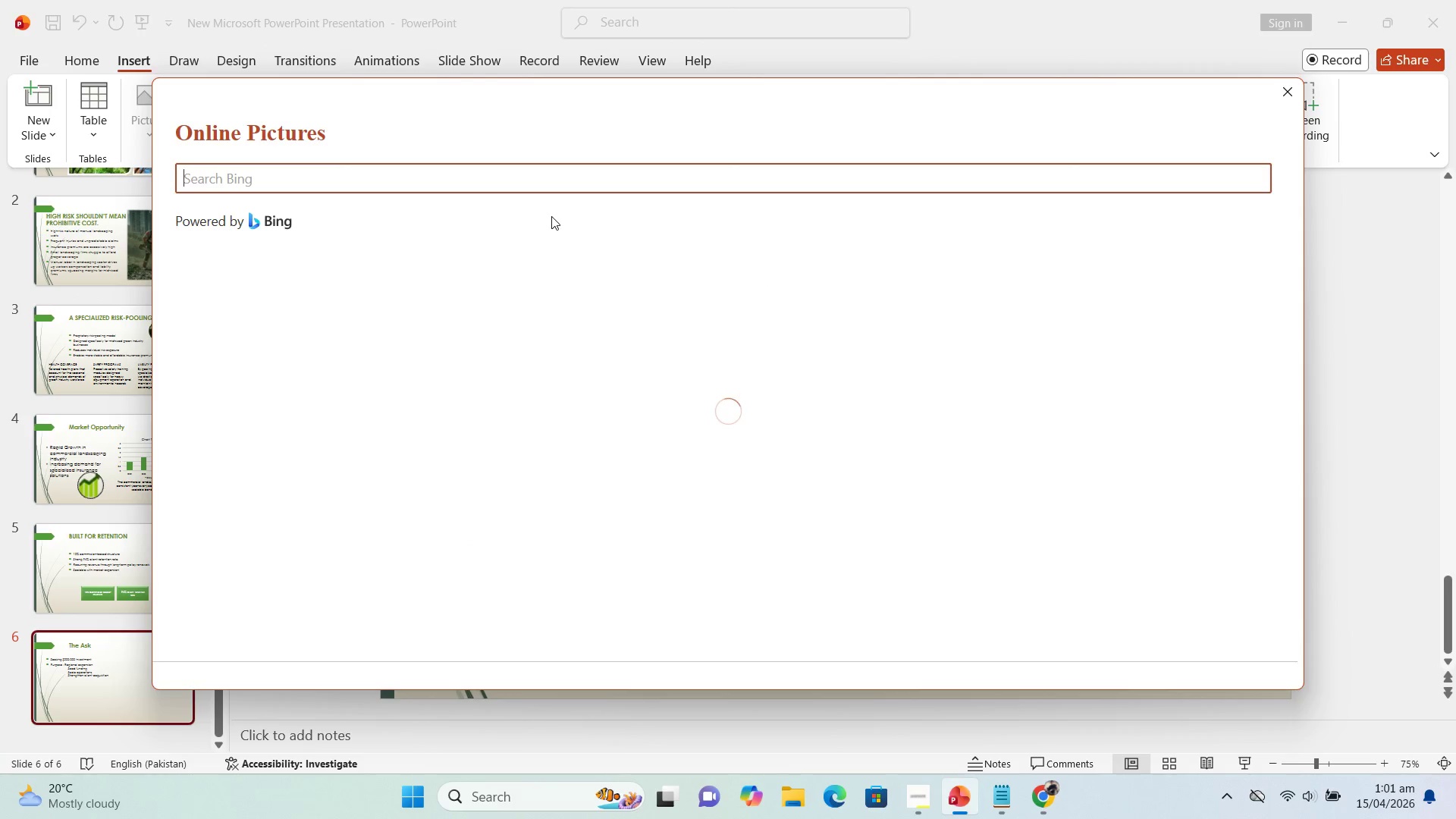 
left_click([398, 181])
 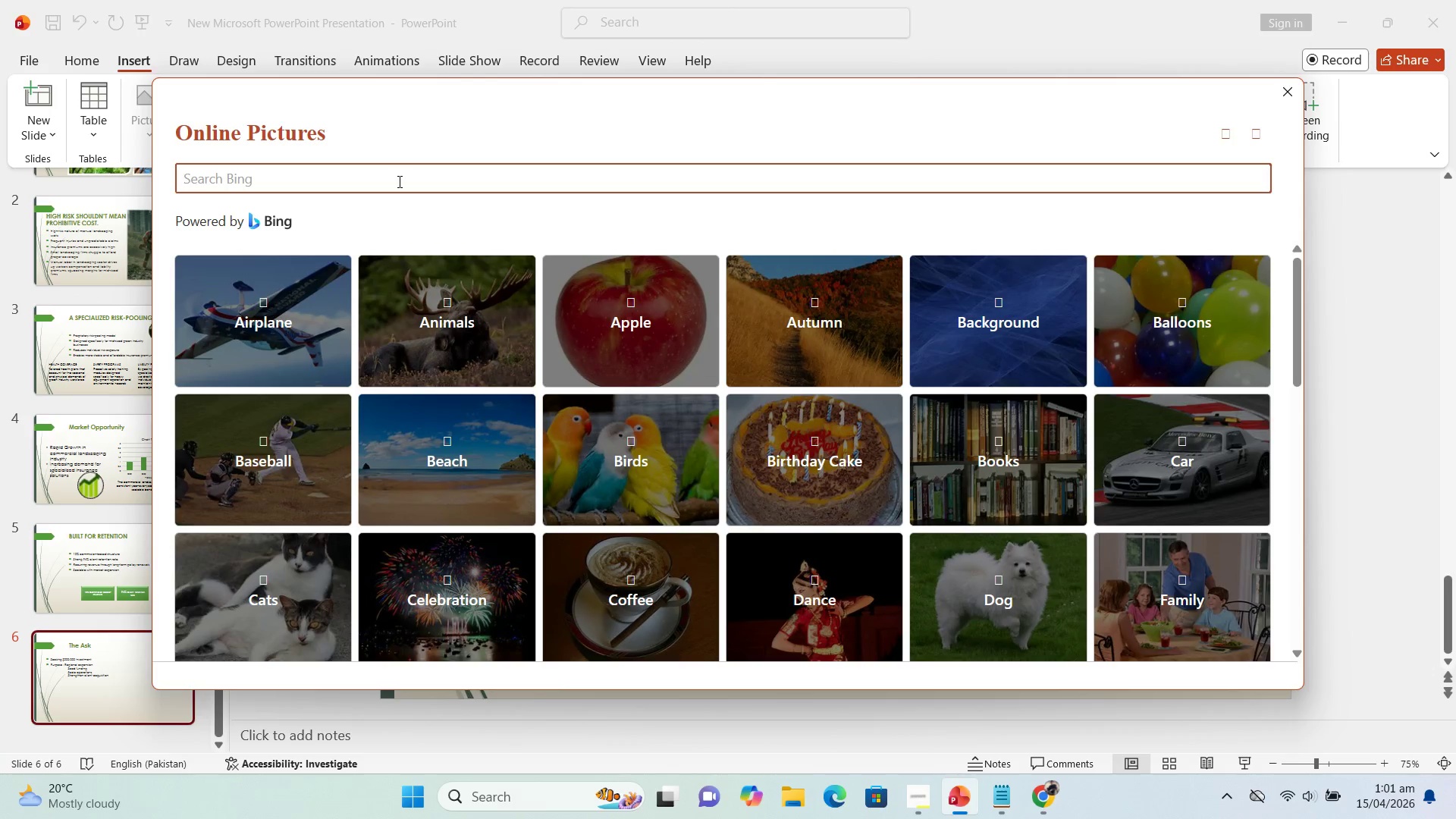 
type(Inver)
key(Backspace)
type(stors)
 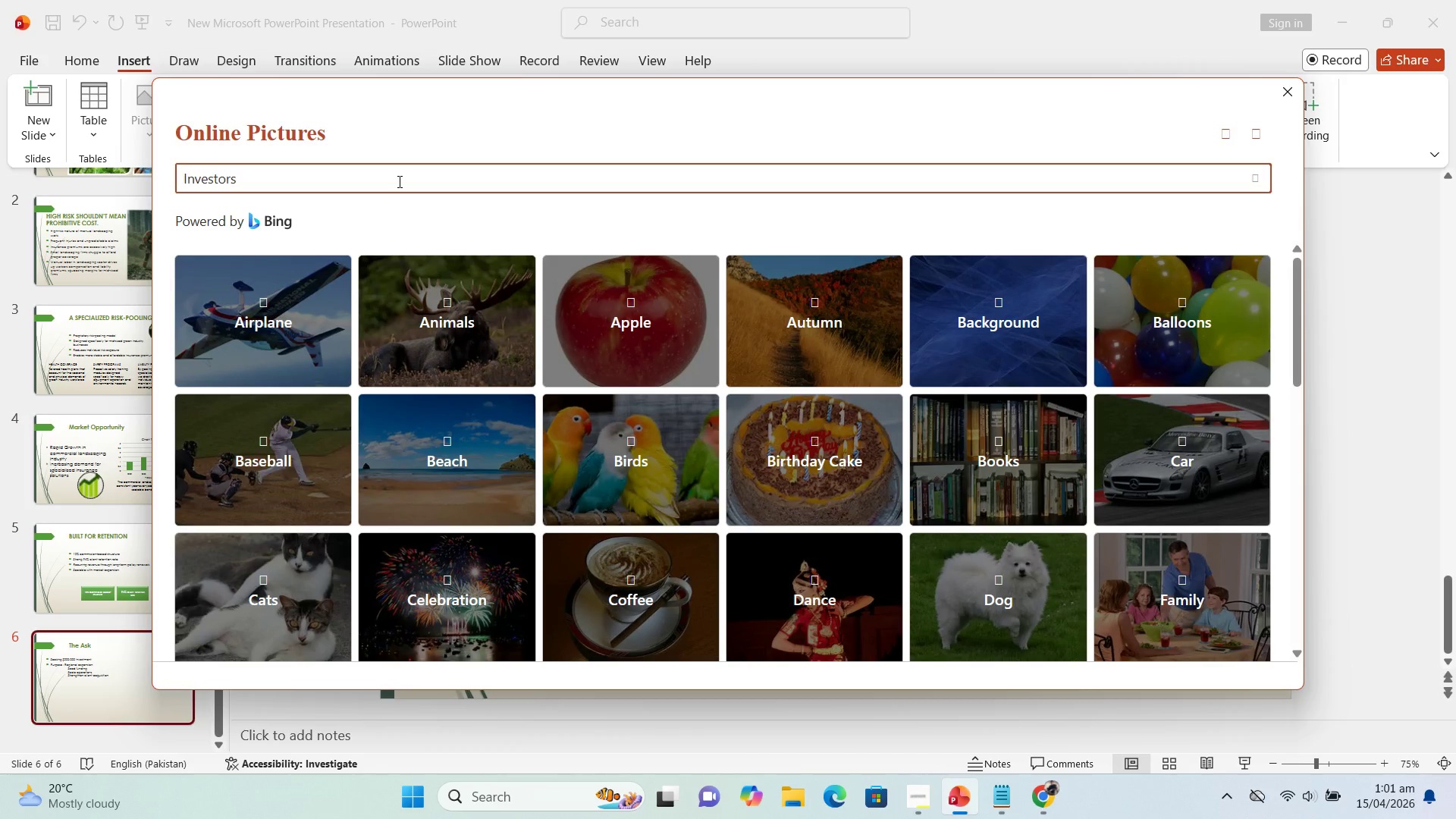 
key(Enter)
 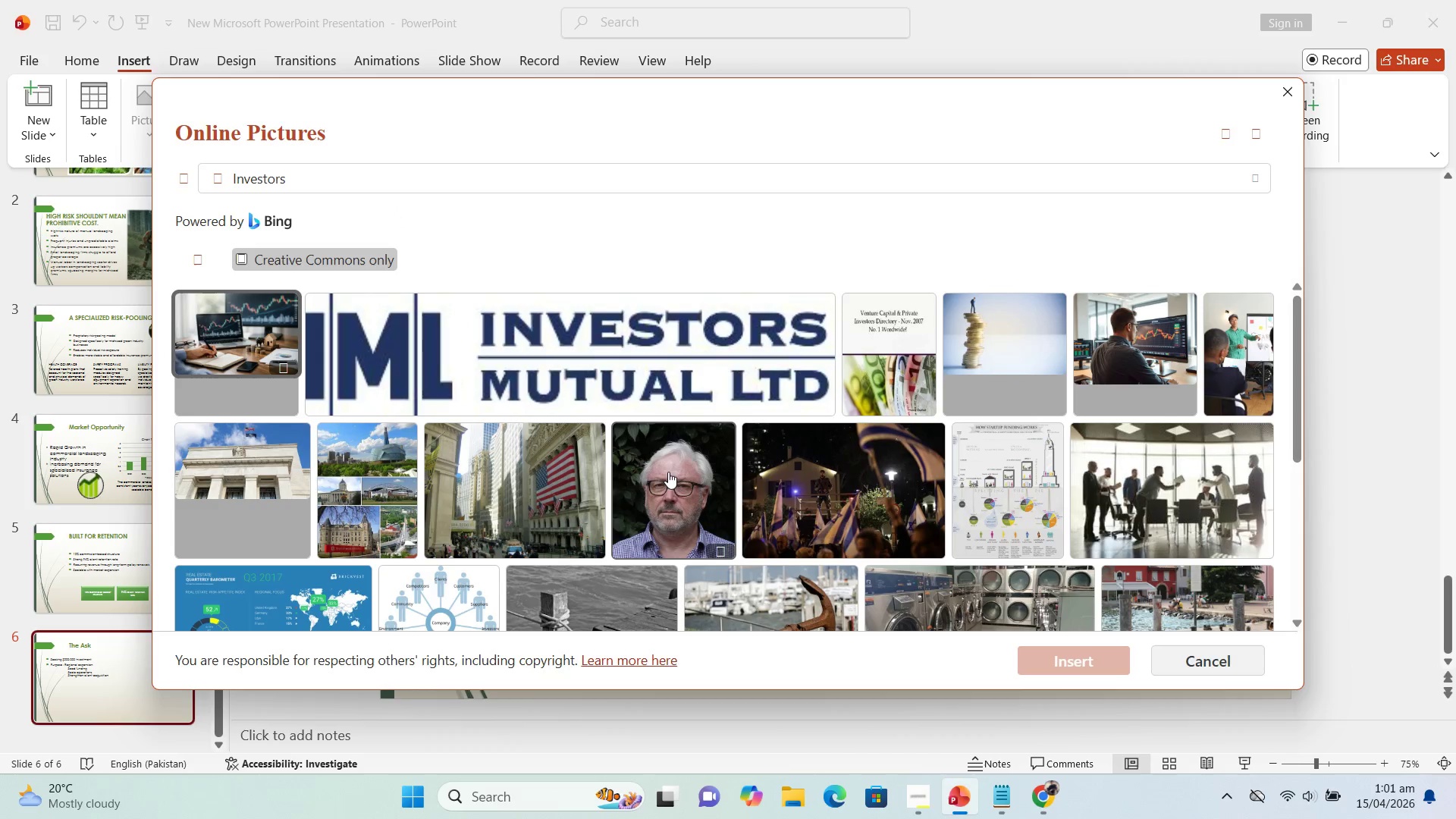 
scroll: coordinate [657, 462], scroll_direction: down, amount: 2.0
 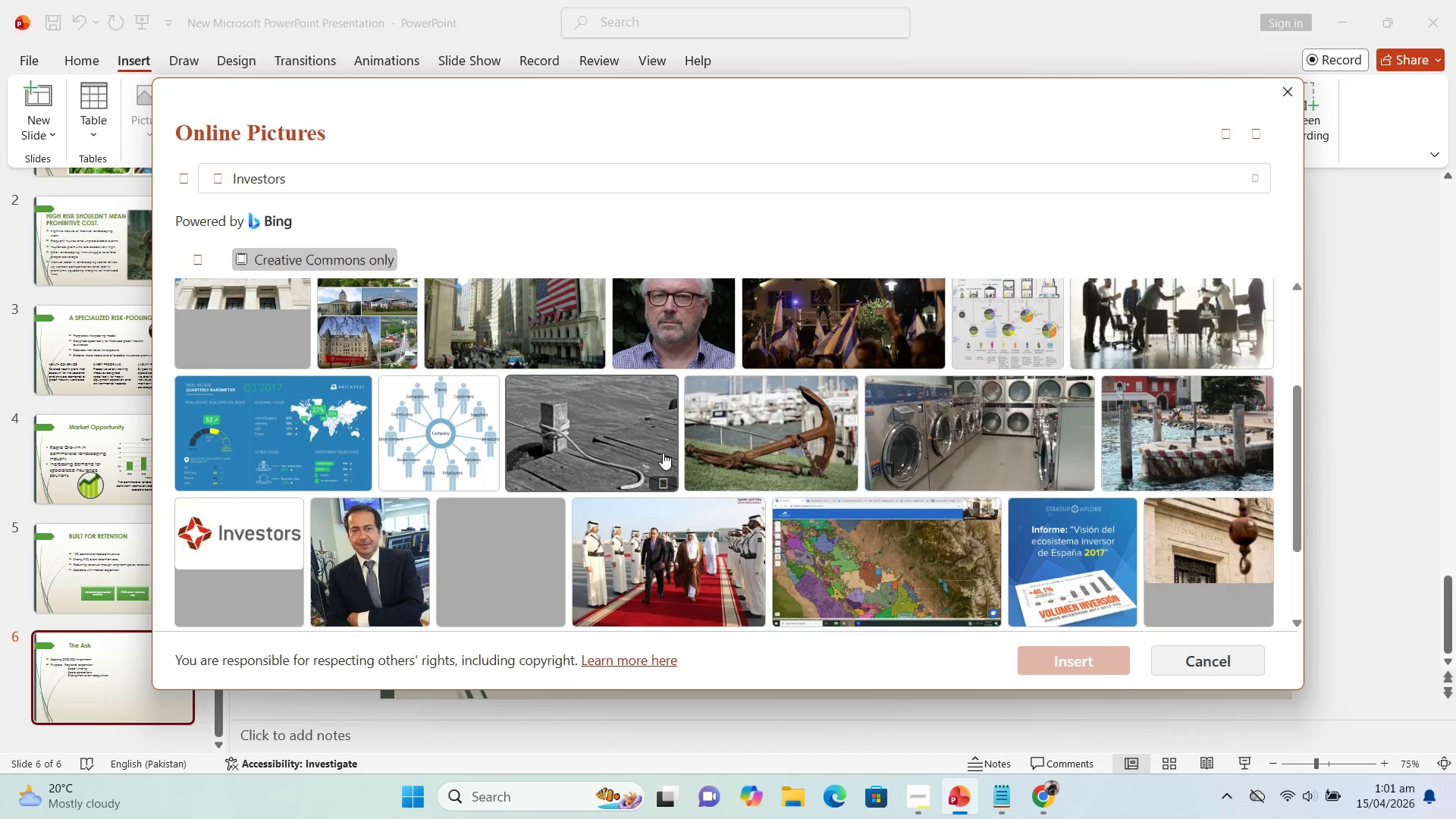 
scroll: coordinate [664, 449], scroll_direction: up, amount: 2.0
 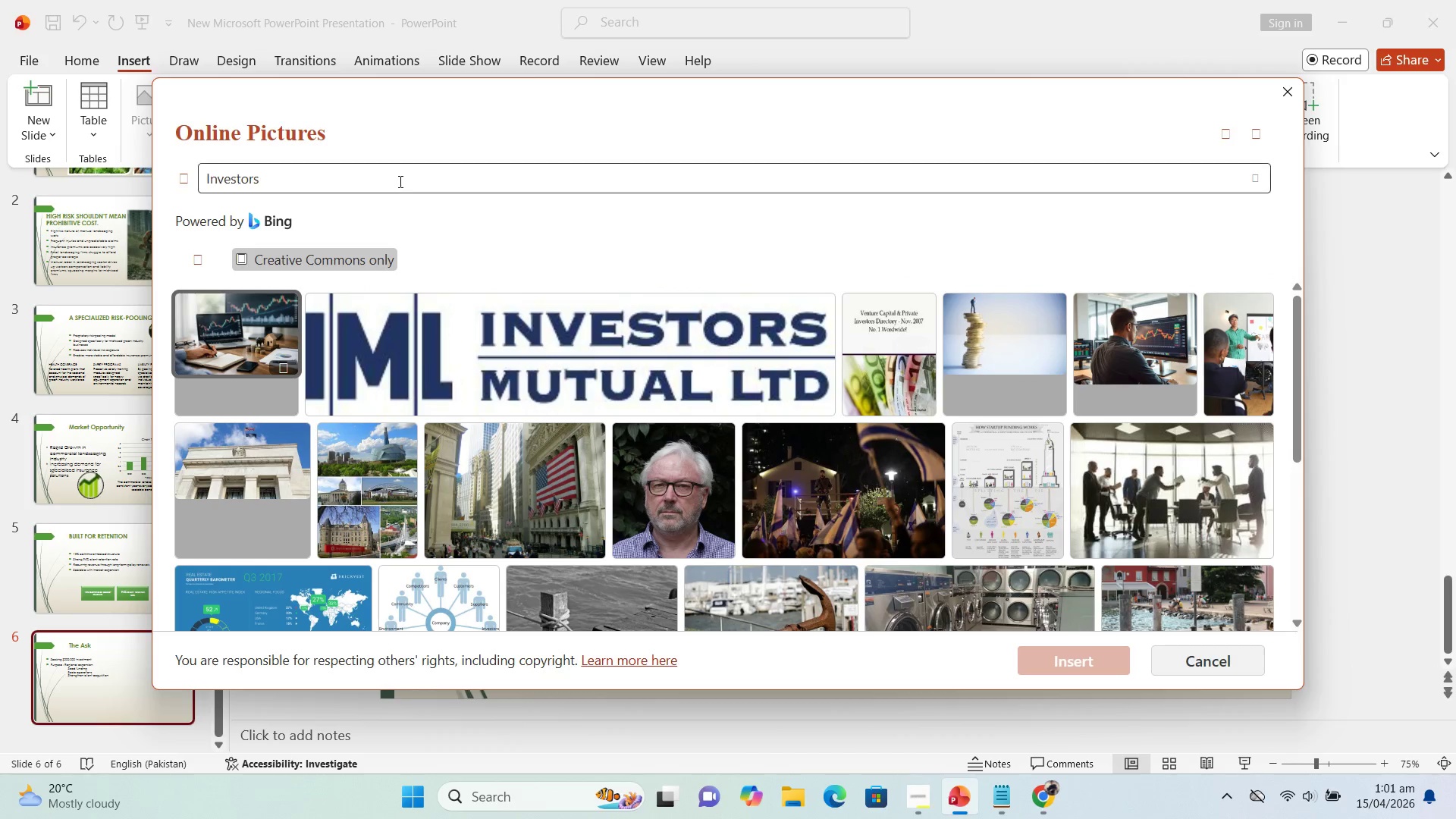 
left_click([401, 189])
 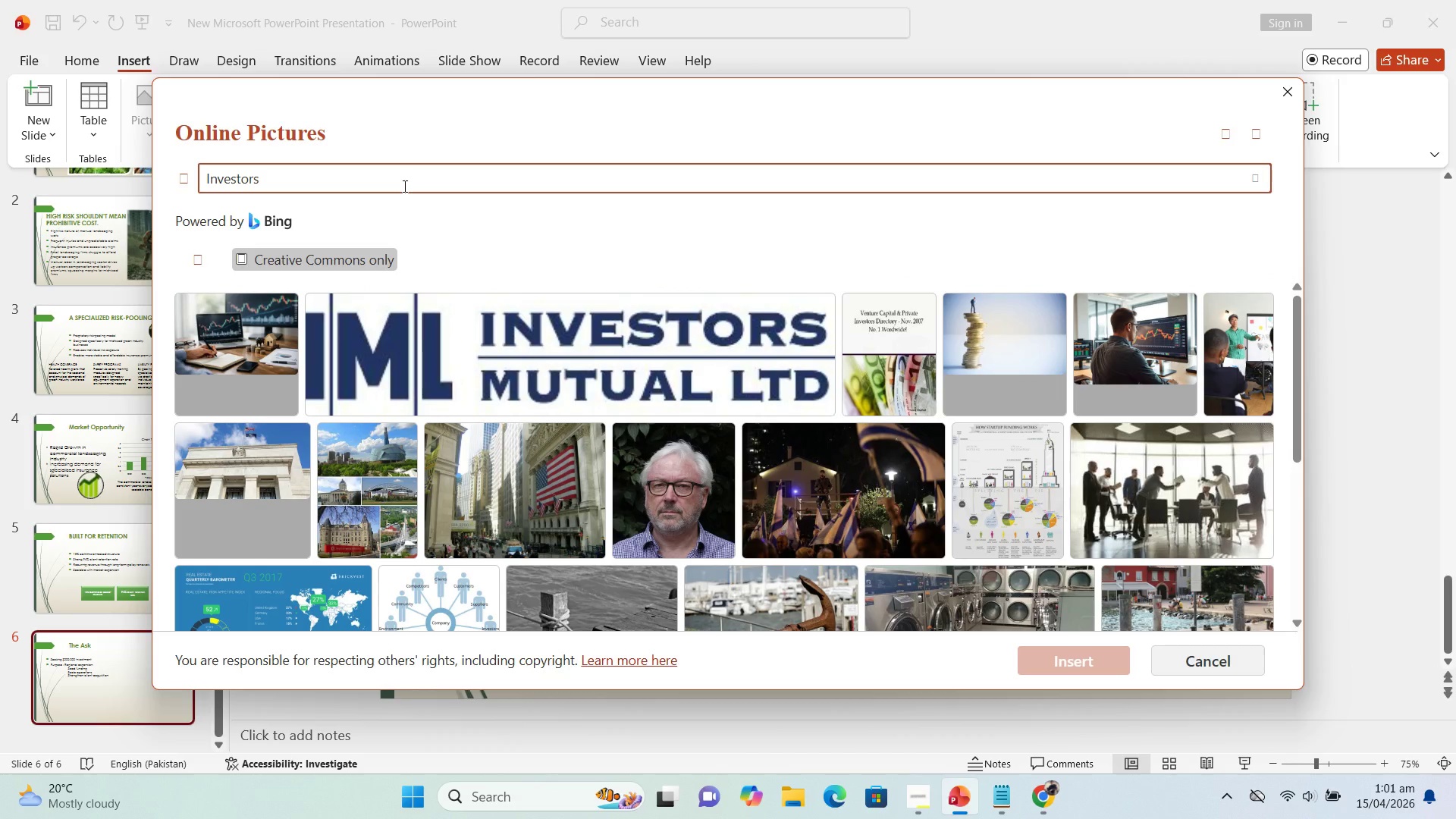 
key(Backspace)
key(Backspace)
key(Backspace)
type(ments)
 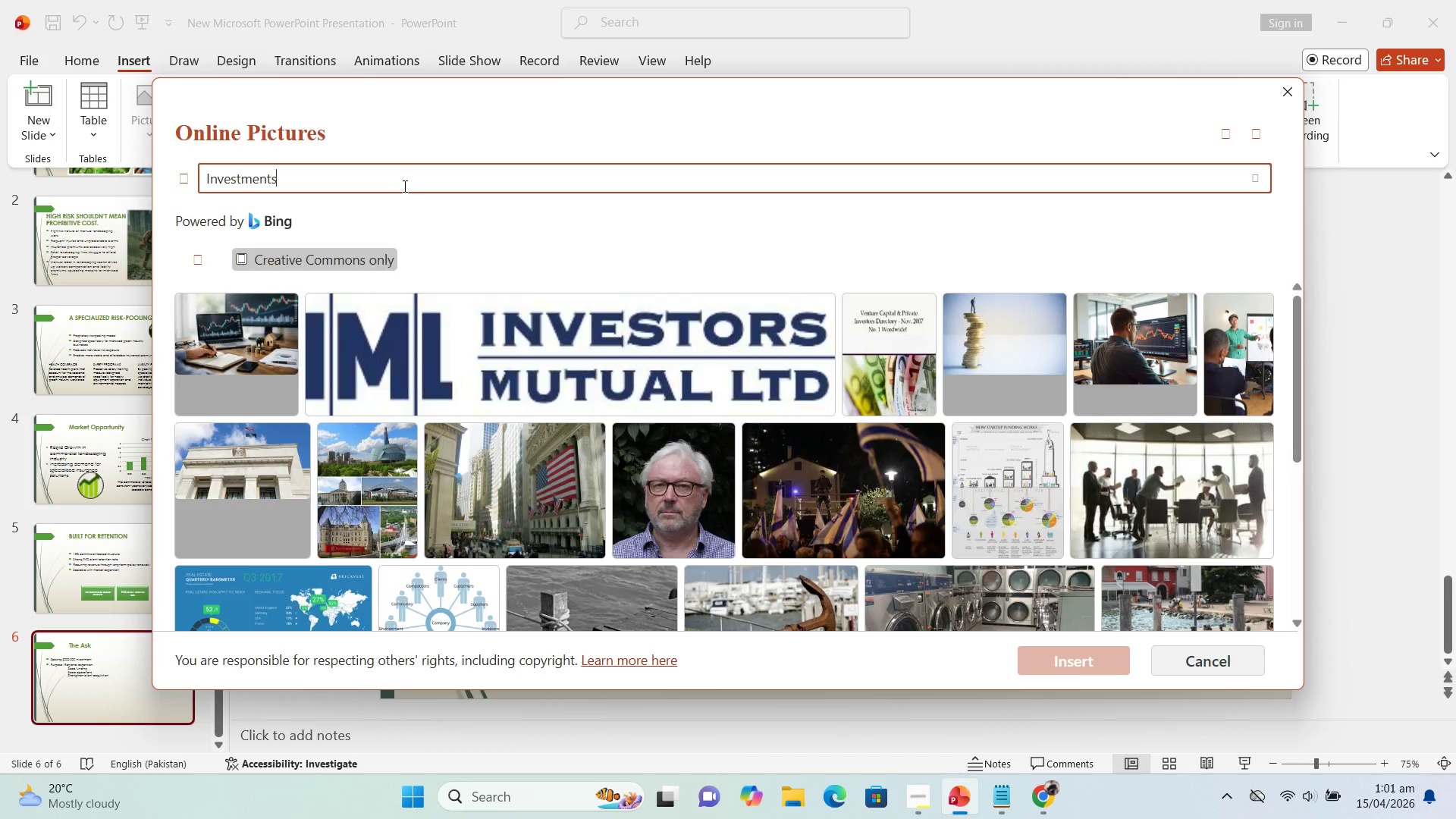 
key(Enter)
 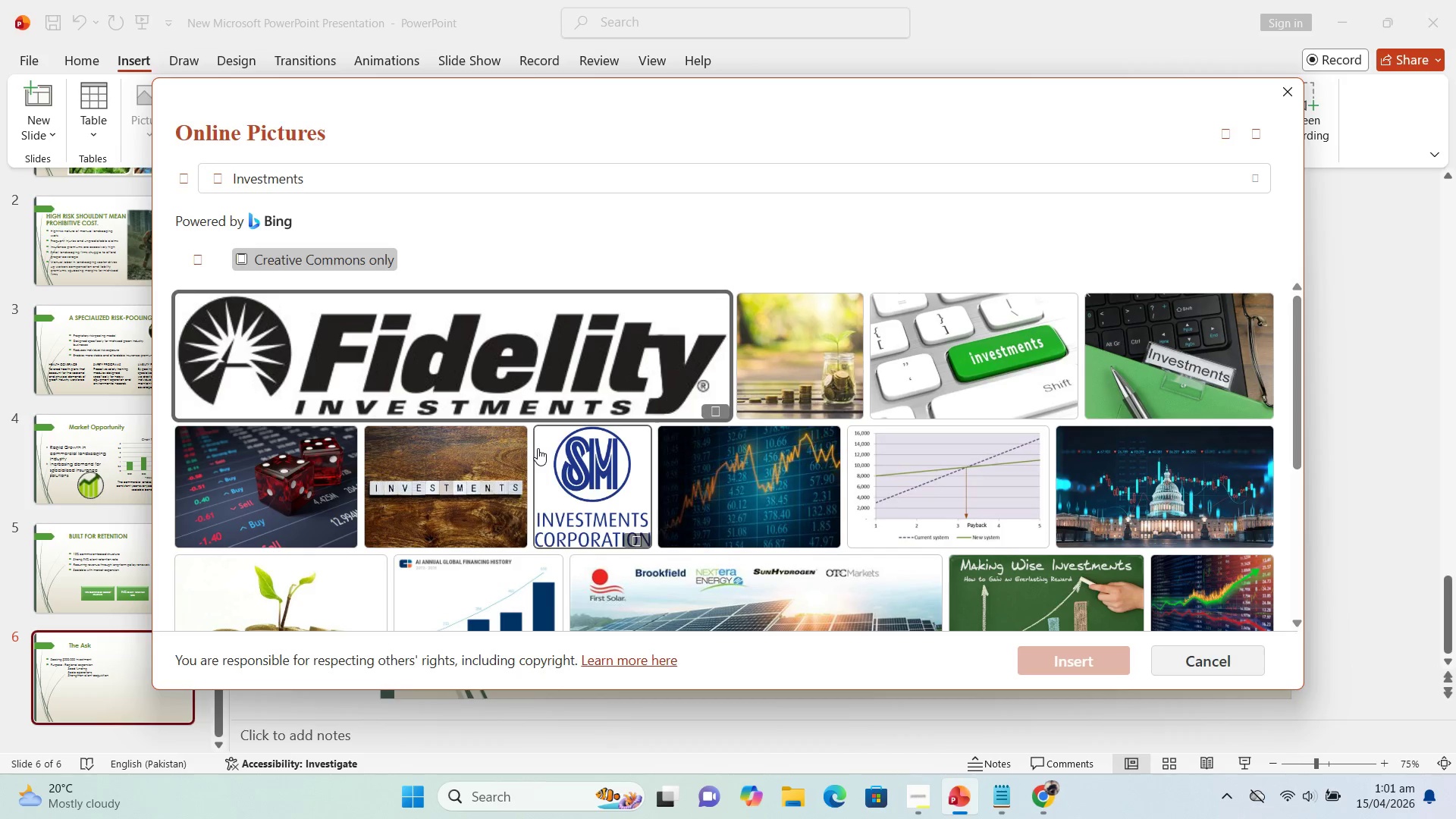 
scroll: coordinate [565, 455], scroll_direction: down, amount: 5.0
 